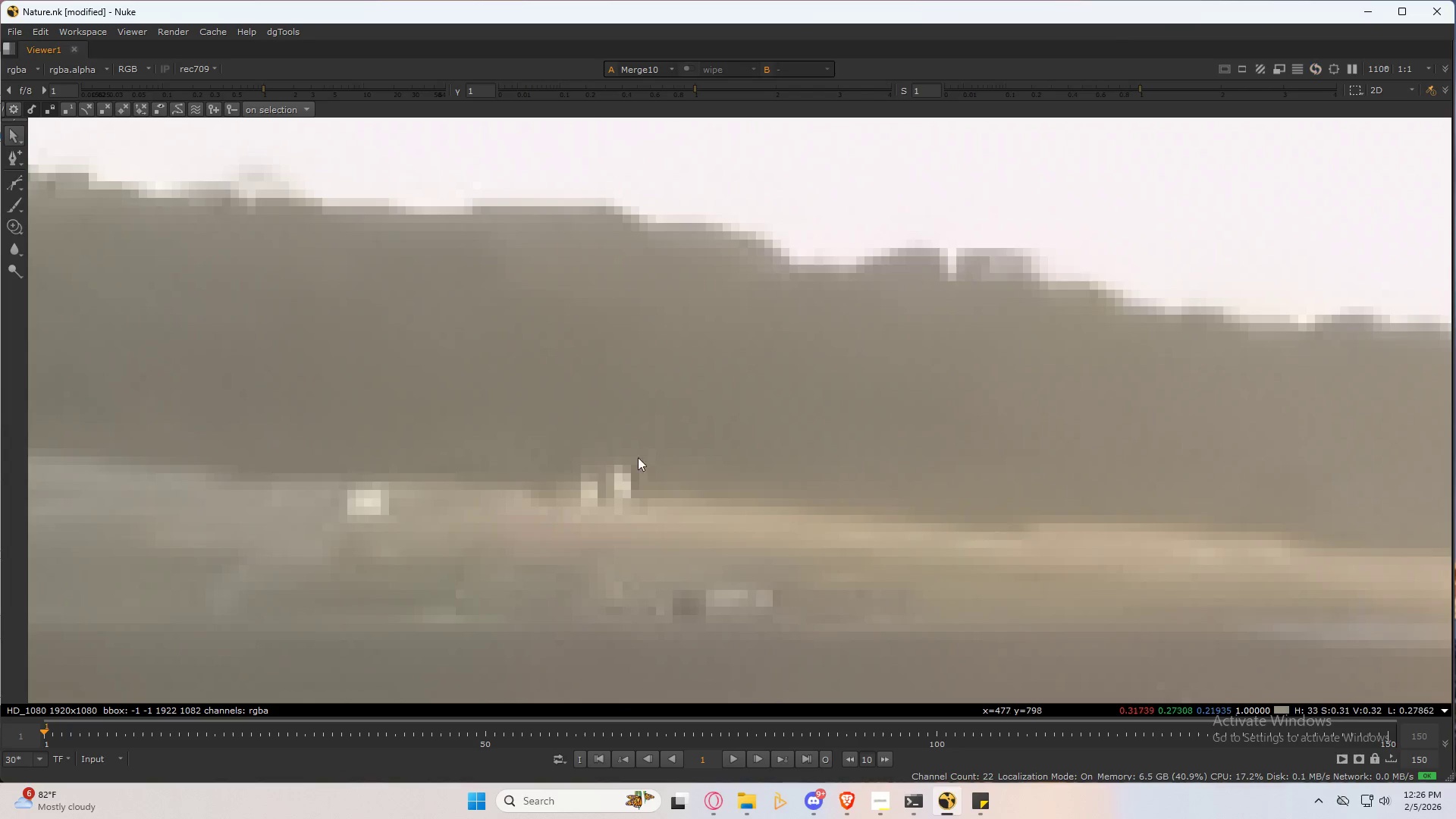 
scroll: coordinate [640, 453], scroll_direction: up, amount: 3.0
 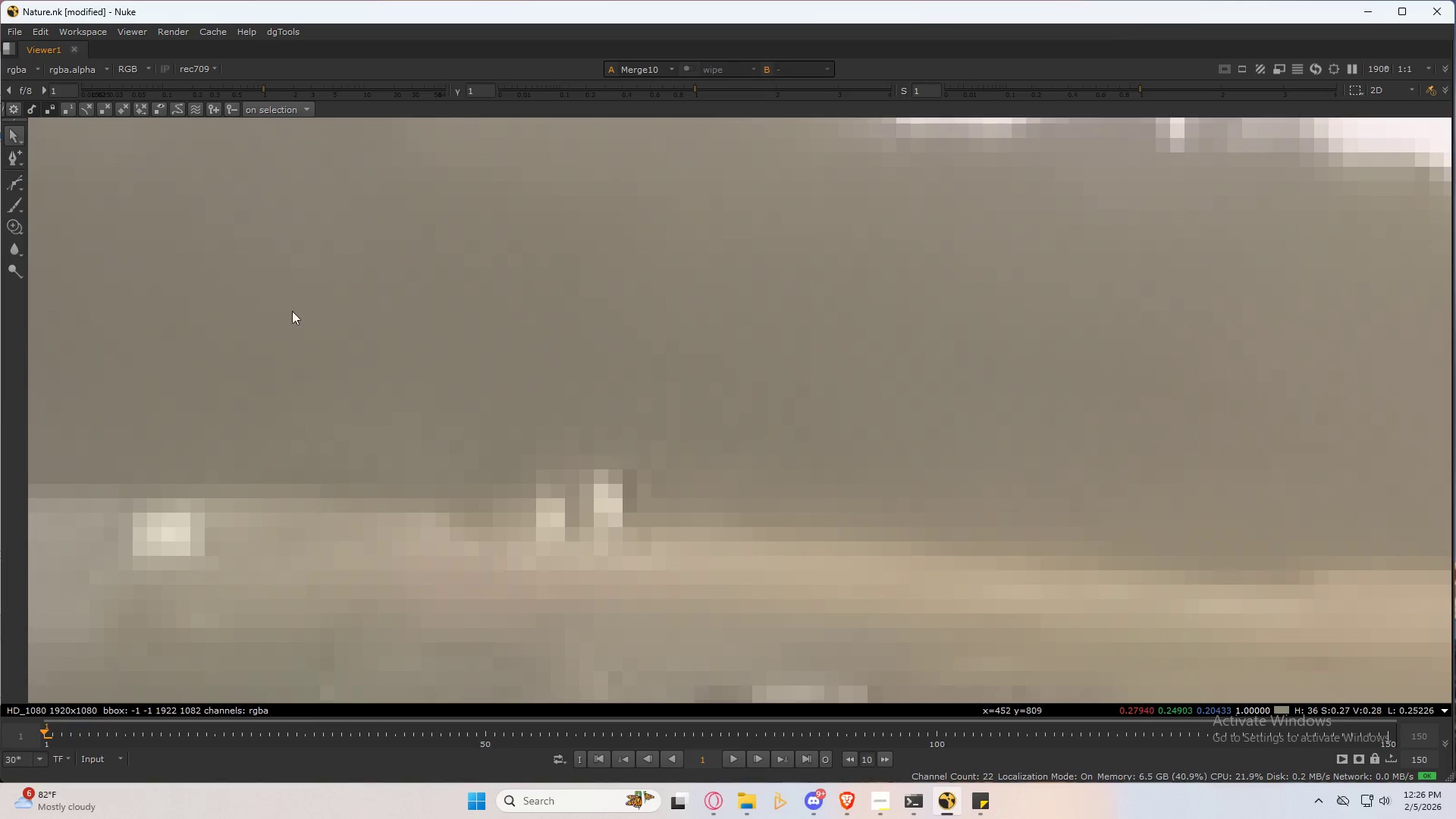 
key(C)
 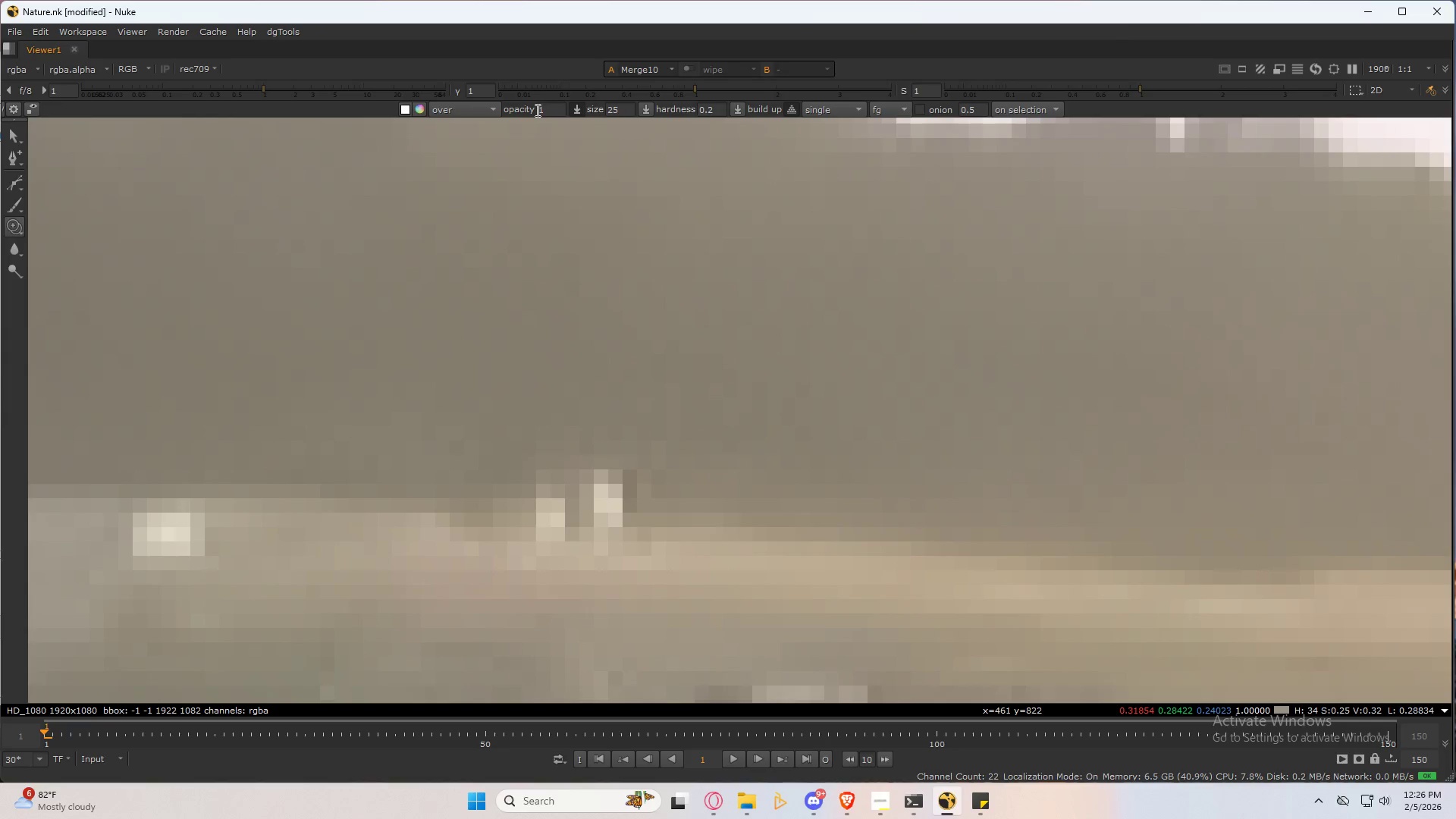 
left_click_drag(start_coordinate=[550, 105], to_coordinate=[534, 106])
 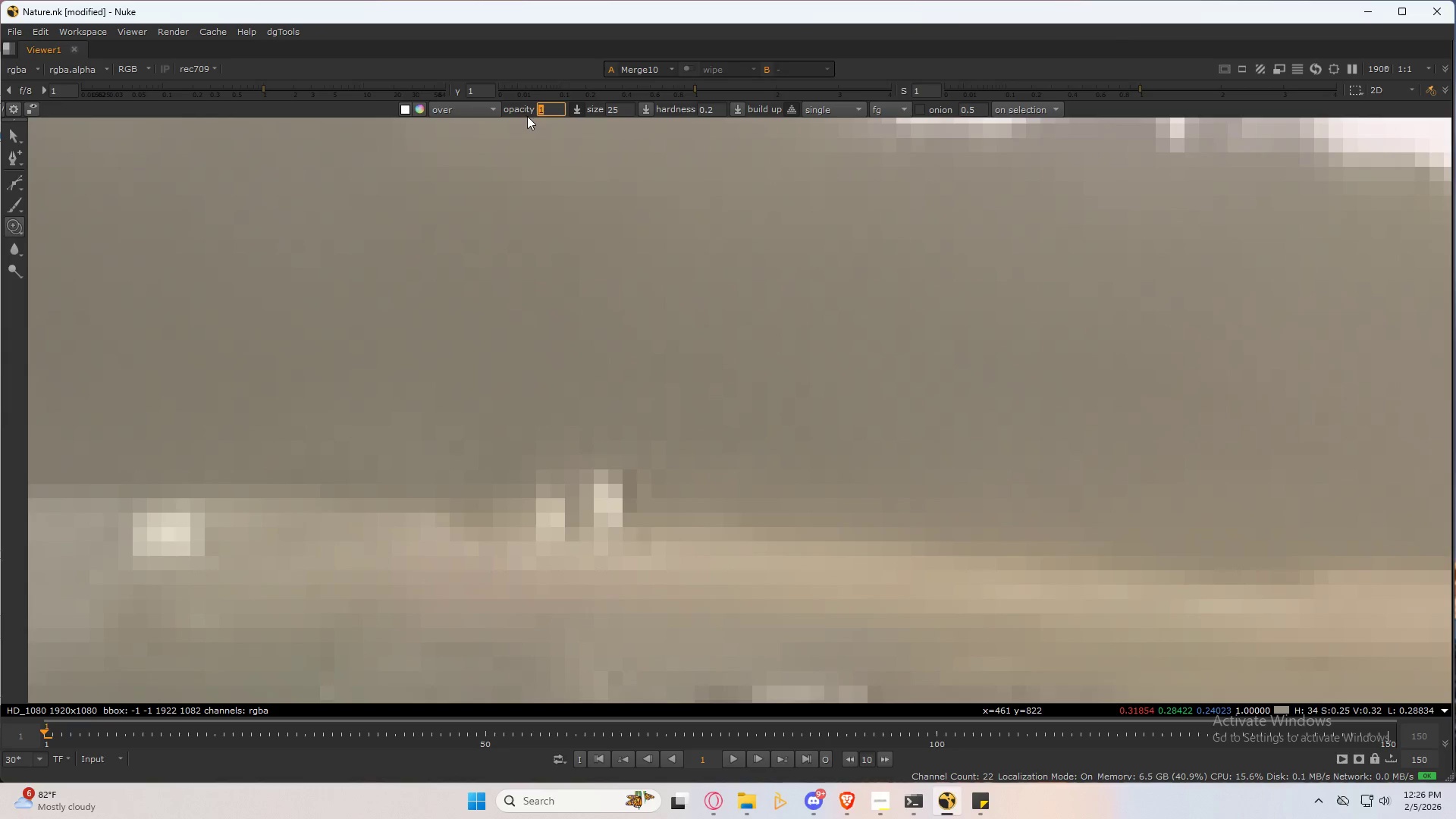 
key(NumpadDecimal)
 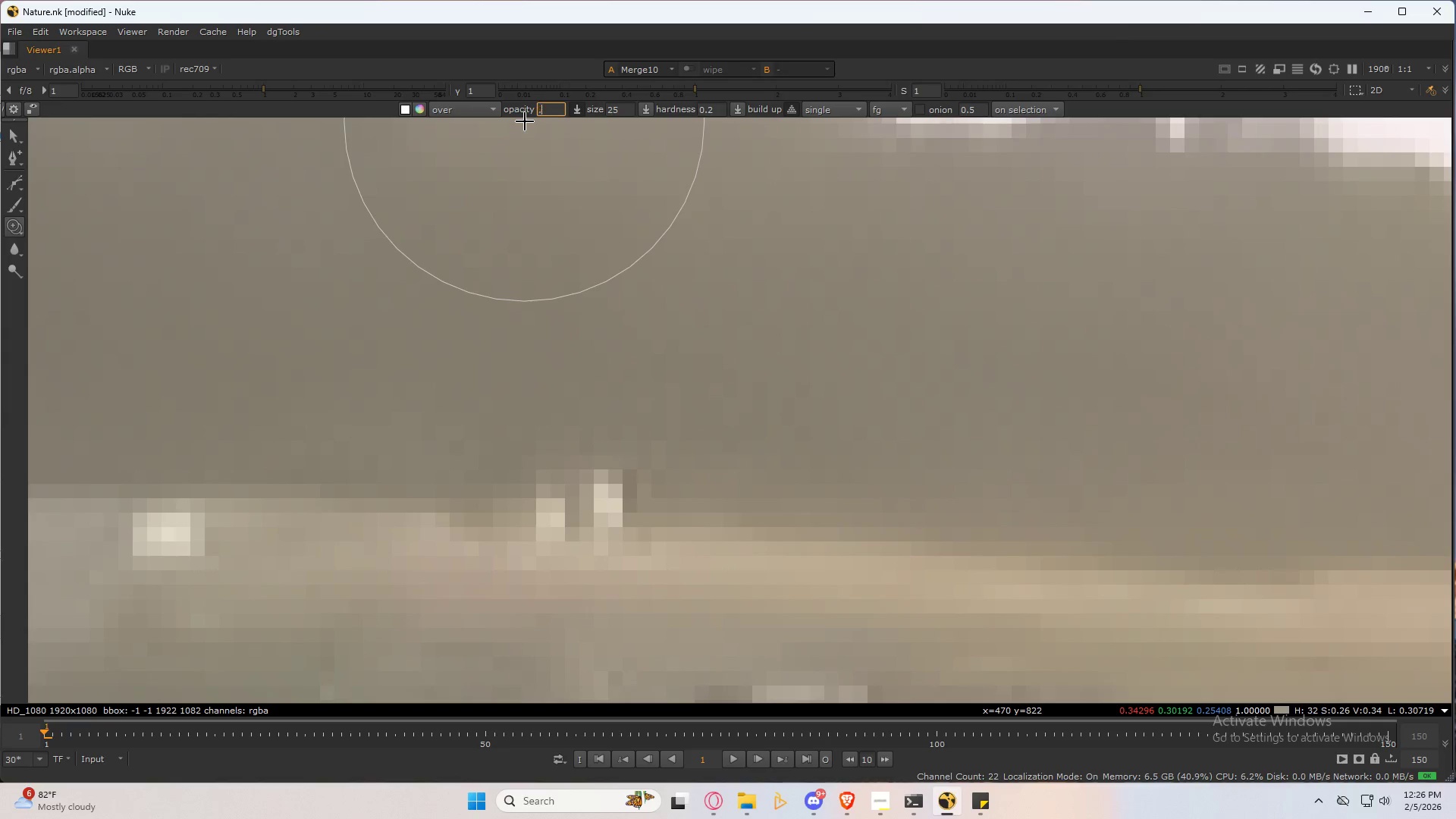 
key(Numpad2)
 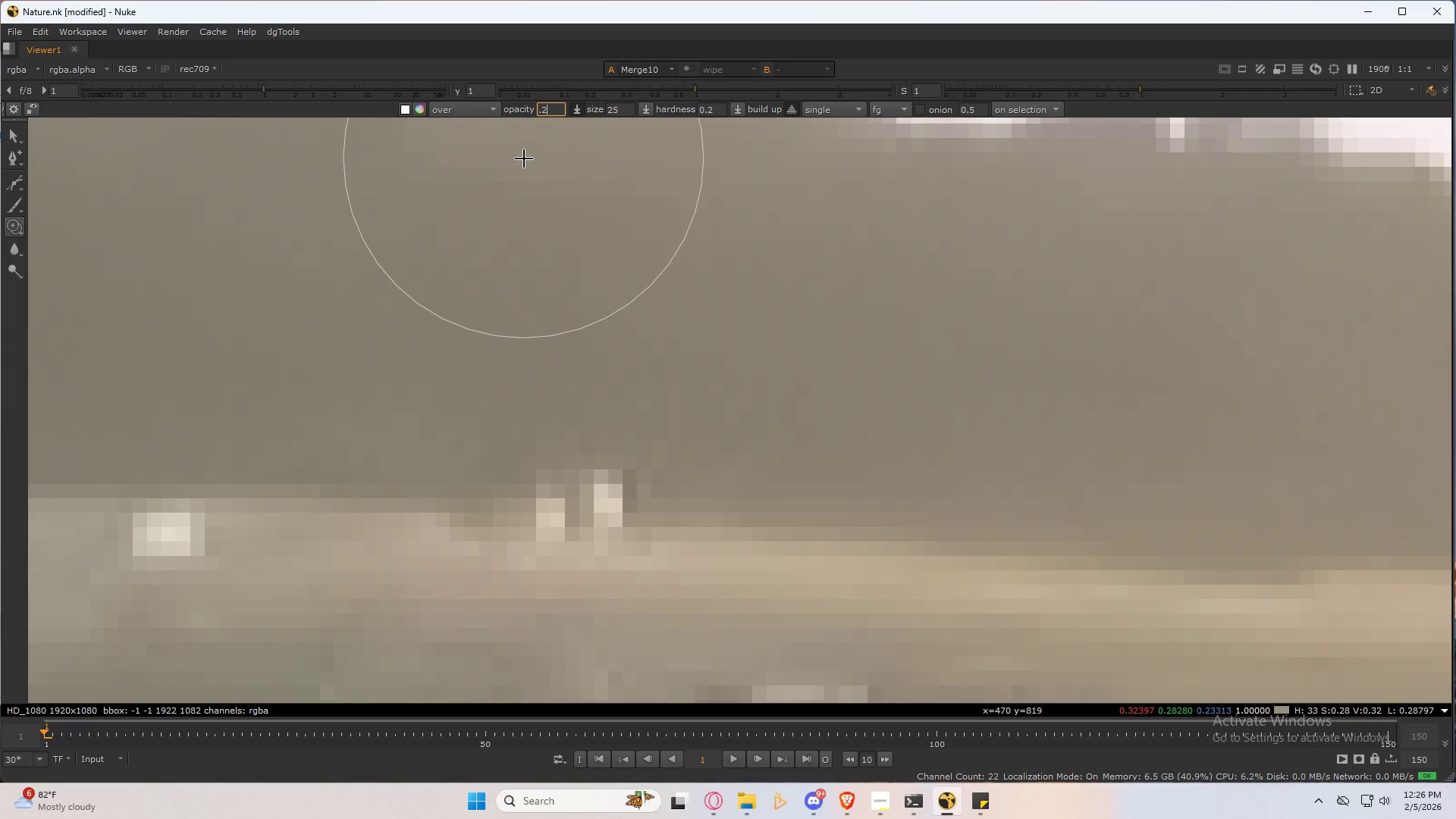 
key(Tab)
 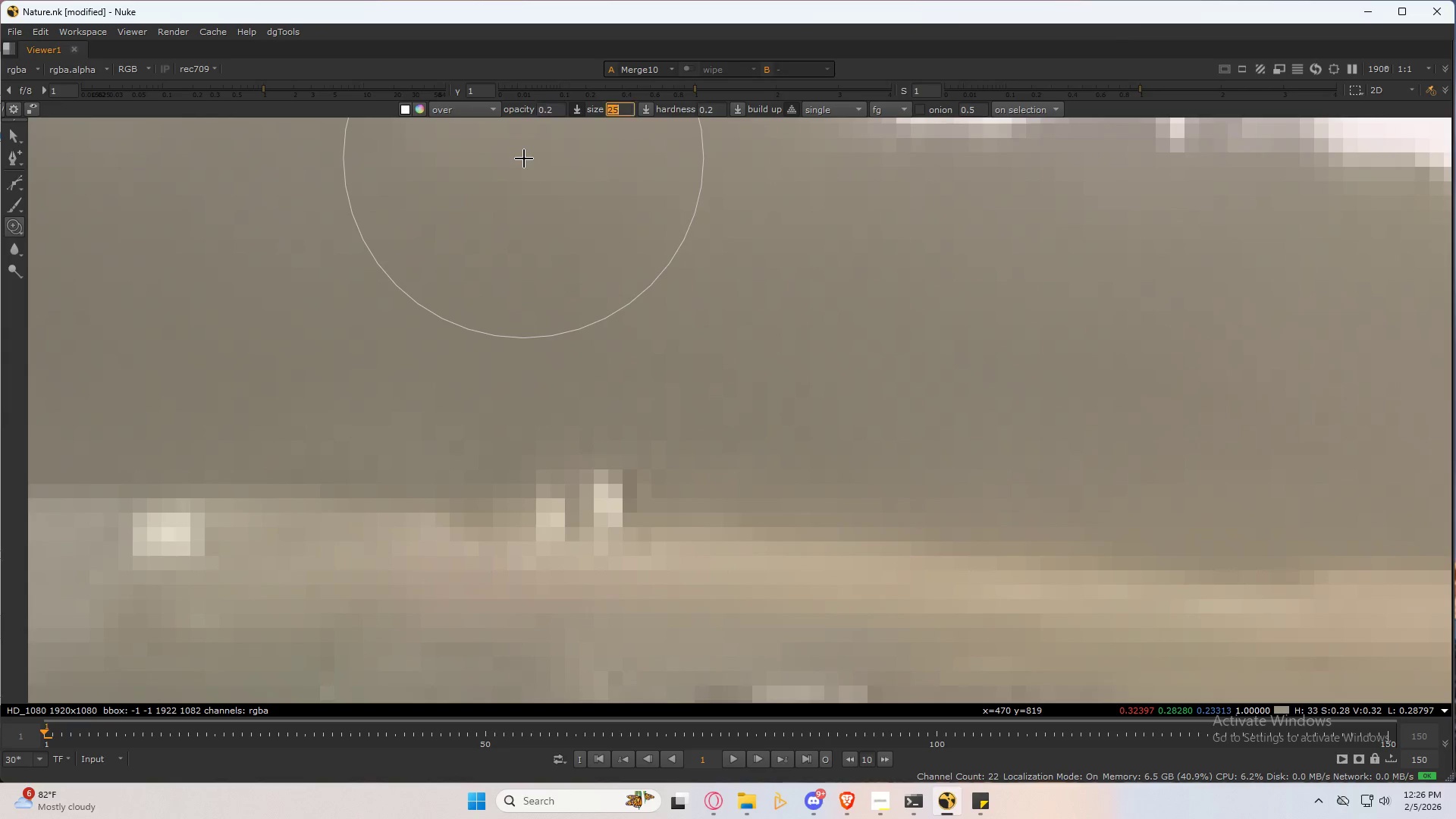 
key(Tab)
 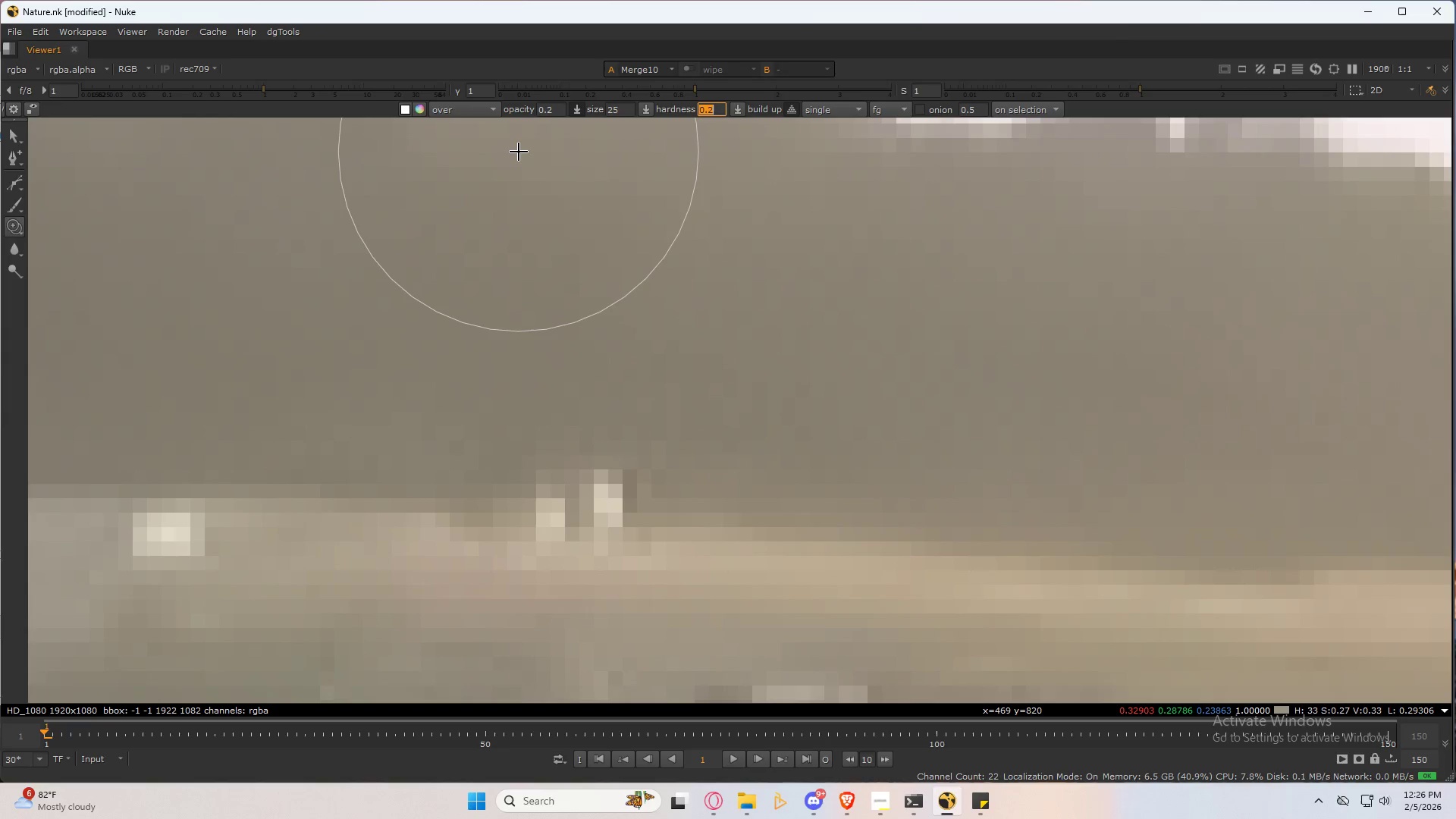 
key(Numpad0)
 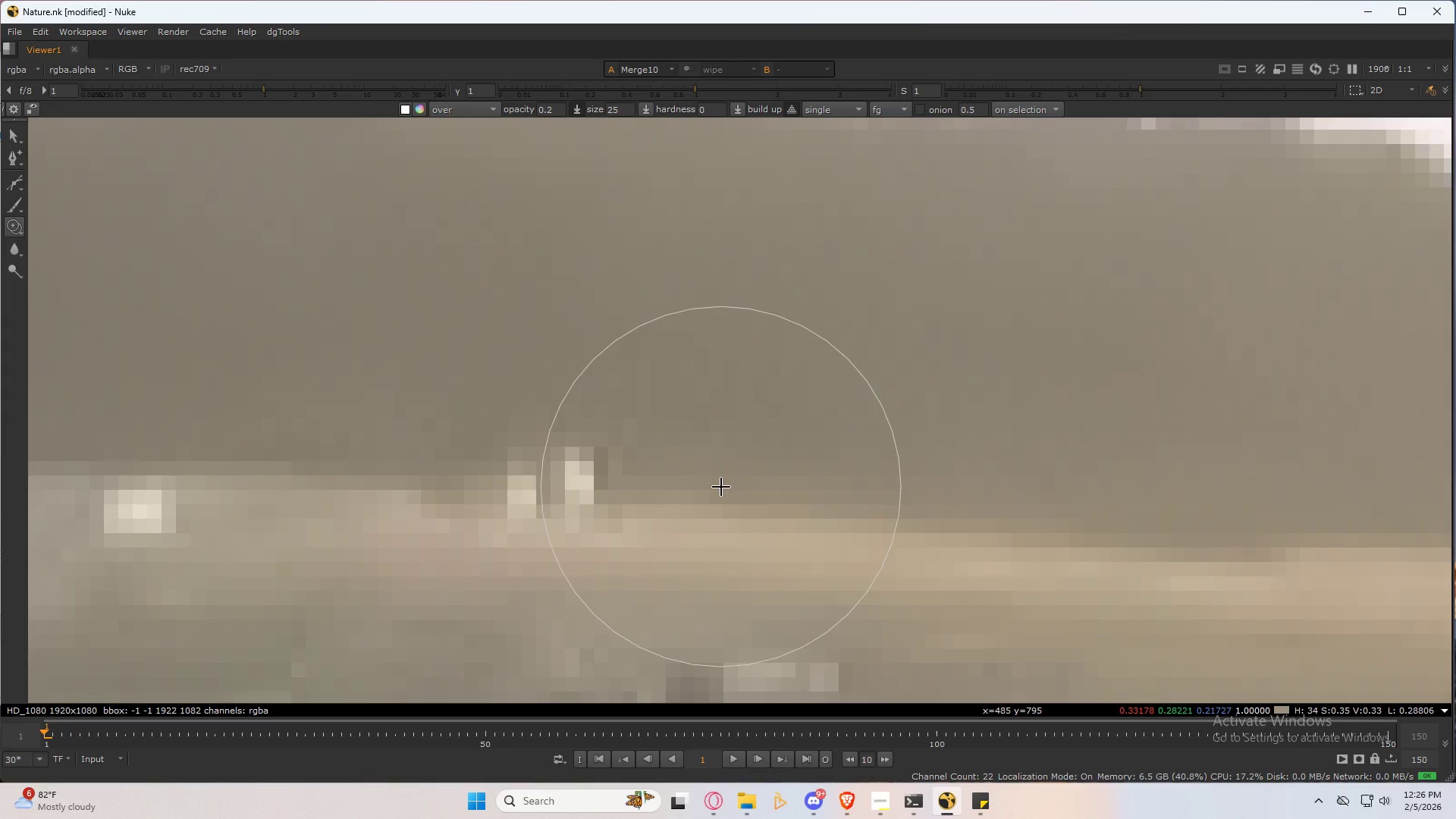 
hold_key(key=ShiftLeft, duration=0.77)
left_click_drag(start_coordinate=[779, 488], to_coordinate=[780, 563])
 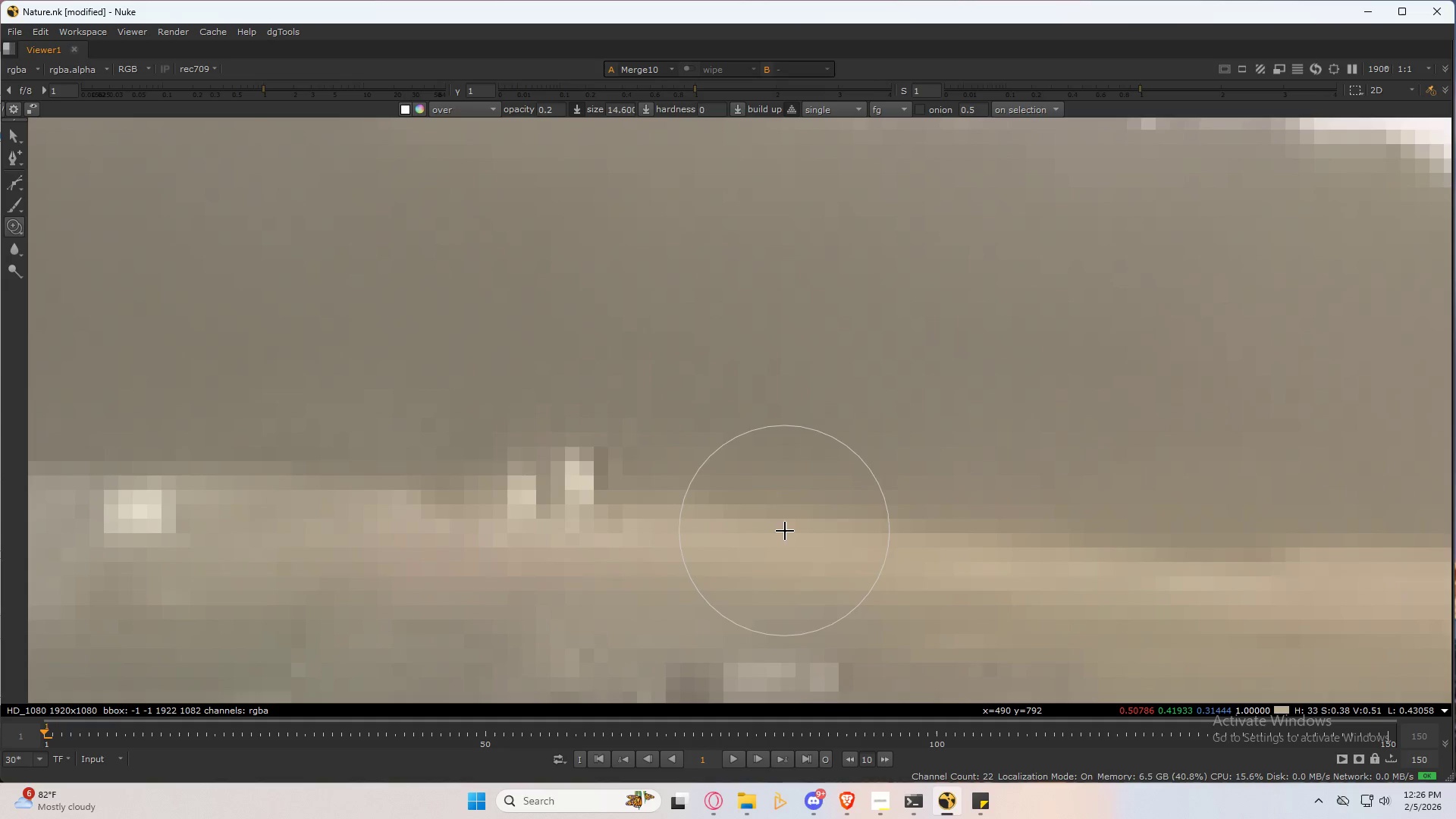 
hold_key(key=ControlLeft, duration=1.5)
left_click_drag(start_coordinate=[797, 517], to_coordinate=[620, 504])
 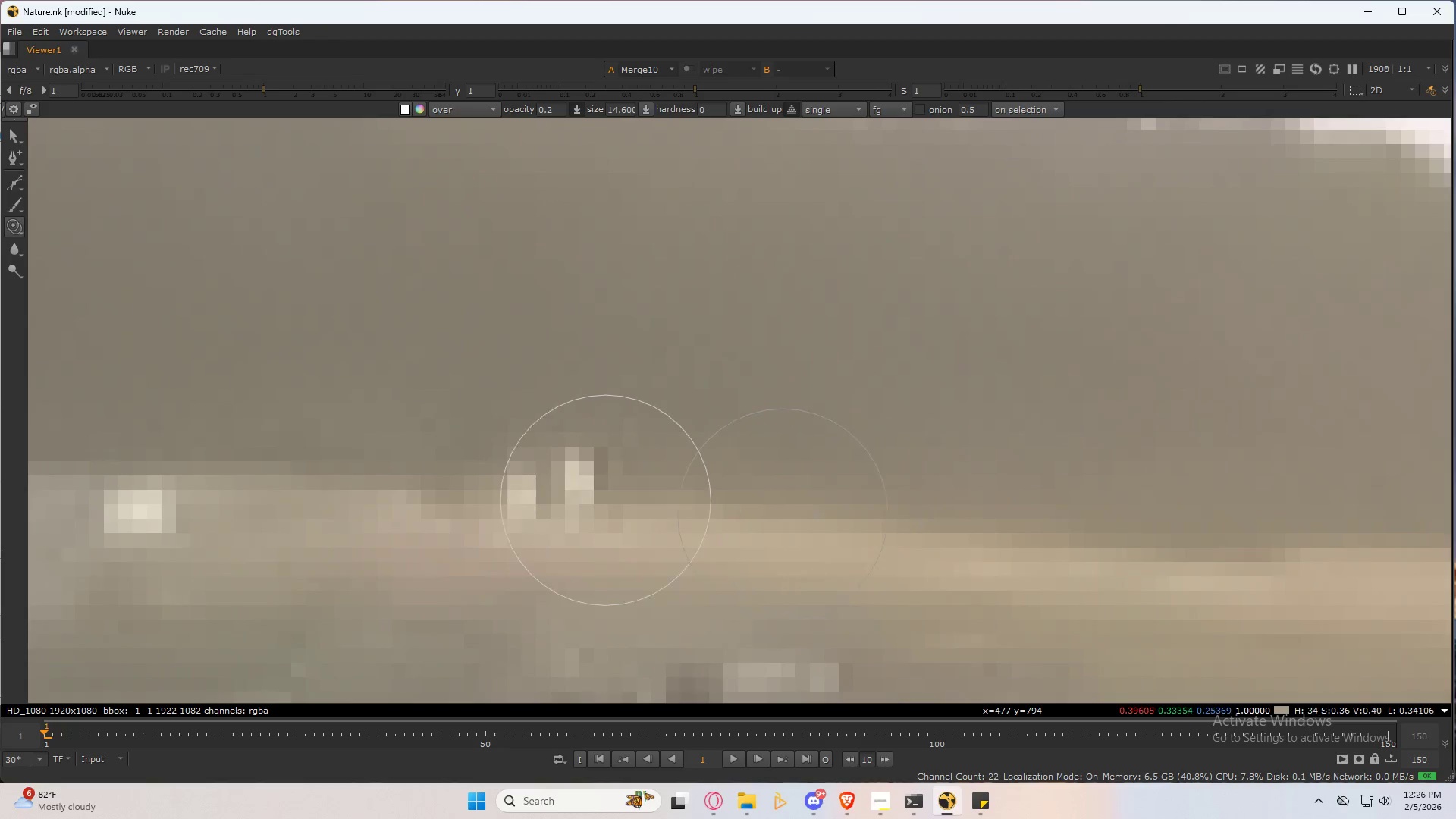 
key(Control+ControlLeft)
 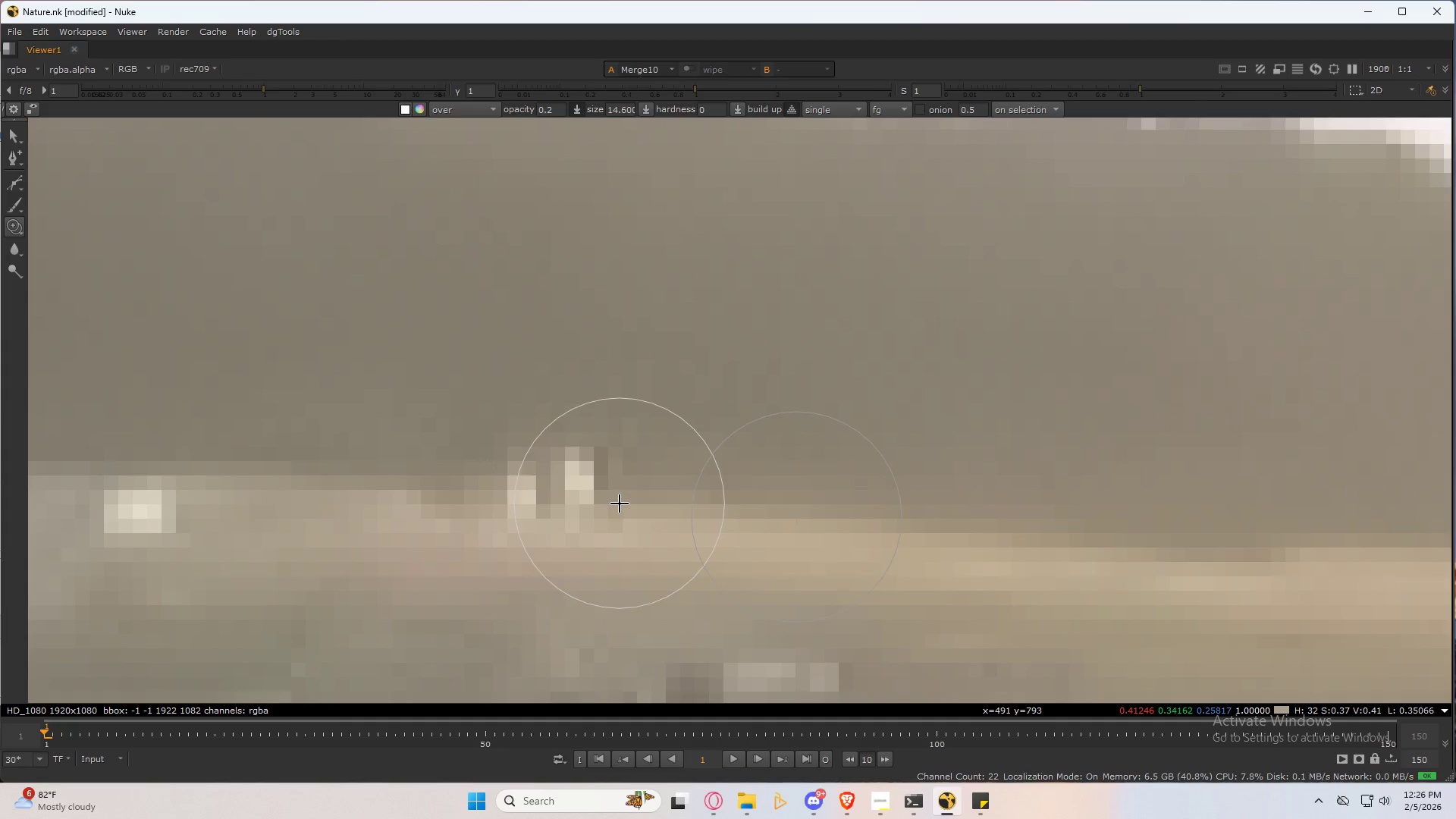 
key(Control+ControlLeft)
 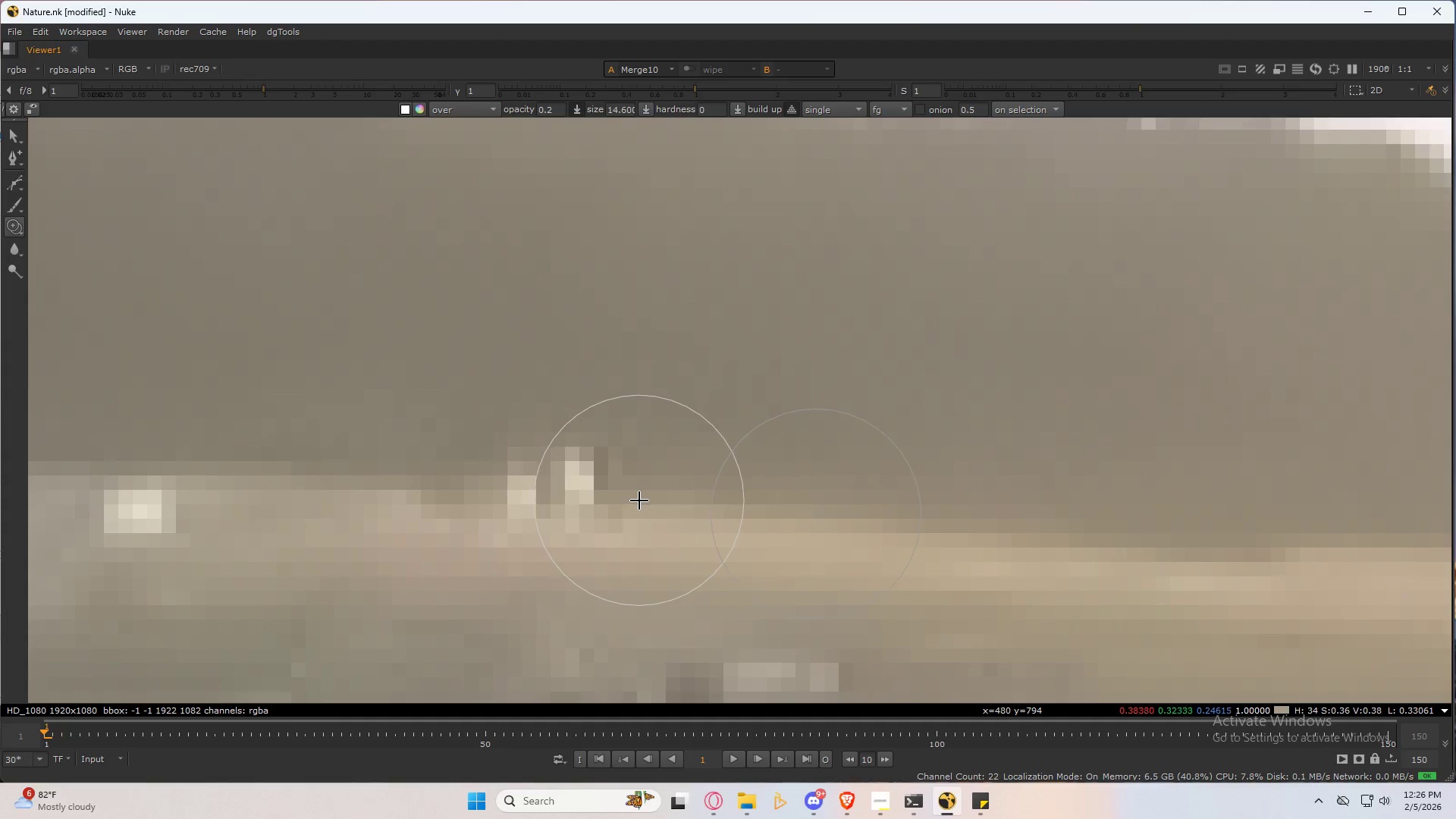 
left_click_drag(start_coordinate=[639, 500], to_coordinate=[540, 506])
 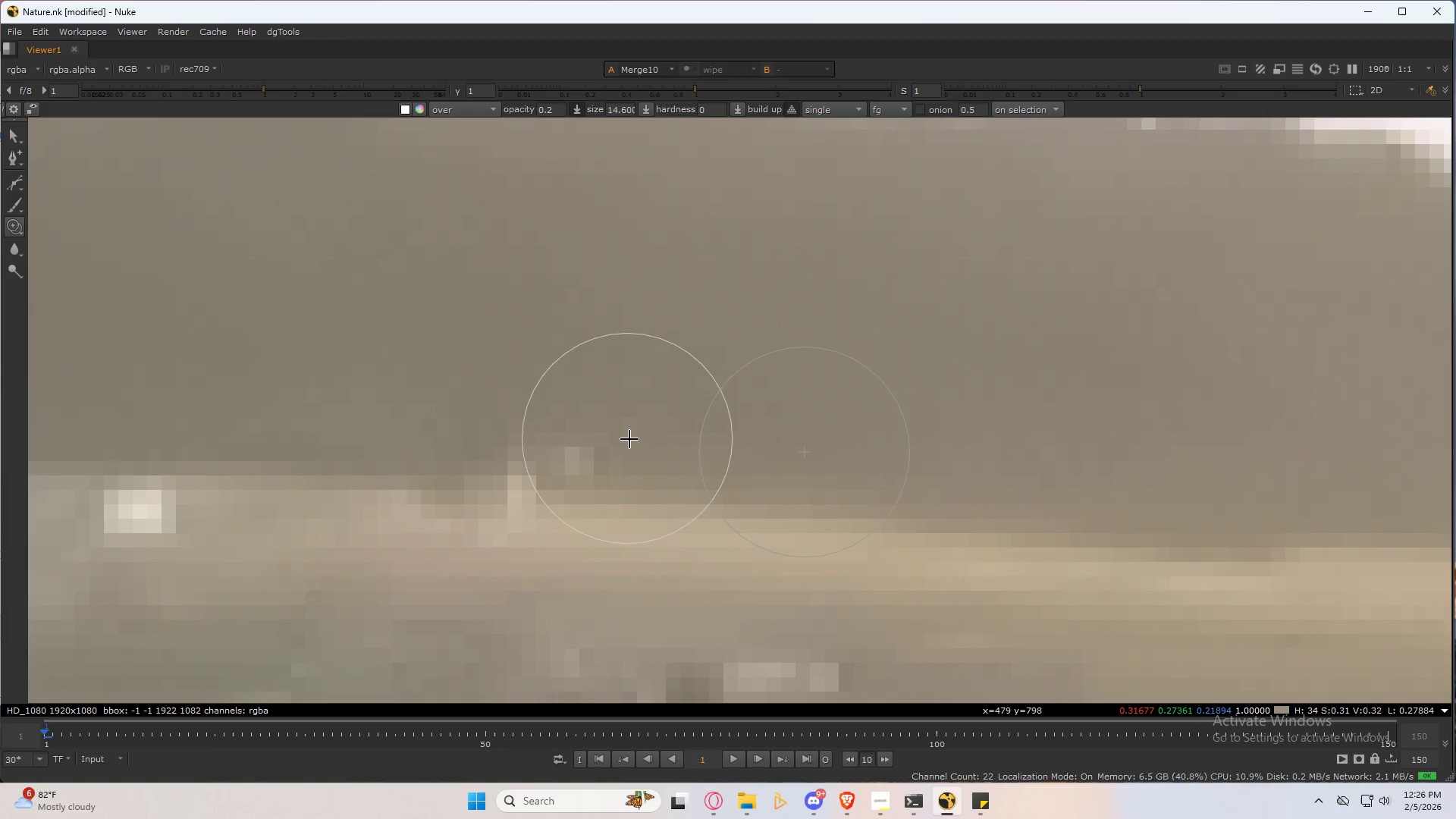 
left_click_drag(start_coordinate=[629, 439], to_coordinate=[555, 472])
 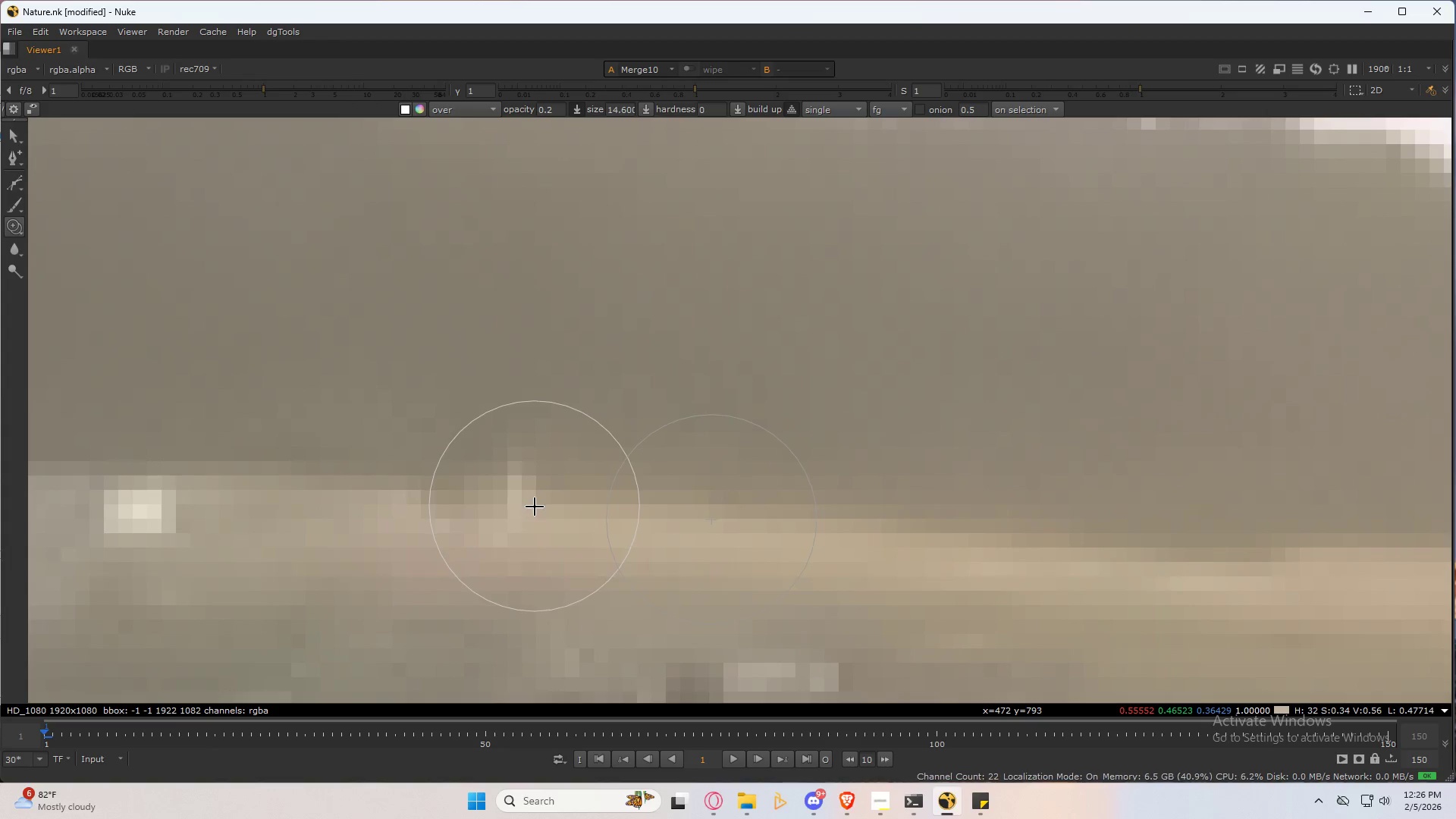 
left_click_drag(start_coordinate=[541, 504], to_coordinate=[425, 499])
 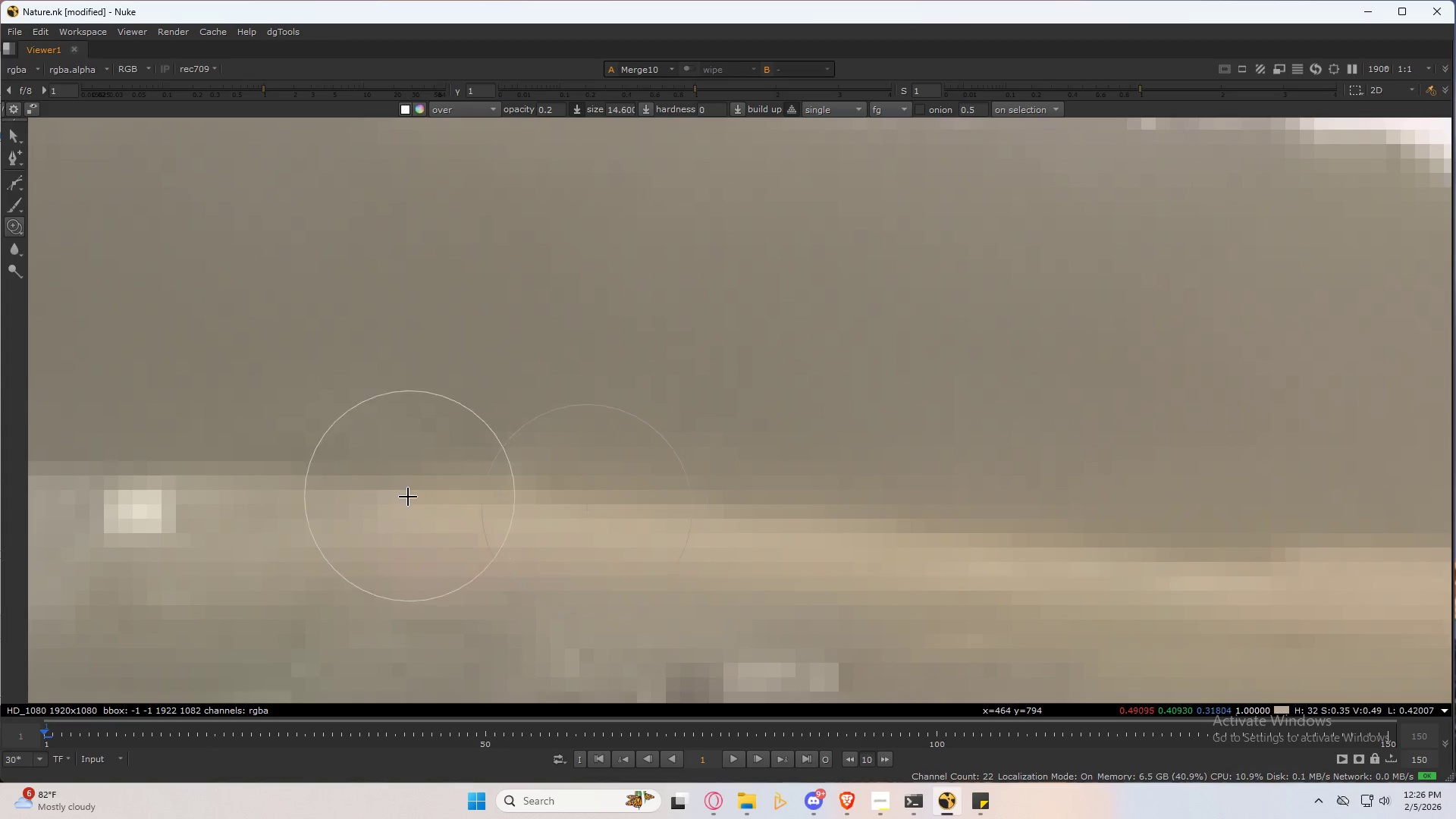 
left_click_drag(start_coordinate=[403, 496], to_coordinate=[460, 501])
 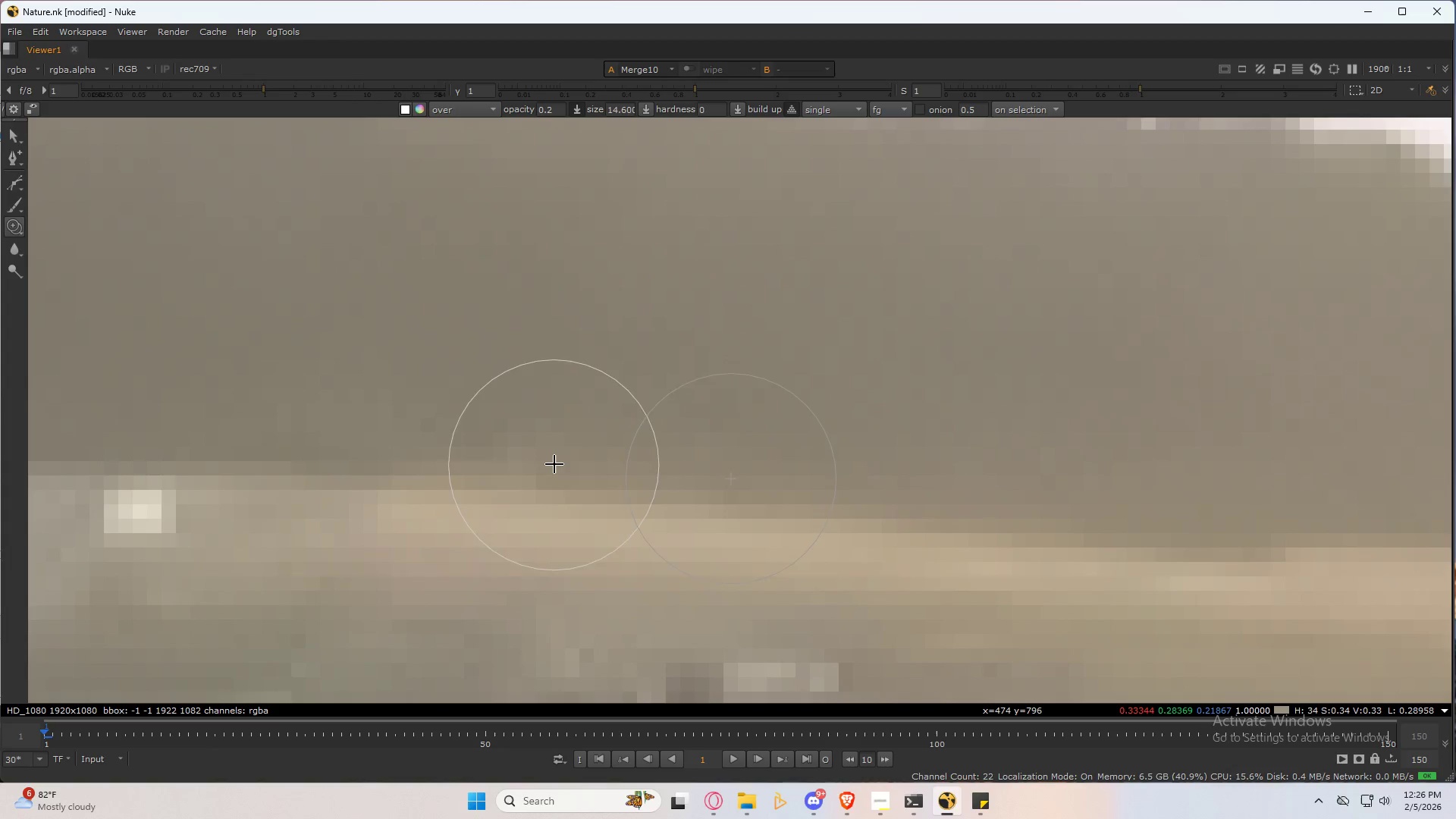 
left_click_drag(start_coordinate=[557, 455], to_coordinate=[474, 457])
 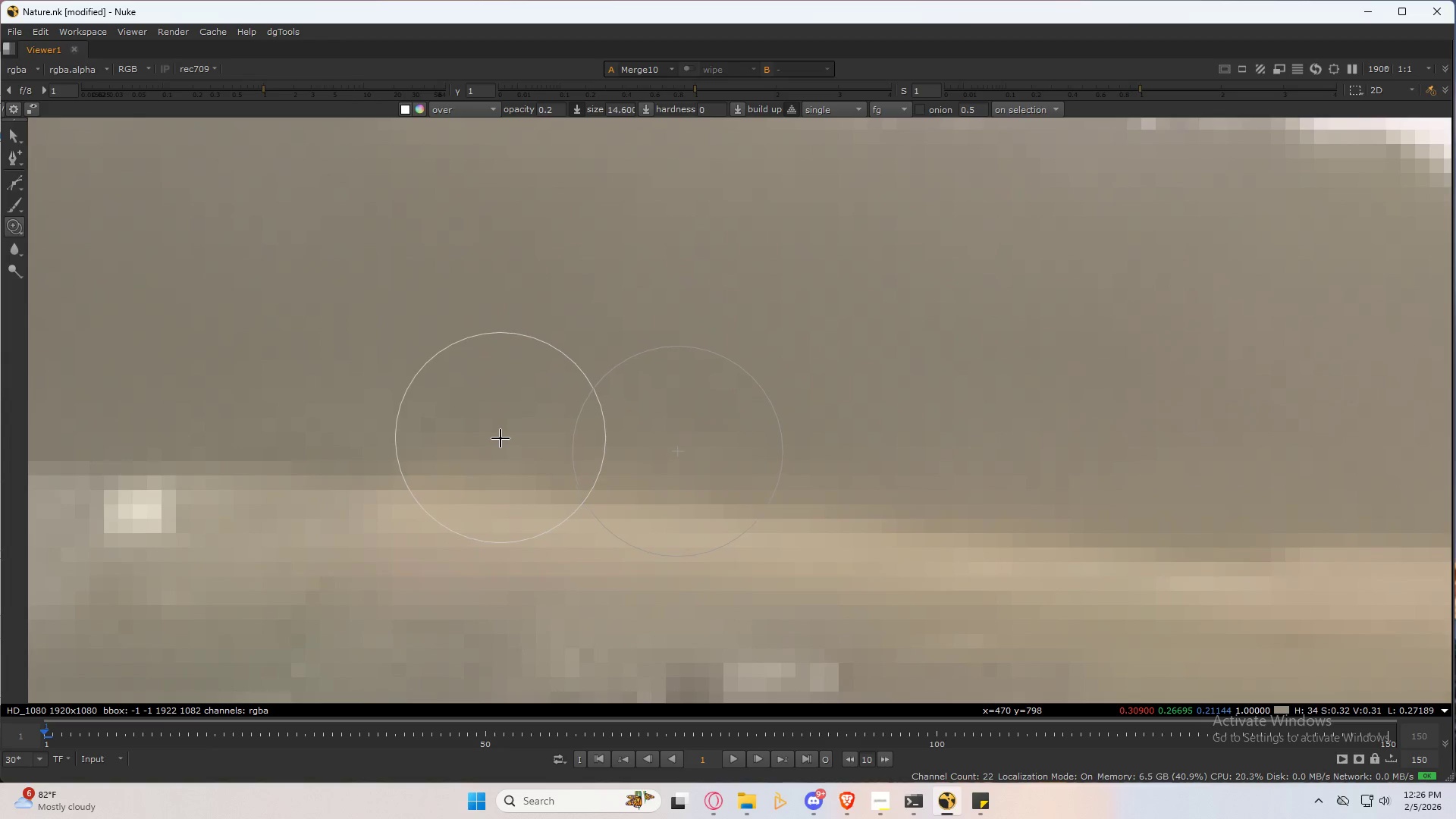 
hold_key(key=ControlLeft, duration=0.36)
left_click_drag(start_coordinate=[500, 438], to_coordinate=[503, 447])
 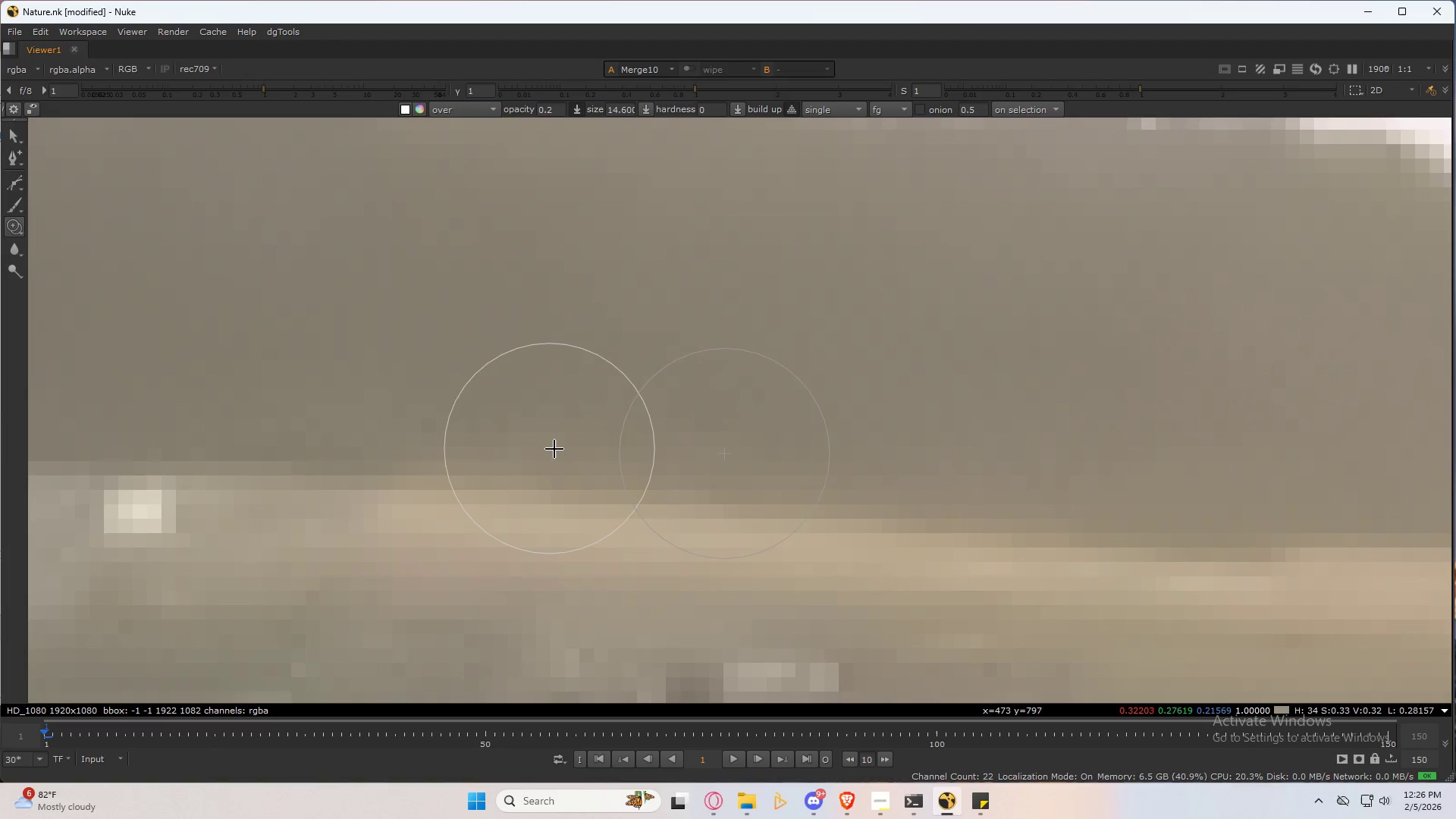 
left_click_drag(start_coordinate=[548, 449], to_coordinate=[419, 462])
 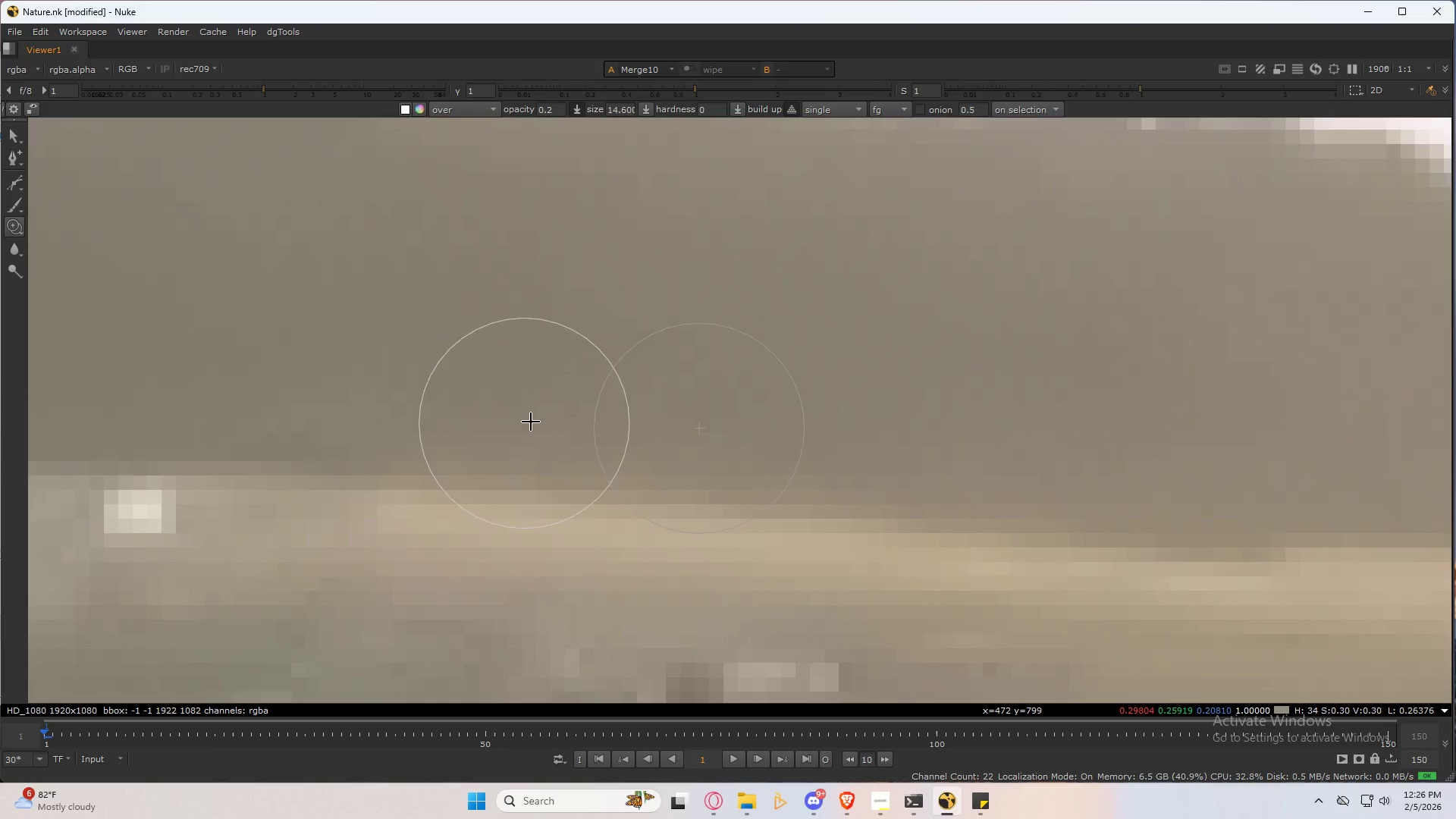 
scroll: coordinate [658, 410], scroll_direction: down, amount: 9.0
 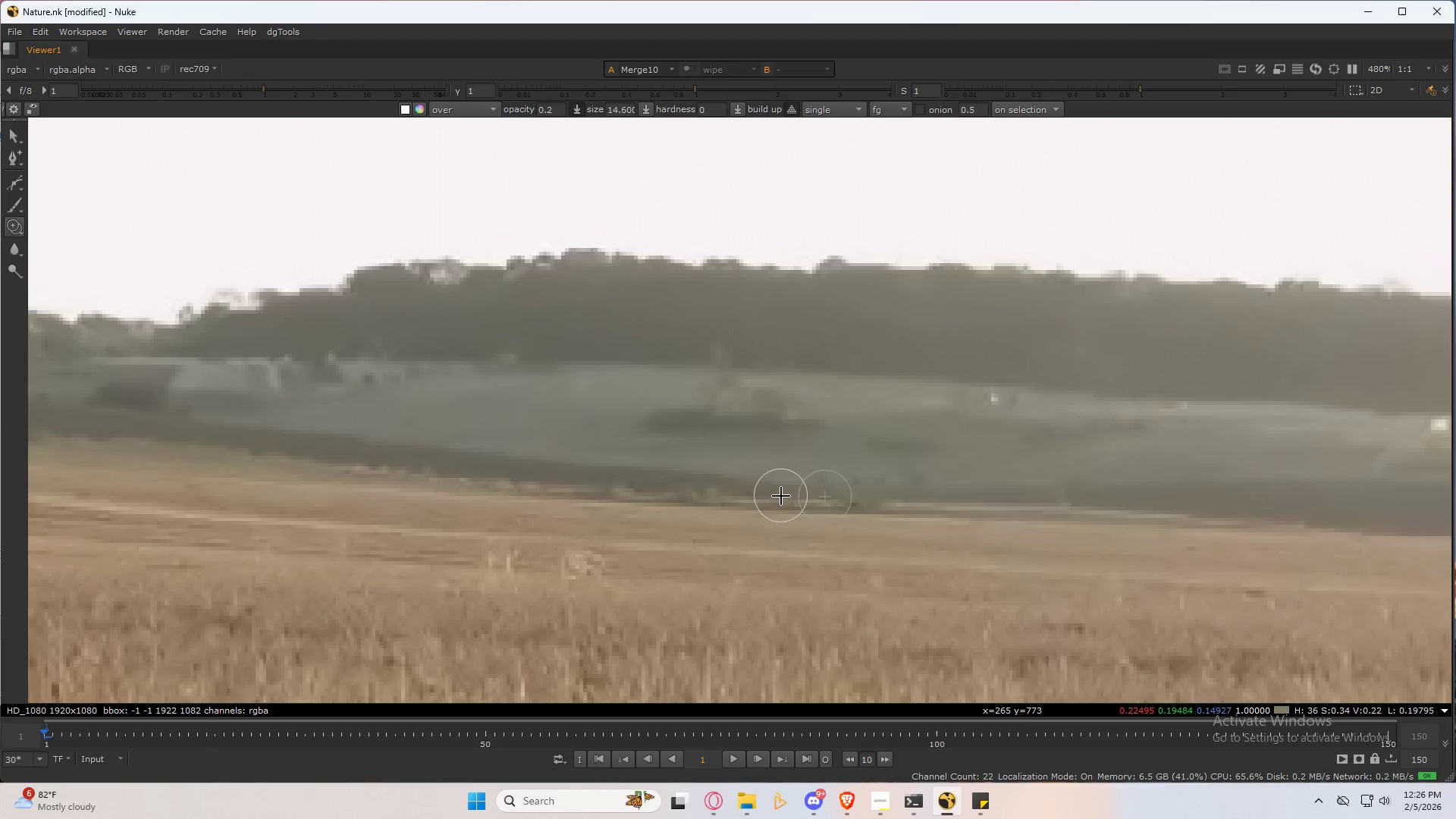 
scroll: coordinate [827, 431], scroll_direction: up, amount: 2.0
 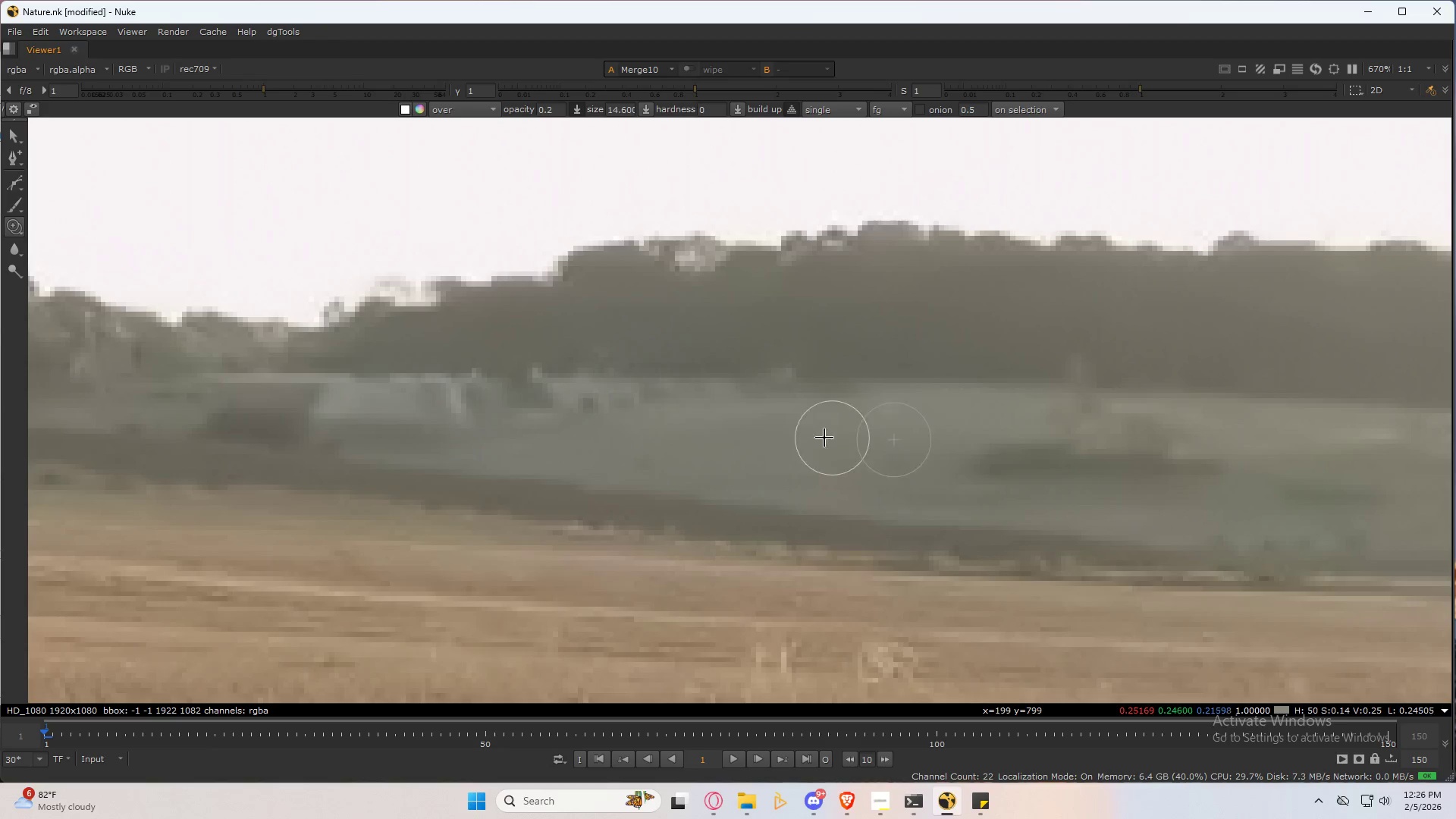 
wait(6.49)
 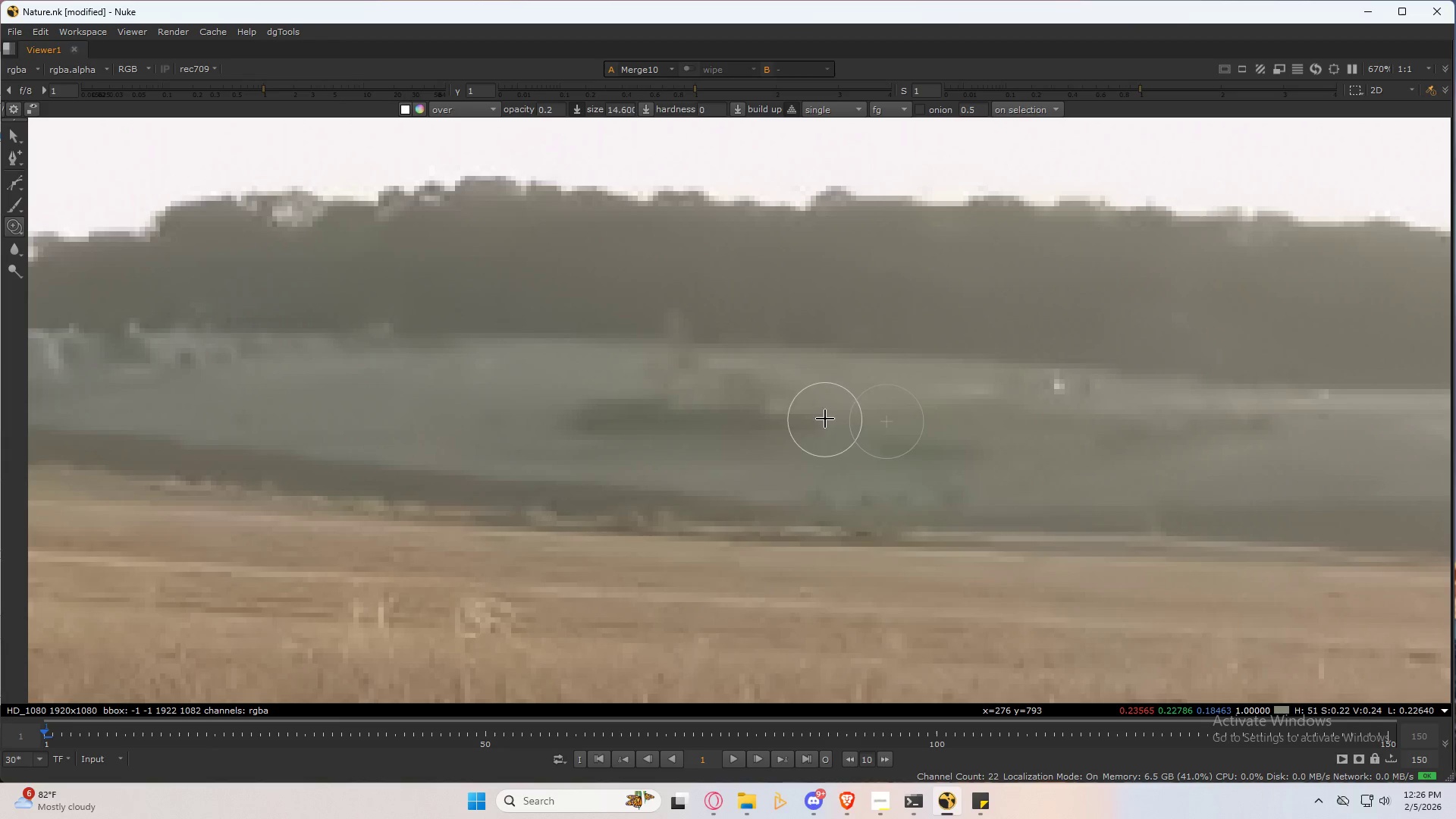 
scroll: coordinate [783, 445], scroll_direction: down, amount: 12.0
 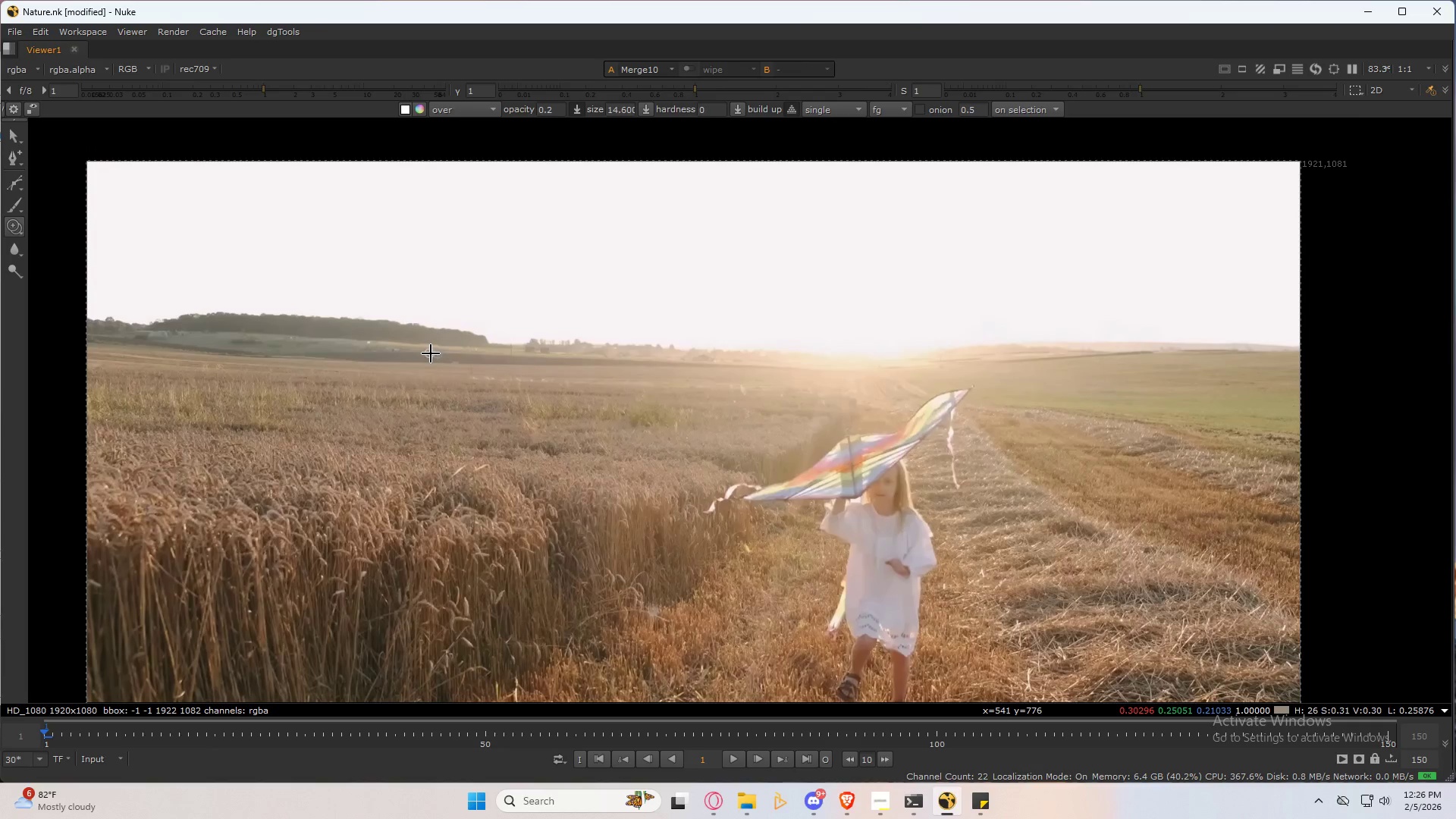 
key(Q)
 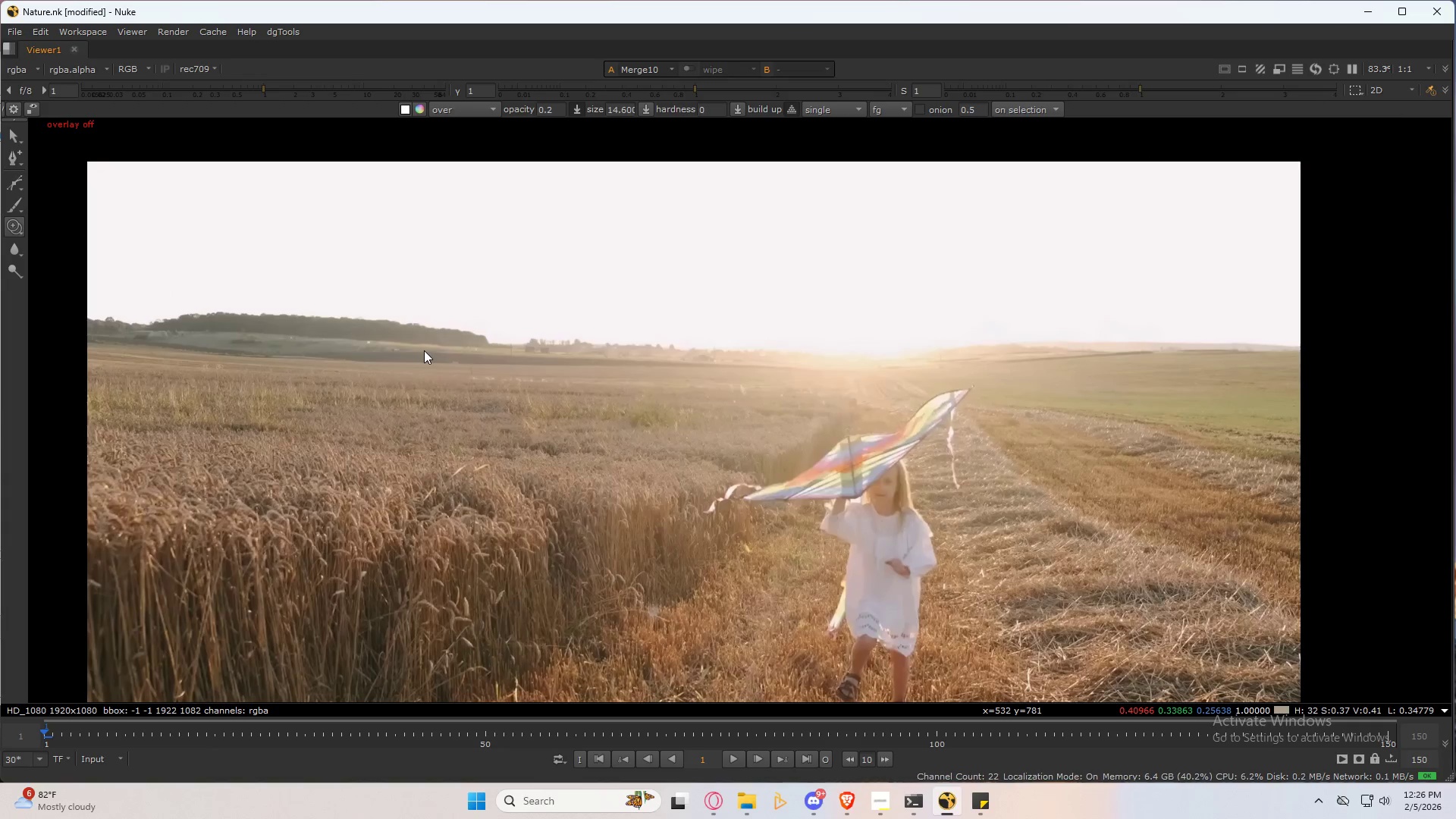 
left_click([424, 350])
 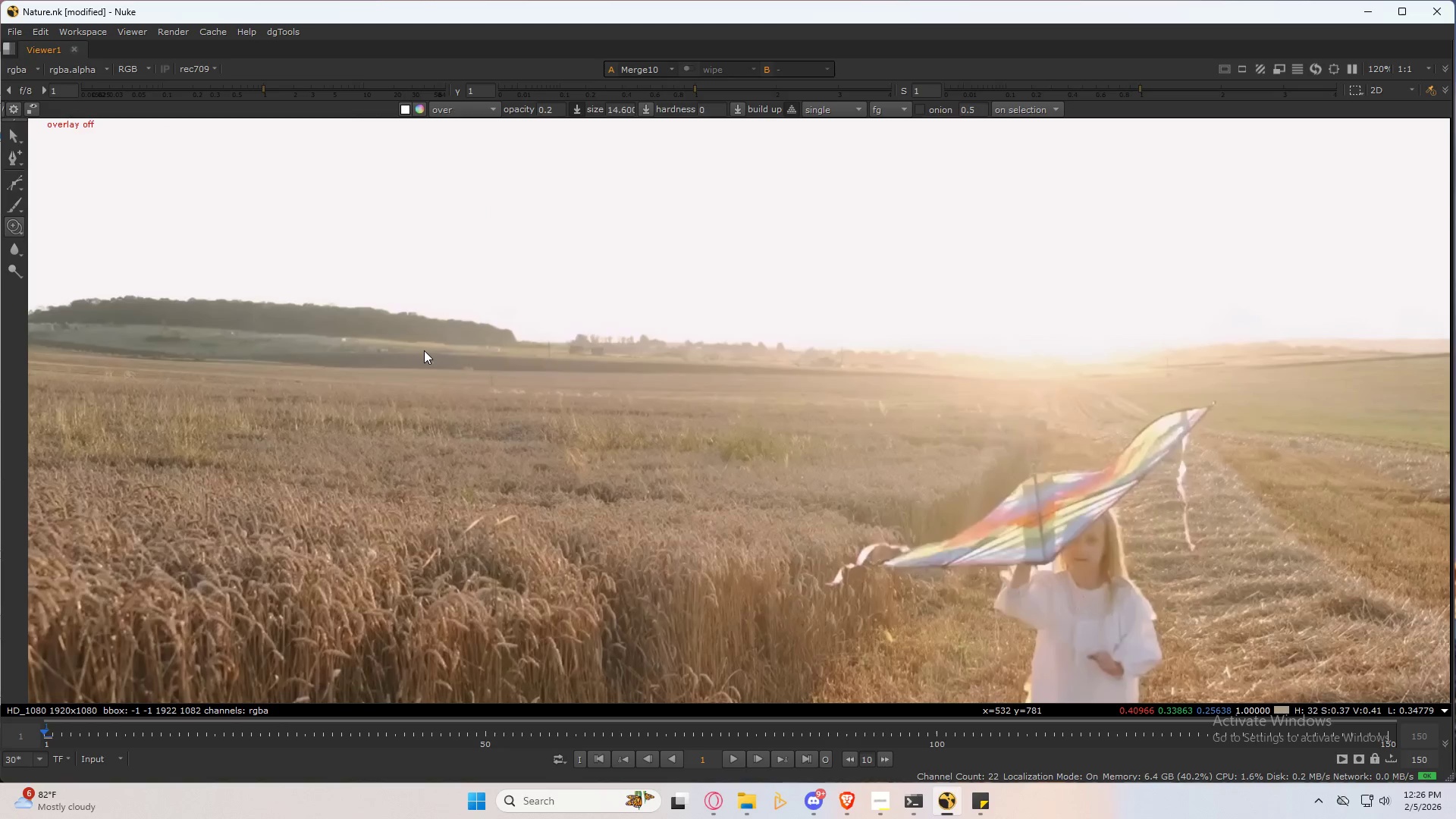 
scroll: coordinate [424, 350], scroll_direction: up, amount: 2.0
 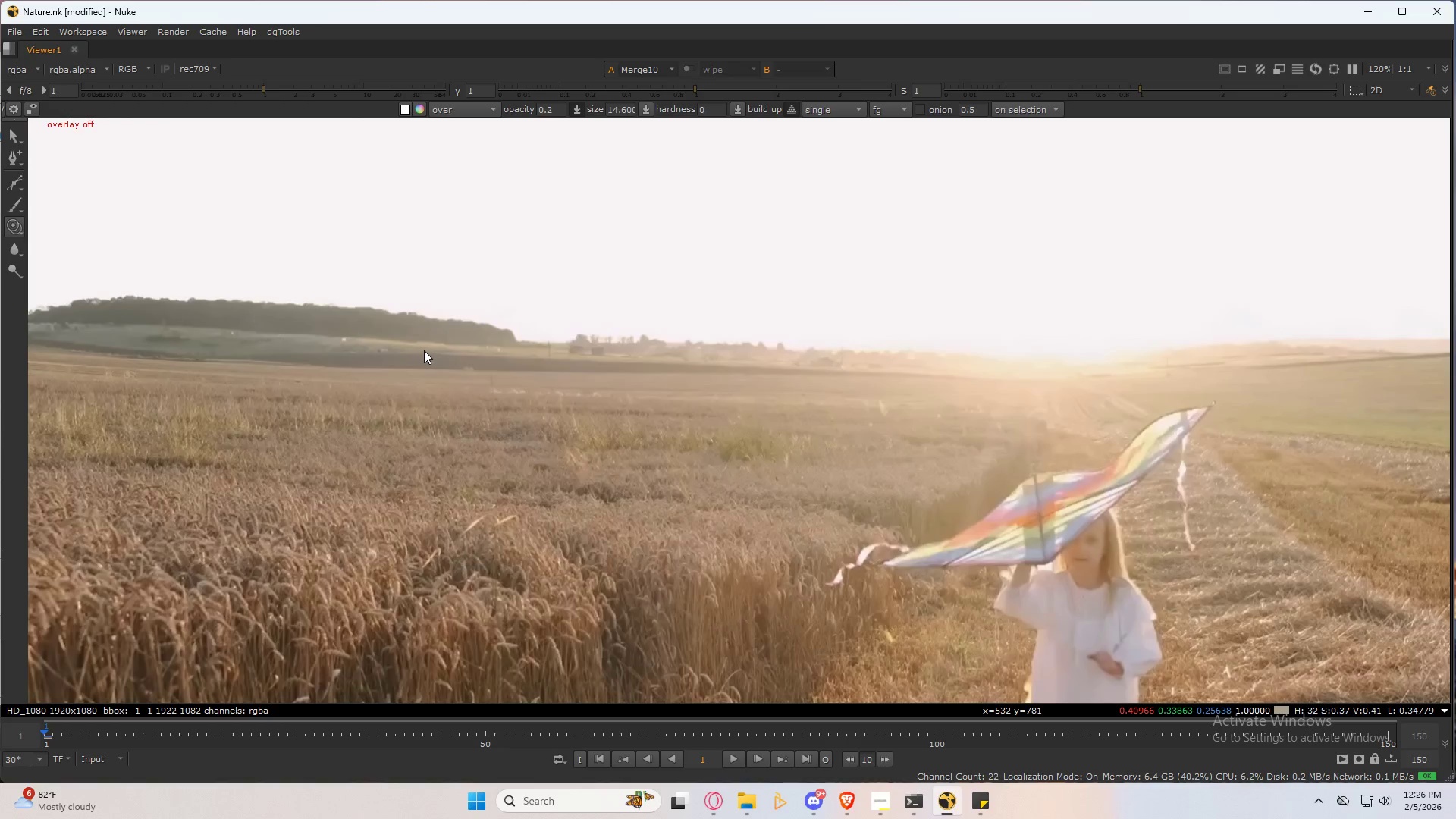 
type(3232)
 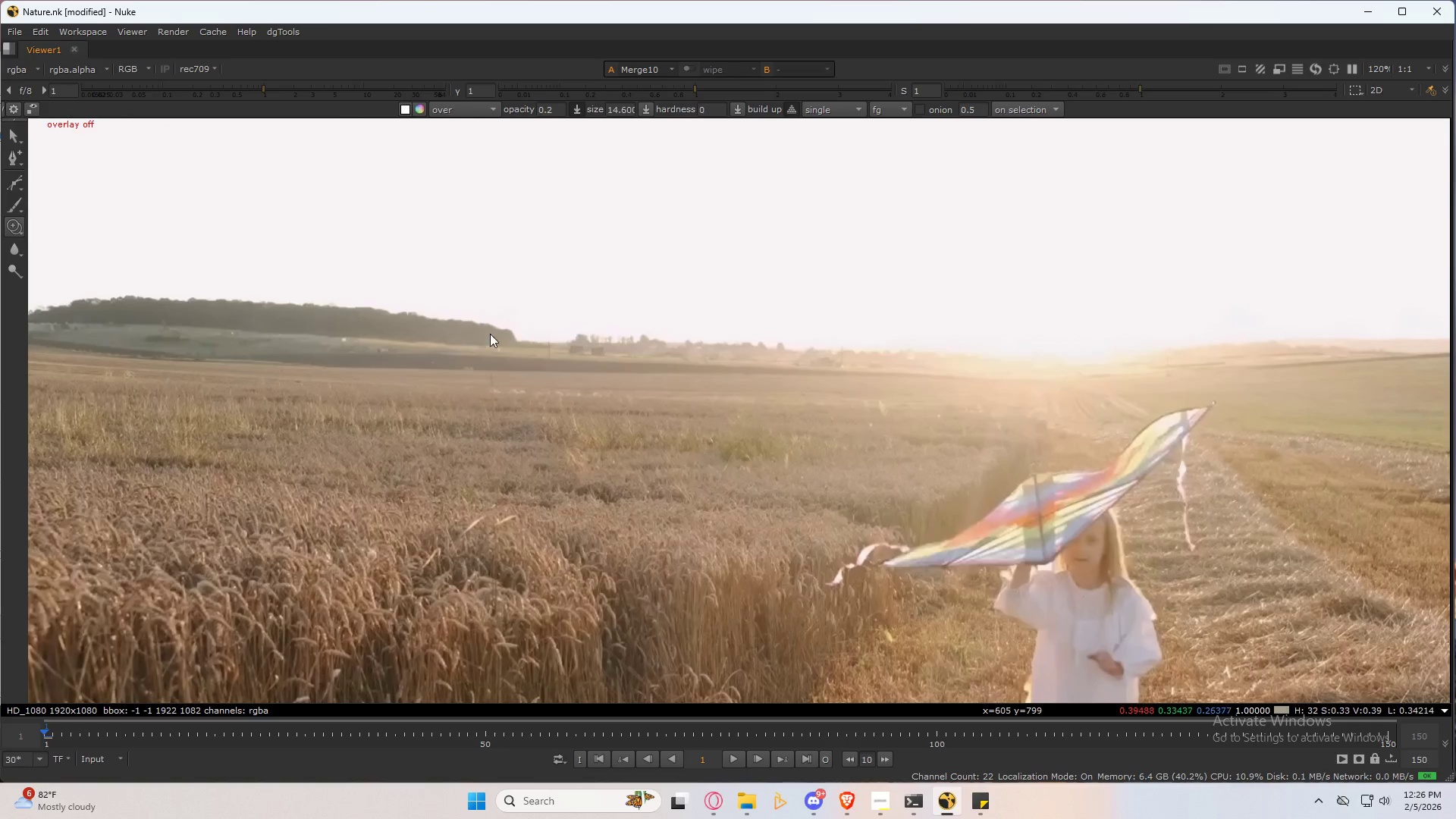 
key(3)
 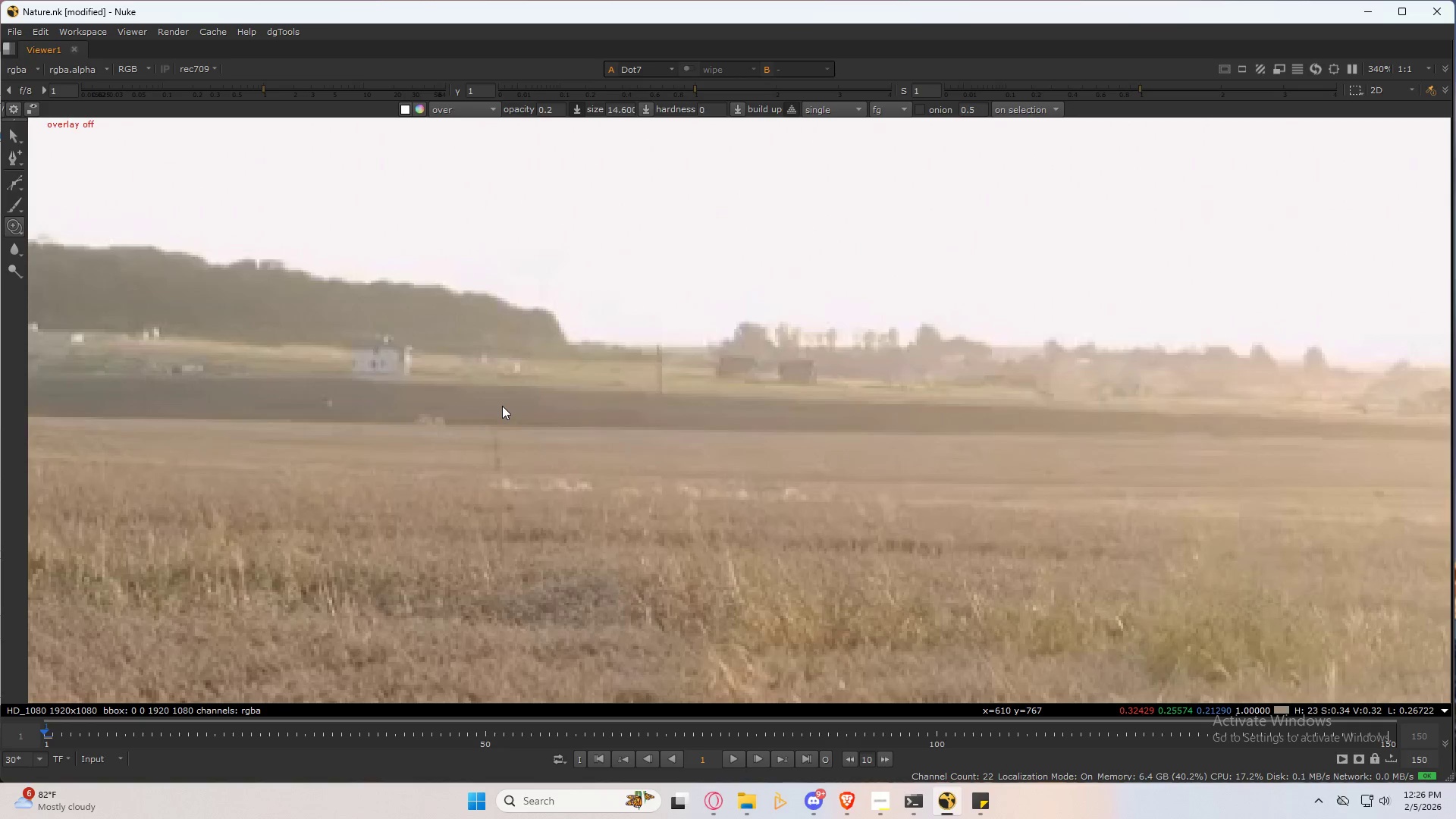 
scroll: coordinate [490, 340], scroll_direction: up, amount: 6.0
 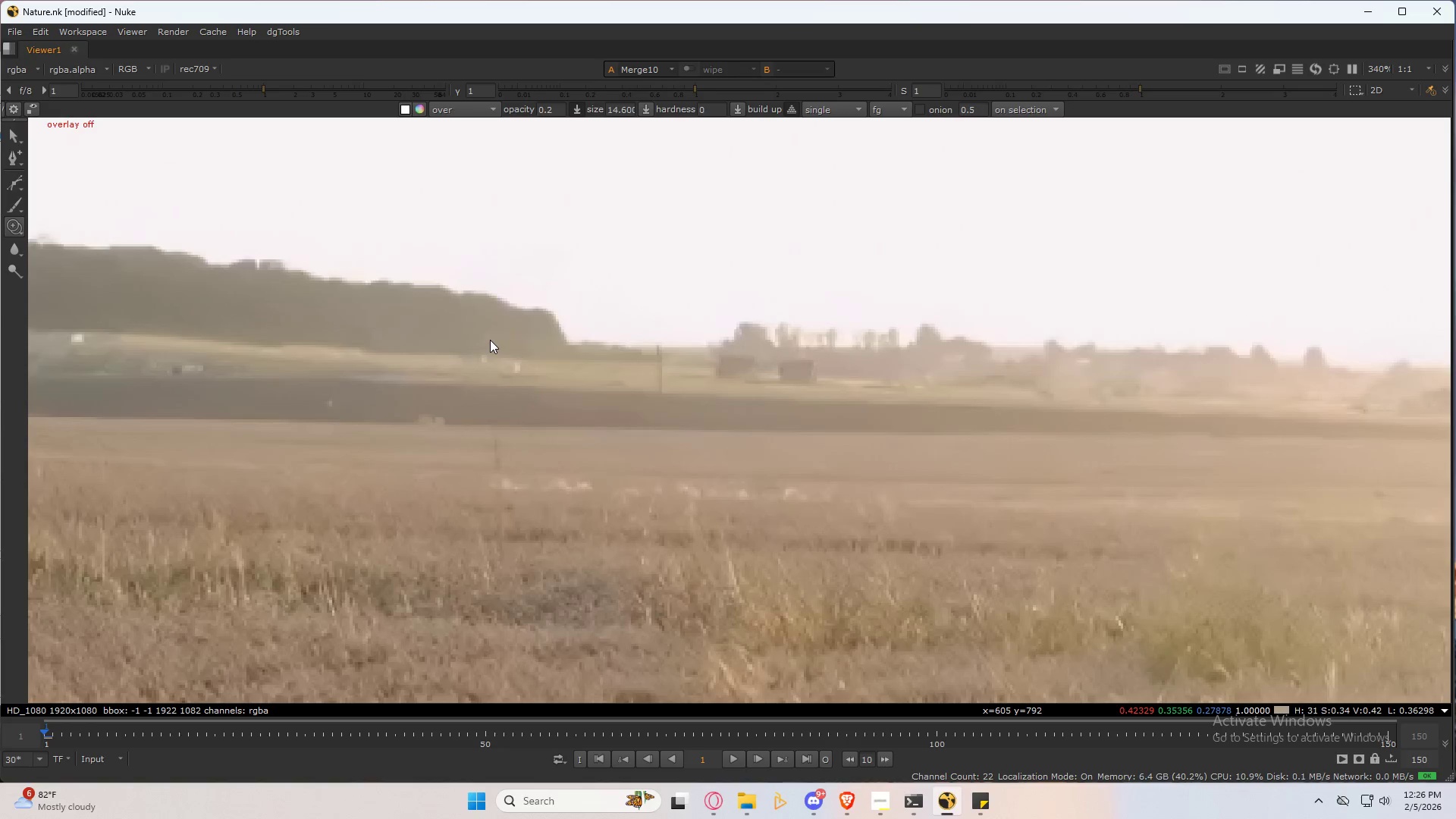 
type(2323)
 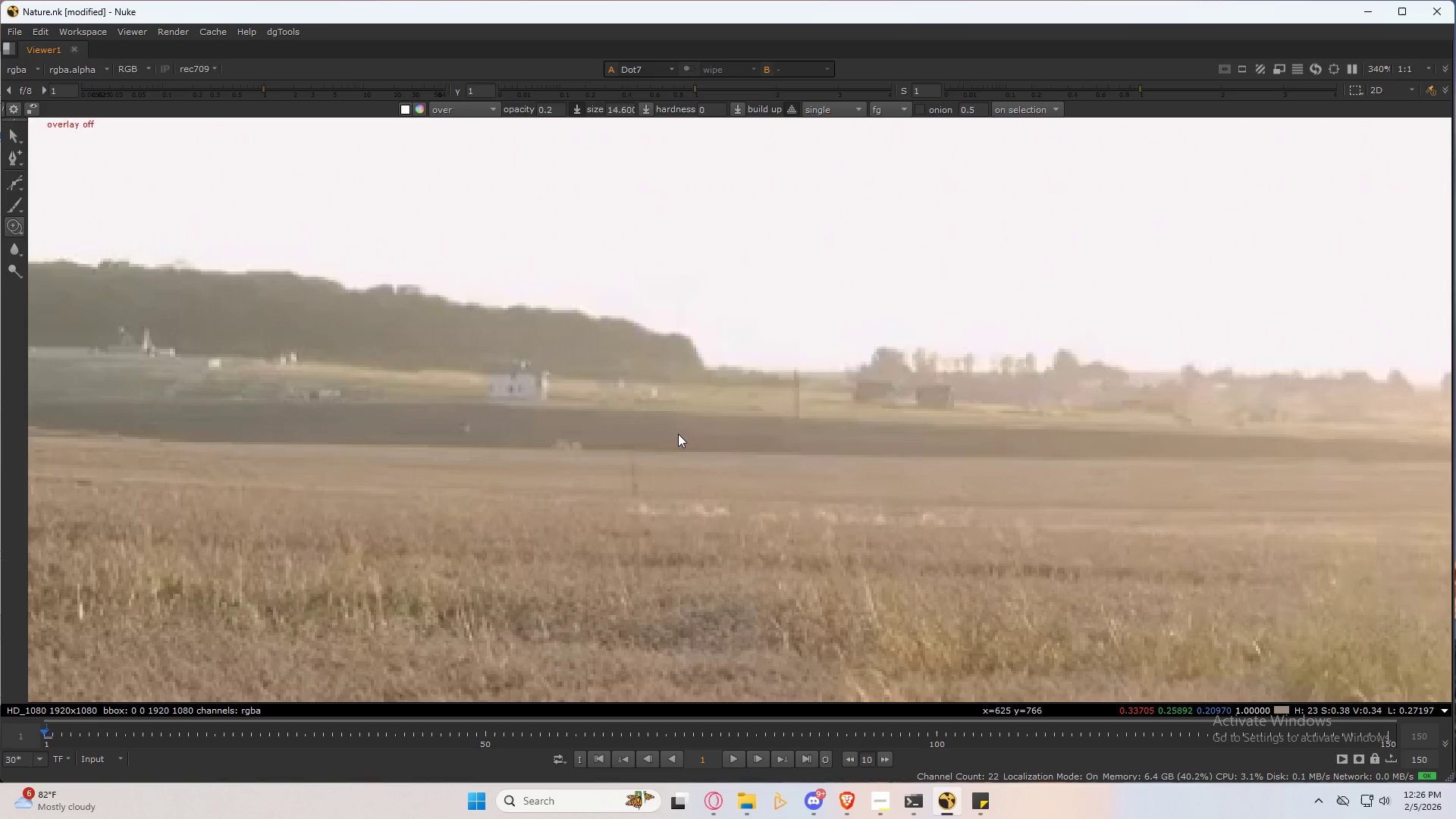 
type(232)
 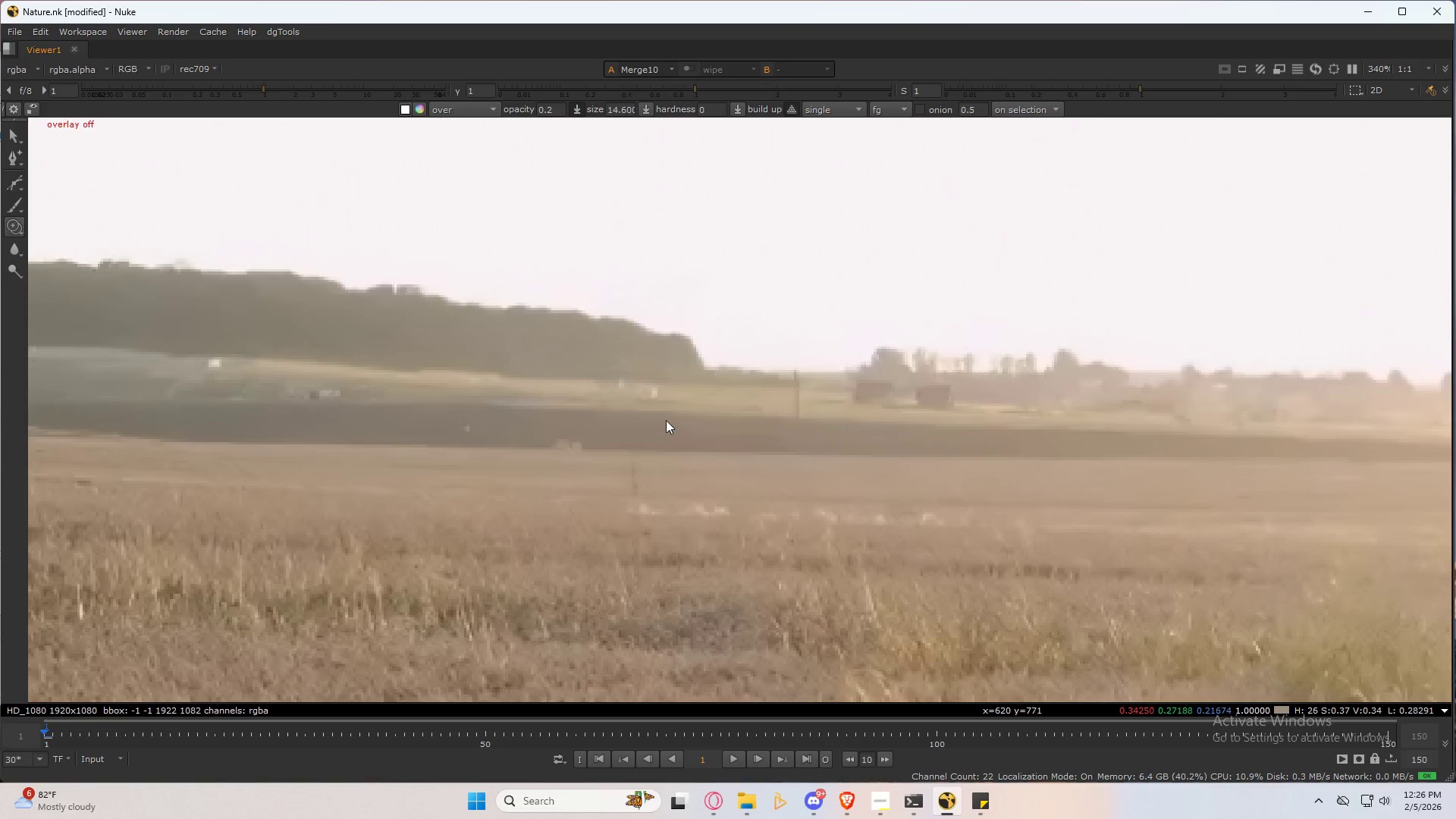 
type(3232)
 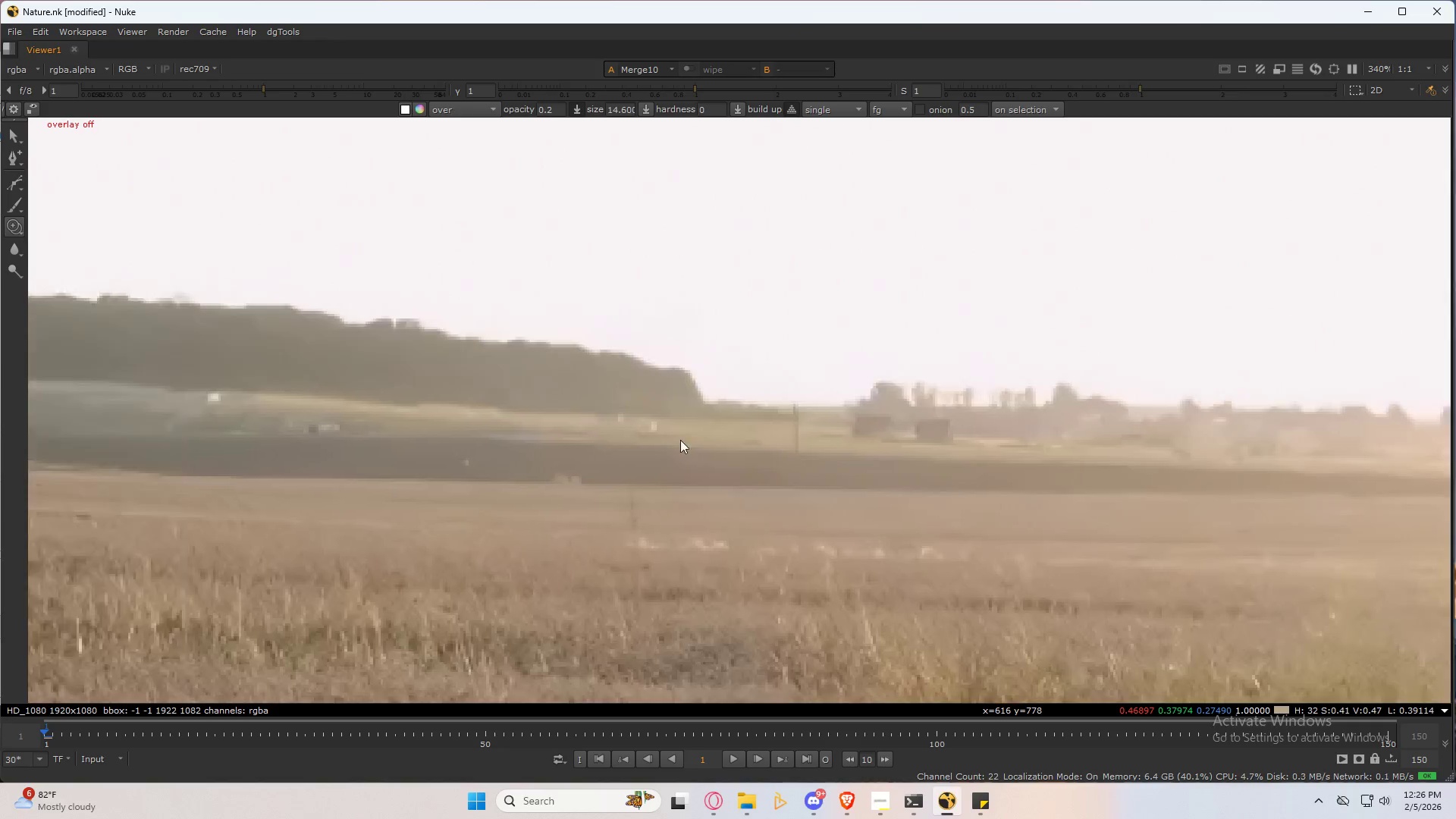 
key(Space)
 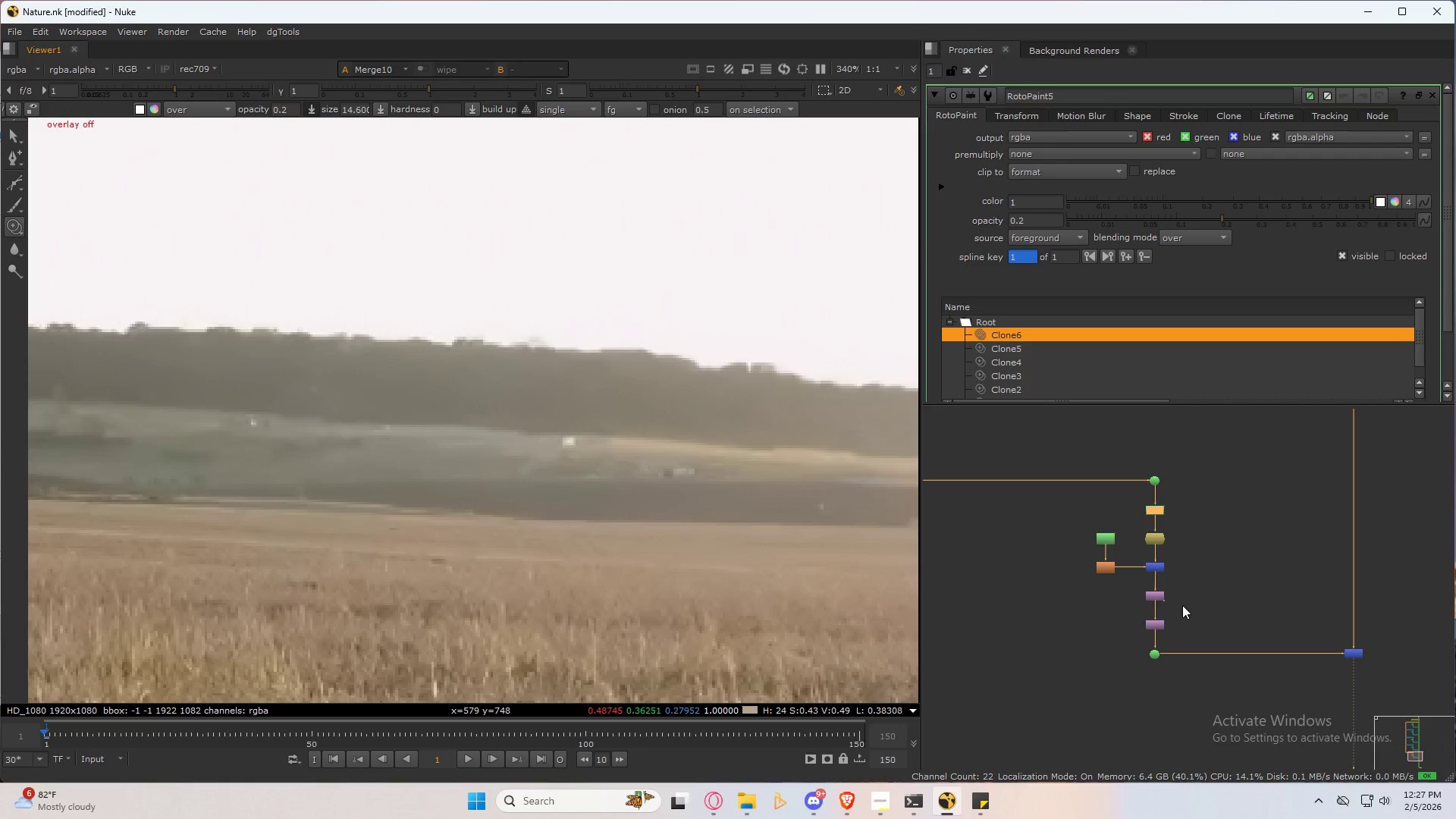 
scroll: coordinate [1181, 610], scroll_direction: up, amount: 2.0
 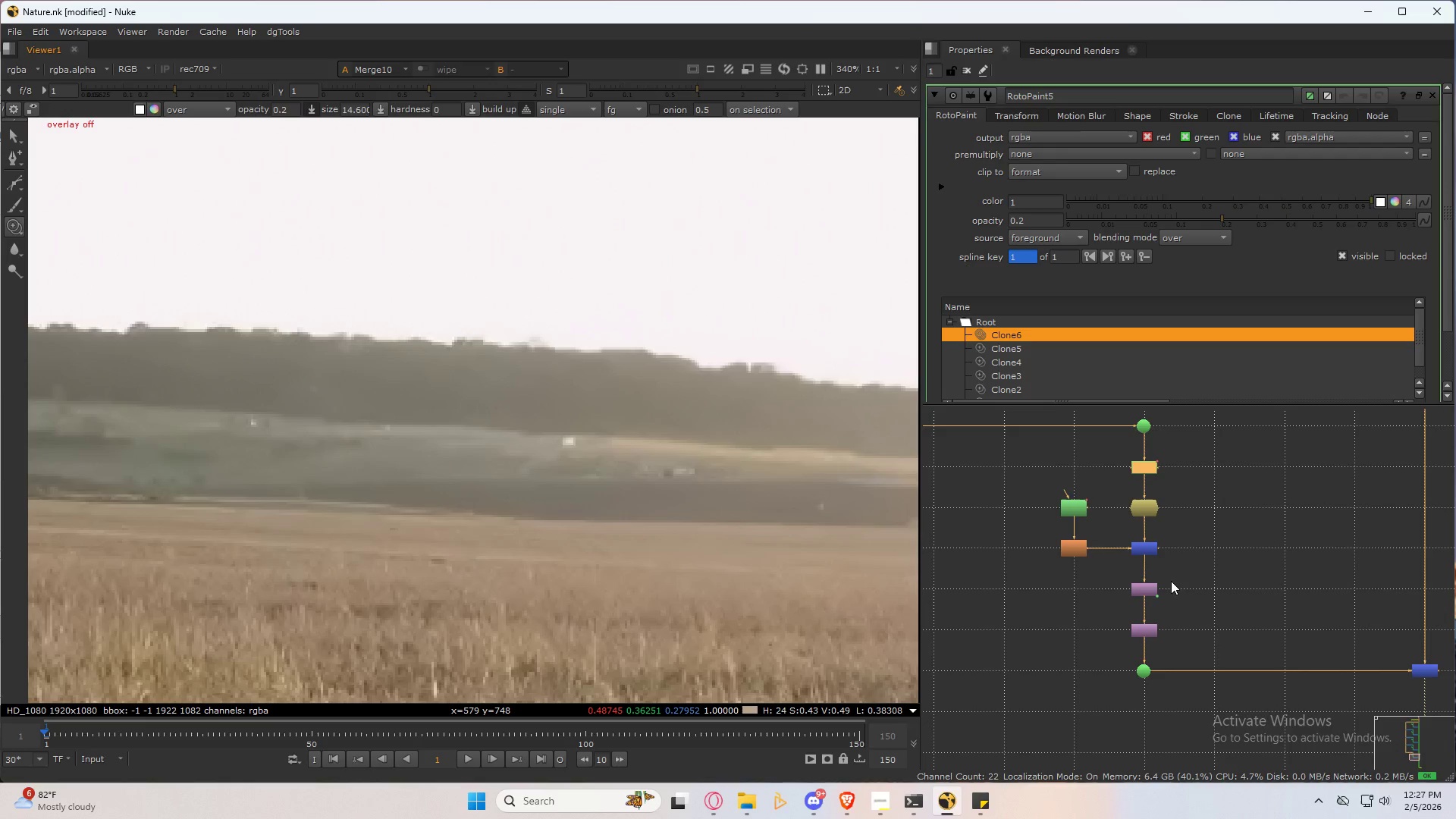 
left_click_drag(start_coordinate=[1171, 580], to_coordinate=[1091, 644])
 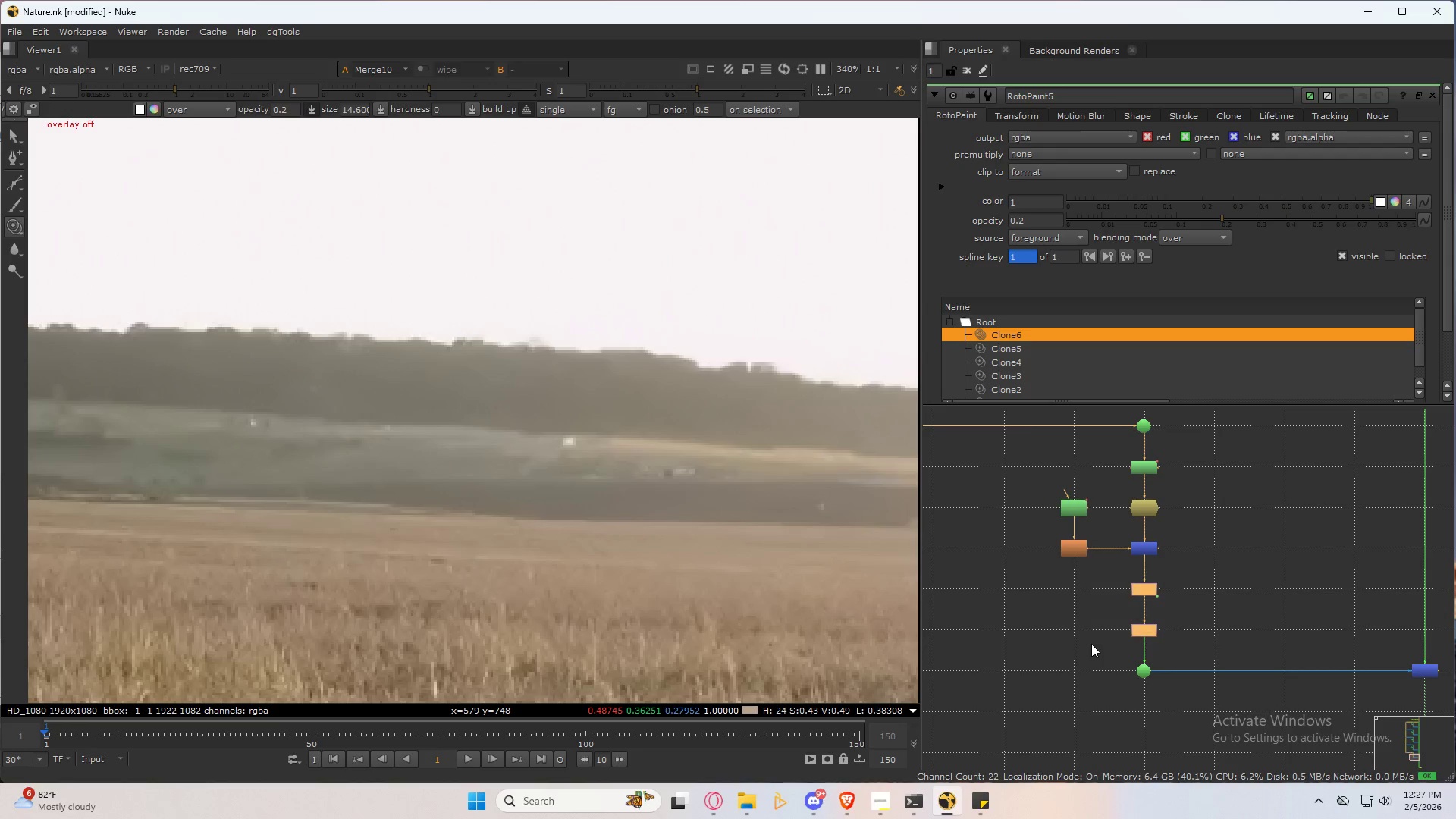 
key(Control+C)
 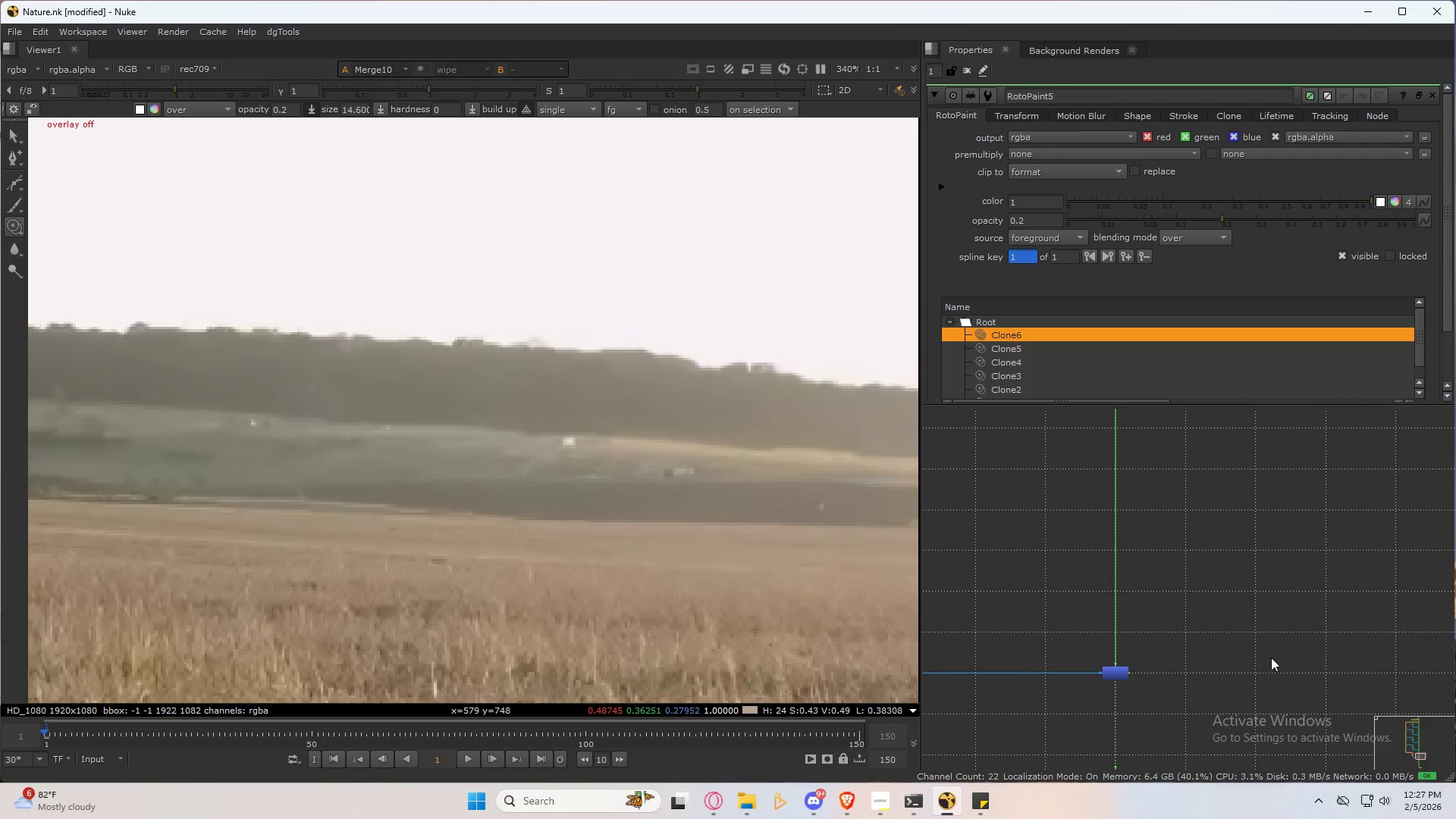 
left_click([1178, 664])
 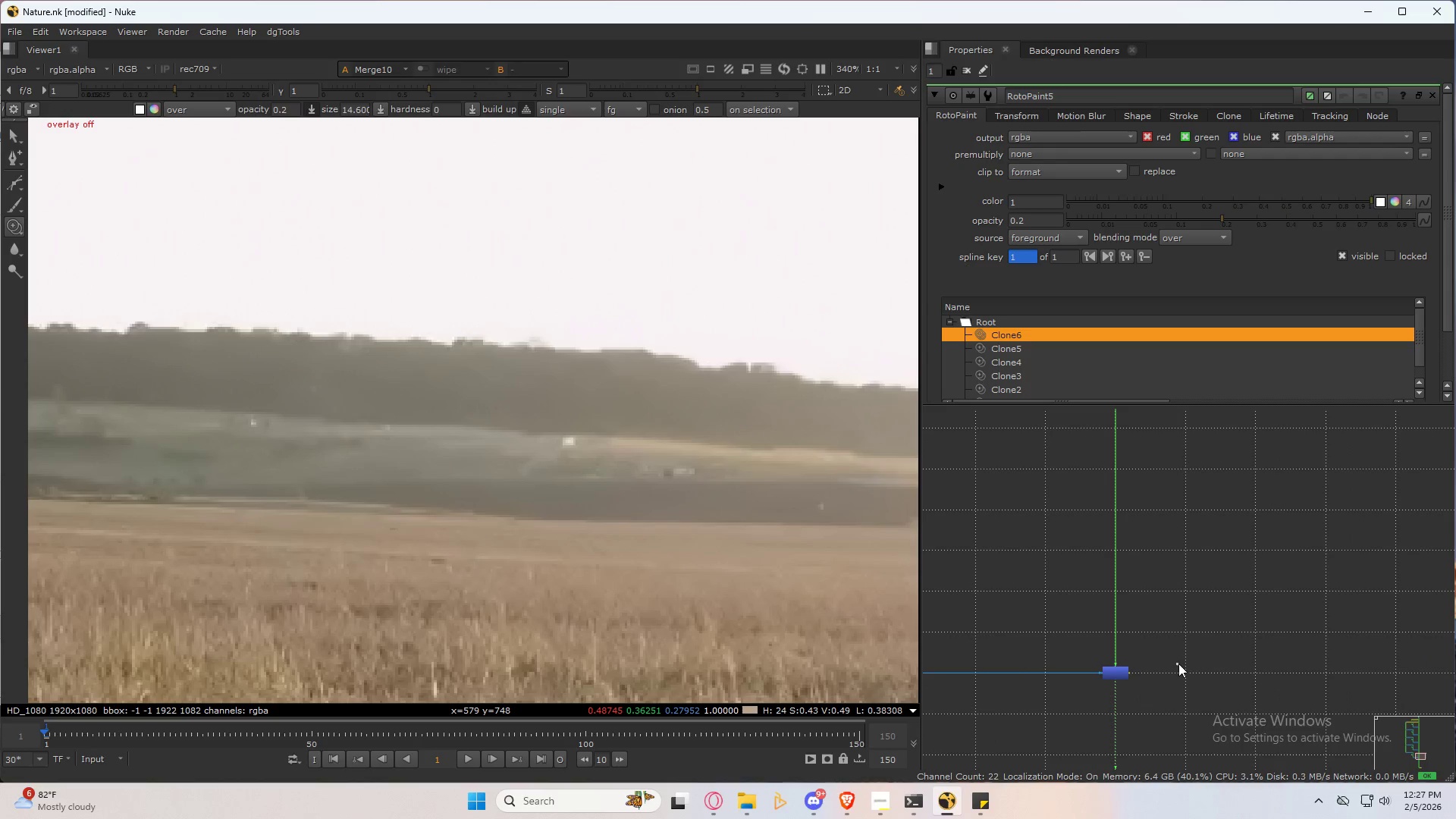 
key(Control+ControlLeft)
 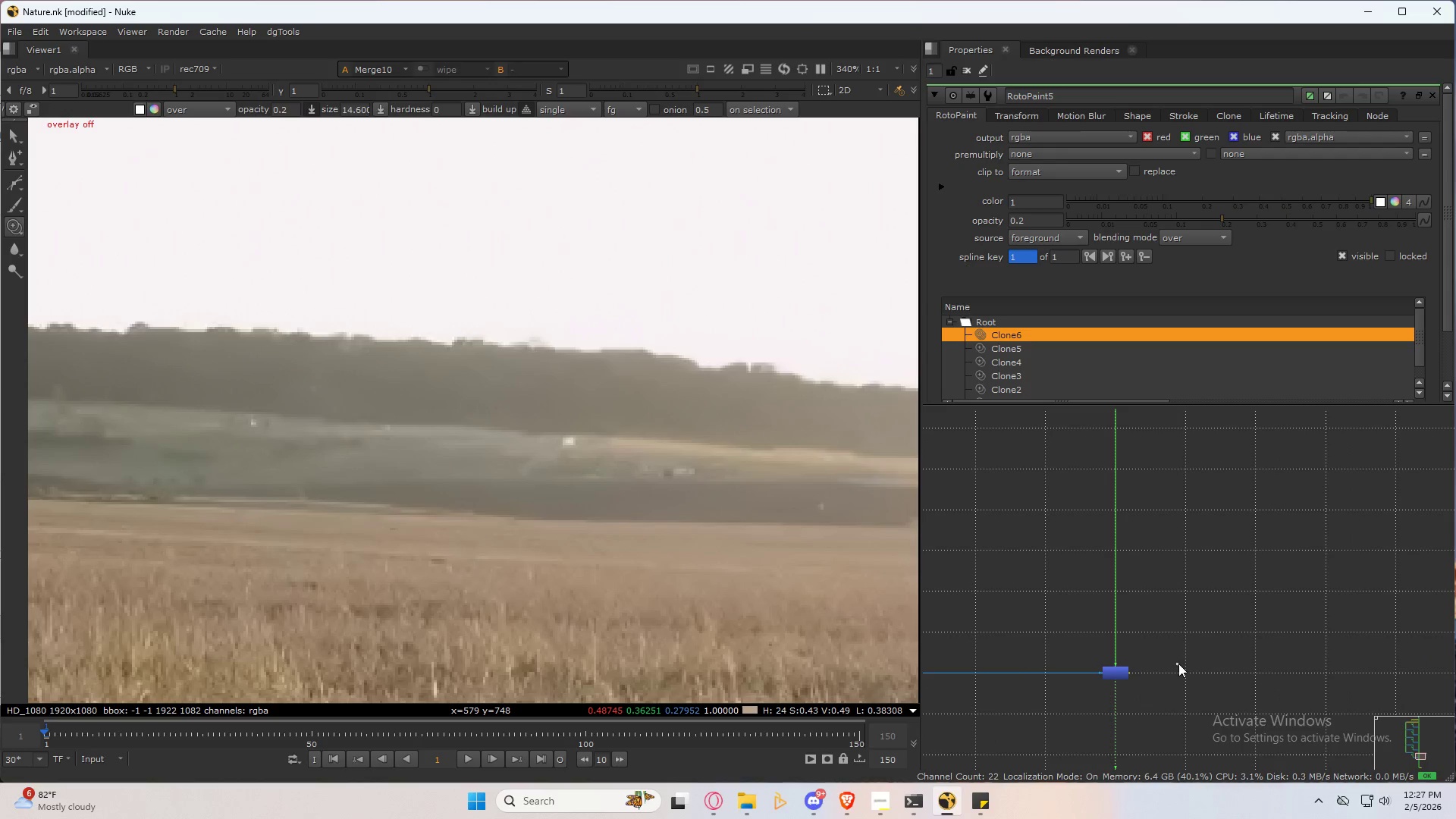 
key(Control+V)
 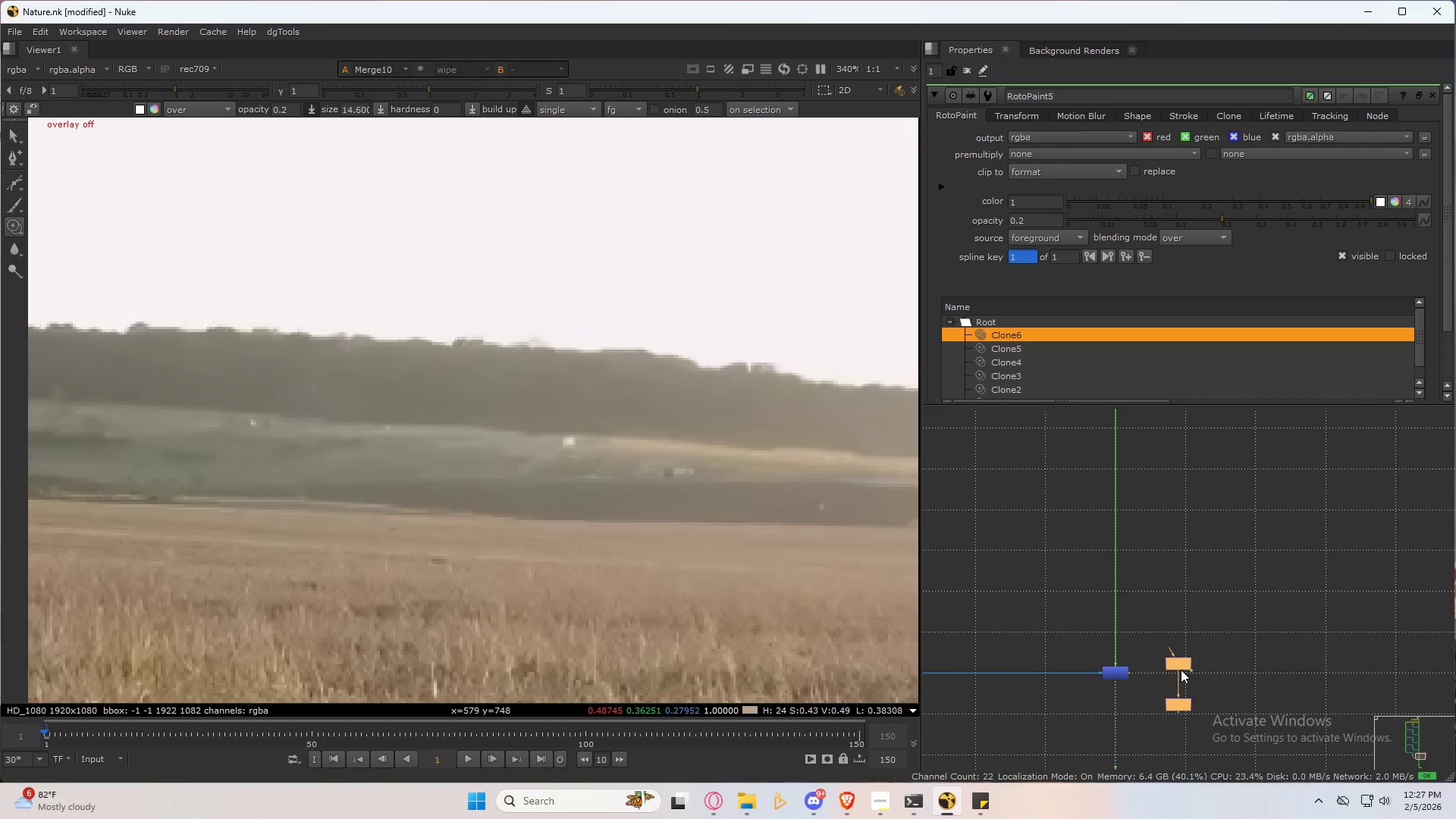 
left_click_drag(start_coordinate=[1179, 662], to_coordinate=[1188, 674])
 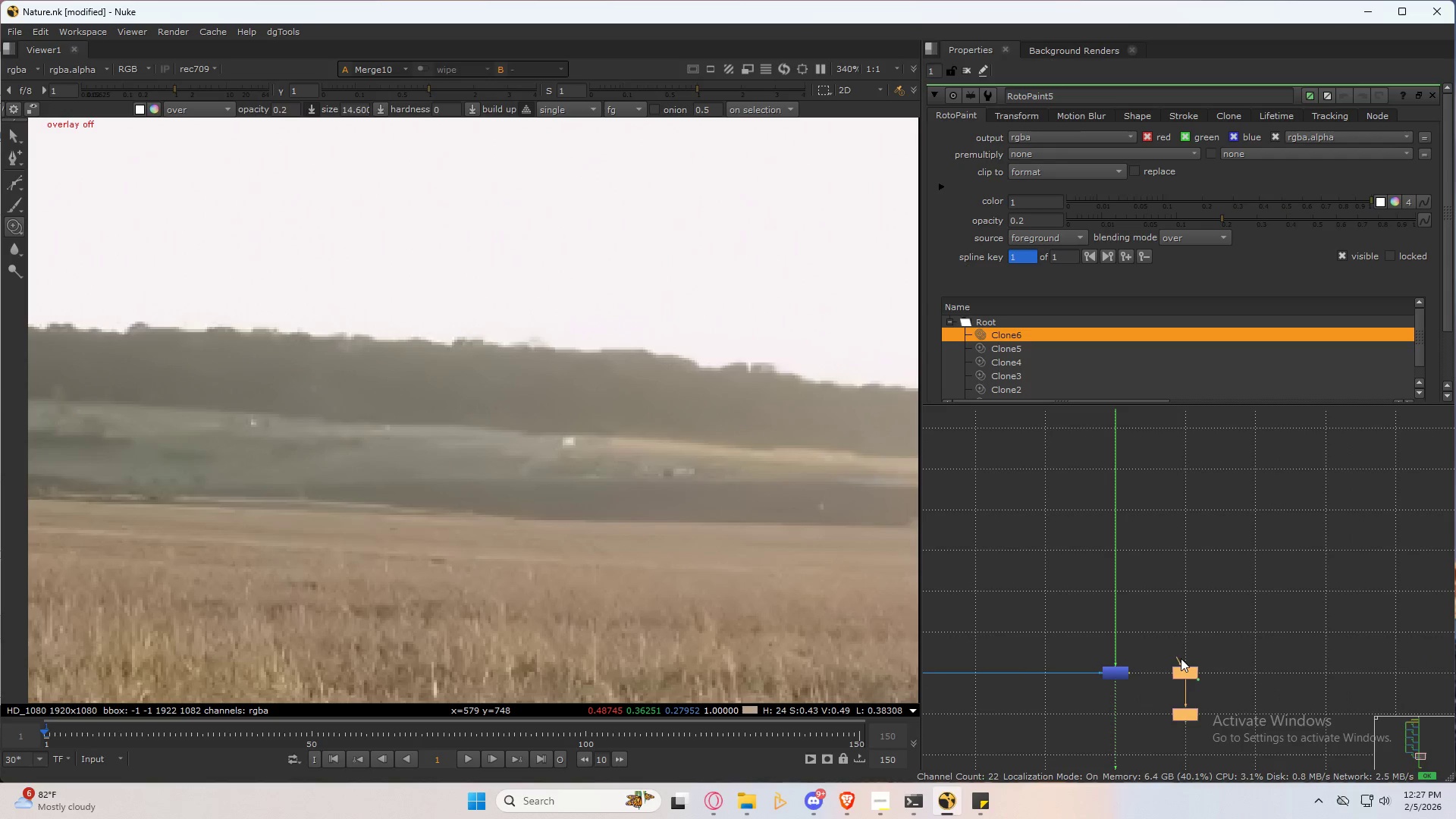 
left_click_drag(start_coordinate=[1181, 658], to_coordinate=[1110, 672])
 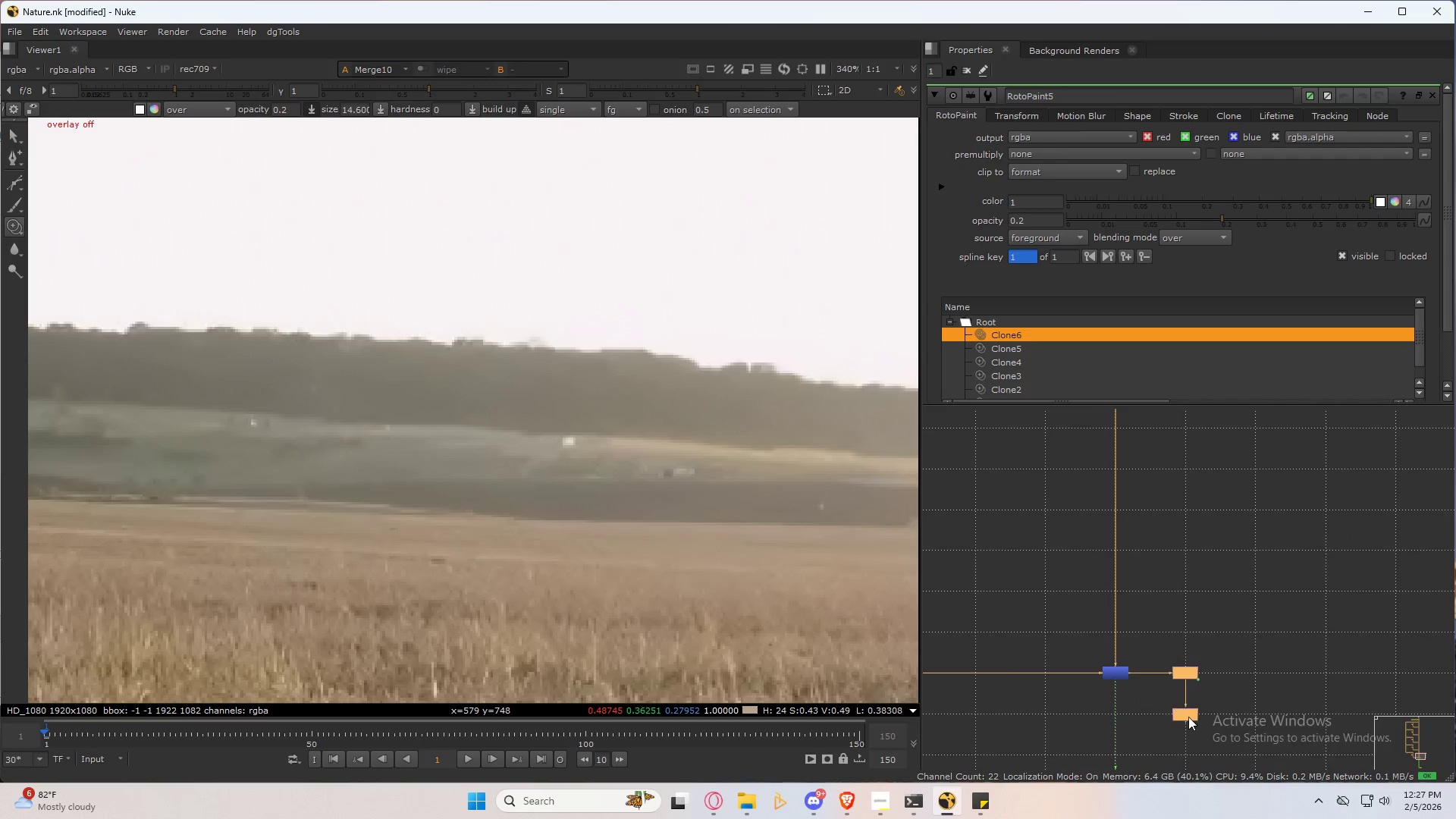 
left_click([1188, 717])
 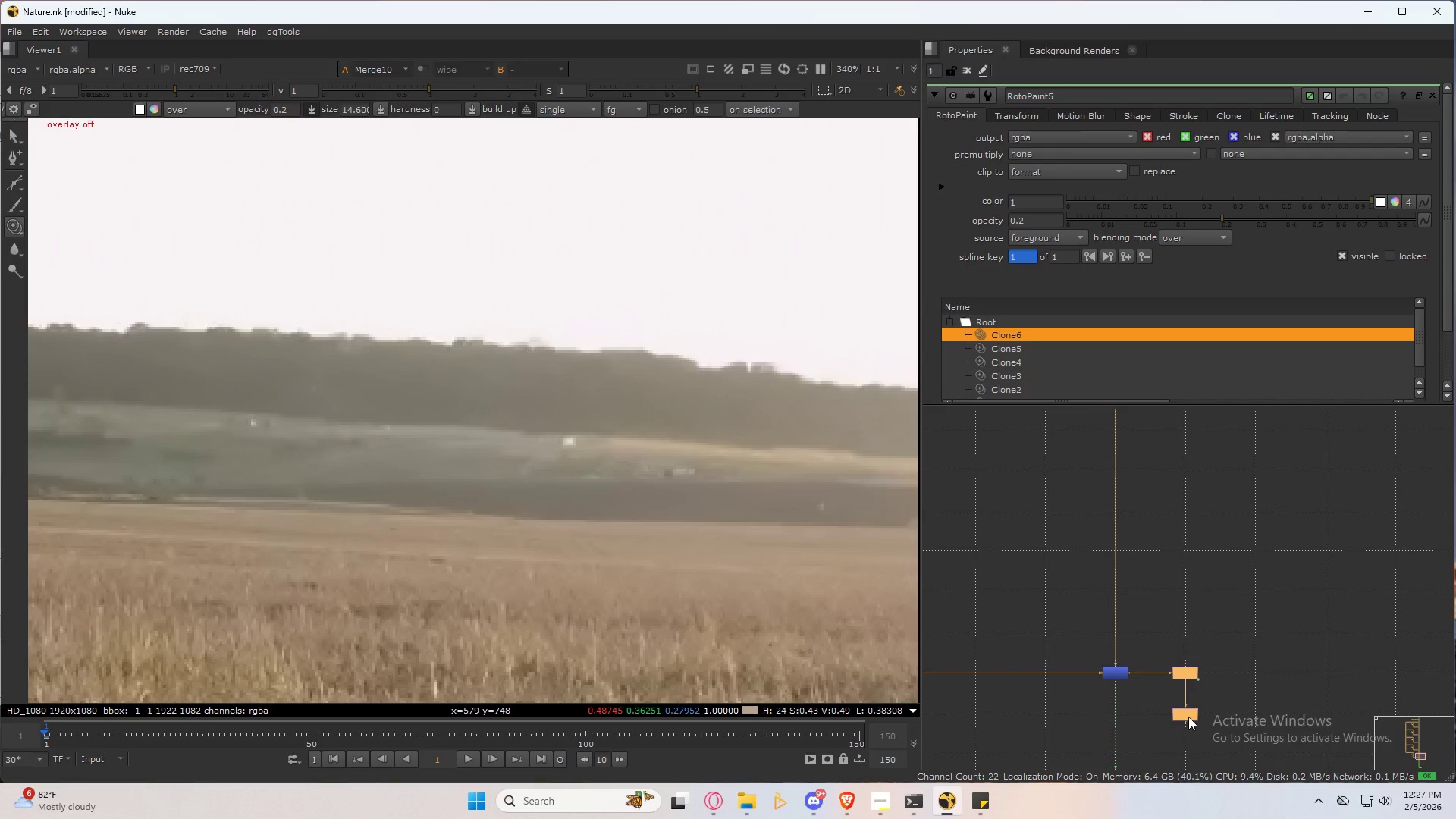 
key(1)
 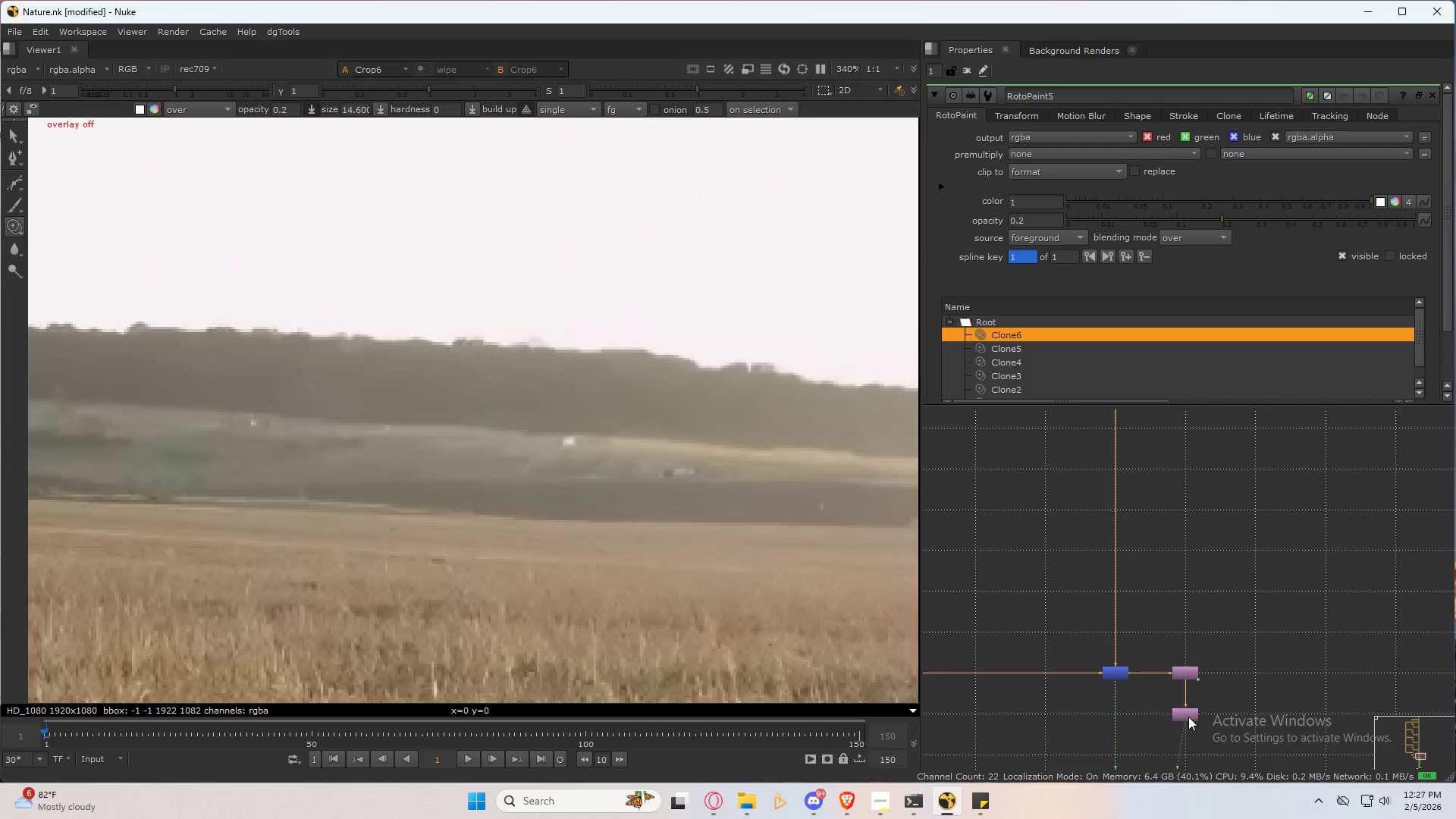 
double_click([1188, 717])
 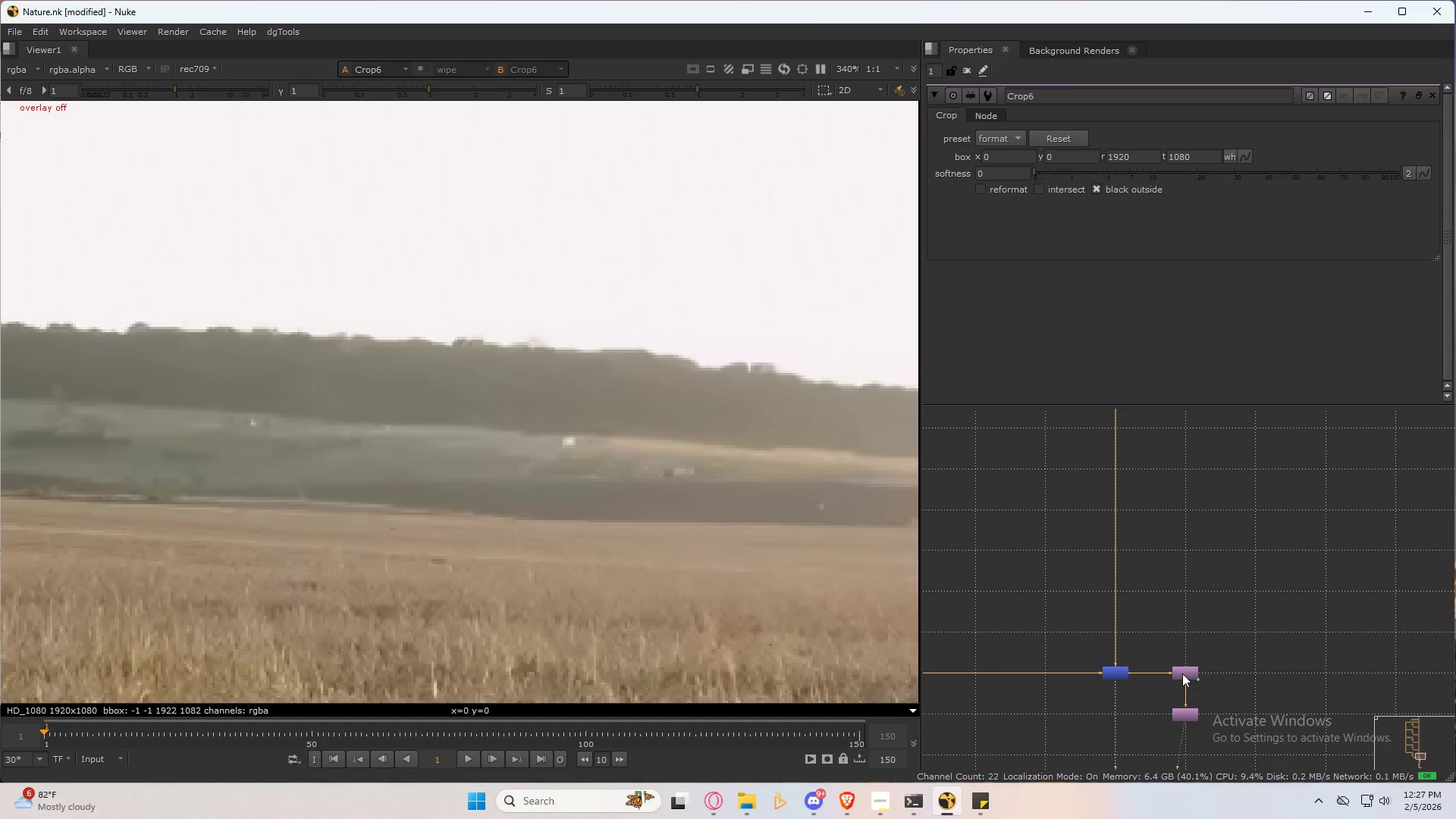 
triple_click([1182, 673])
 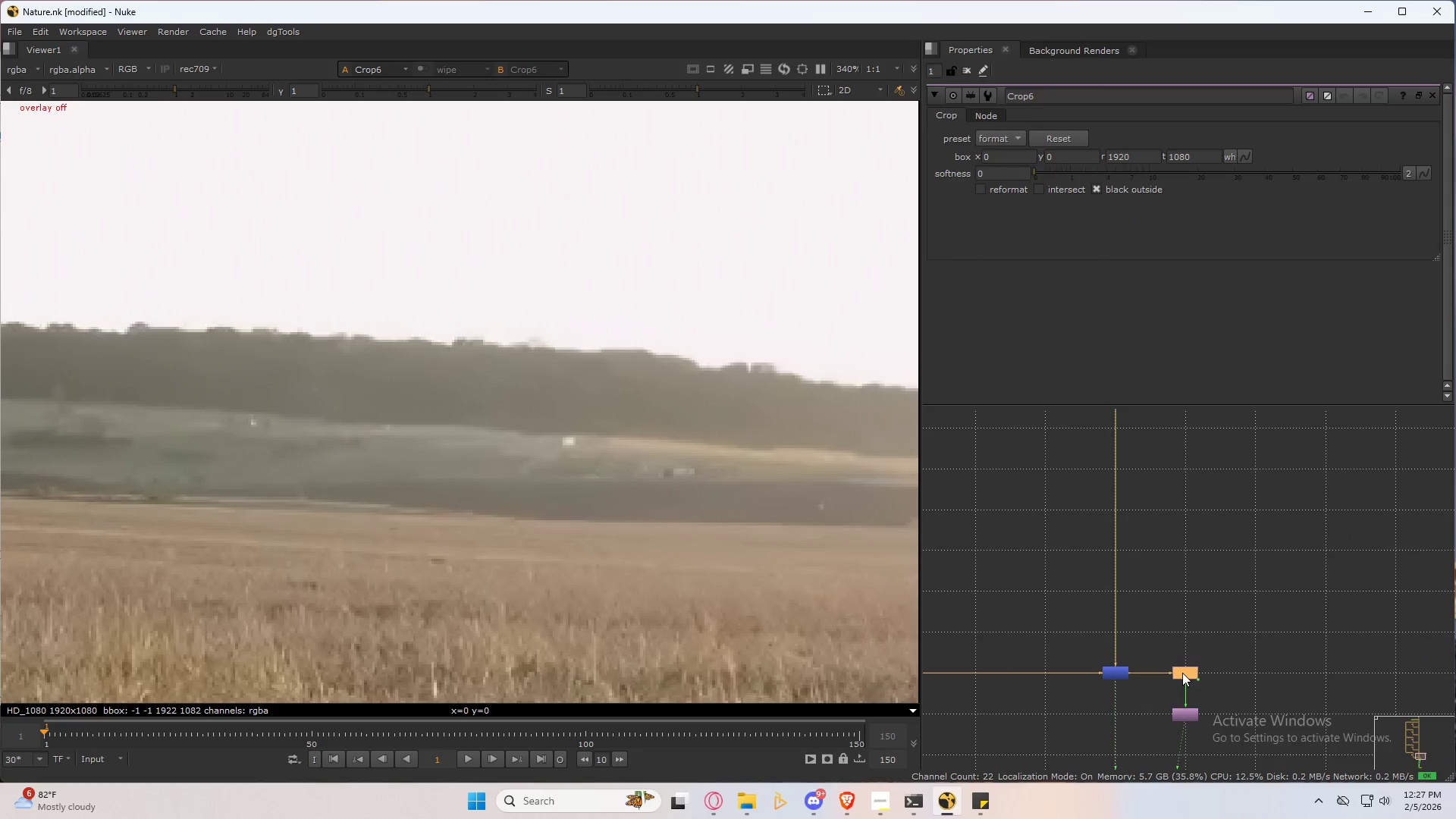 
triple_click([1182, 673])
 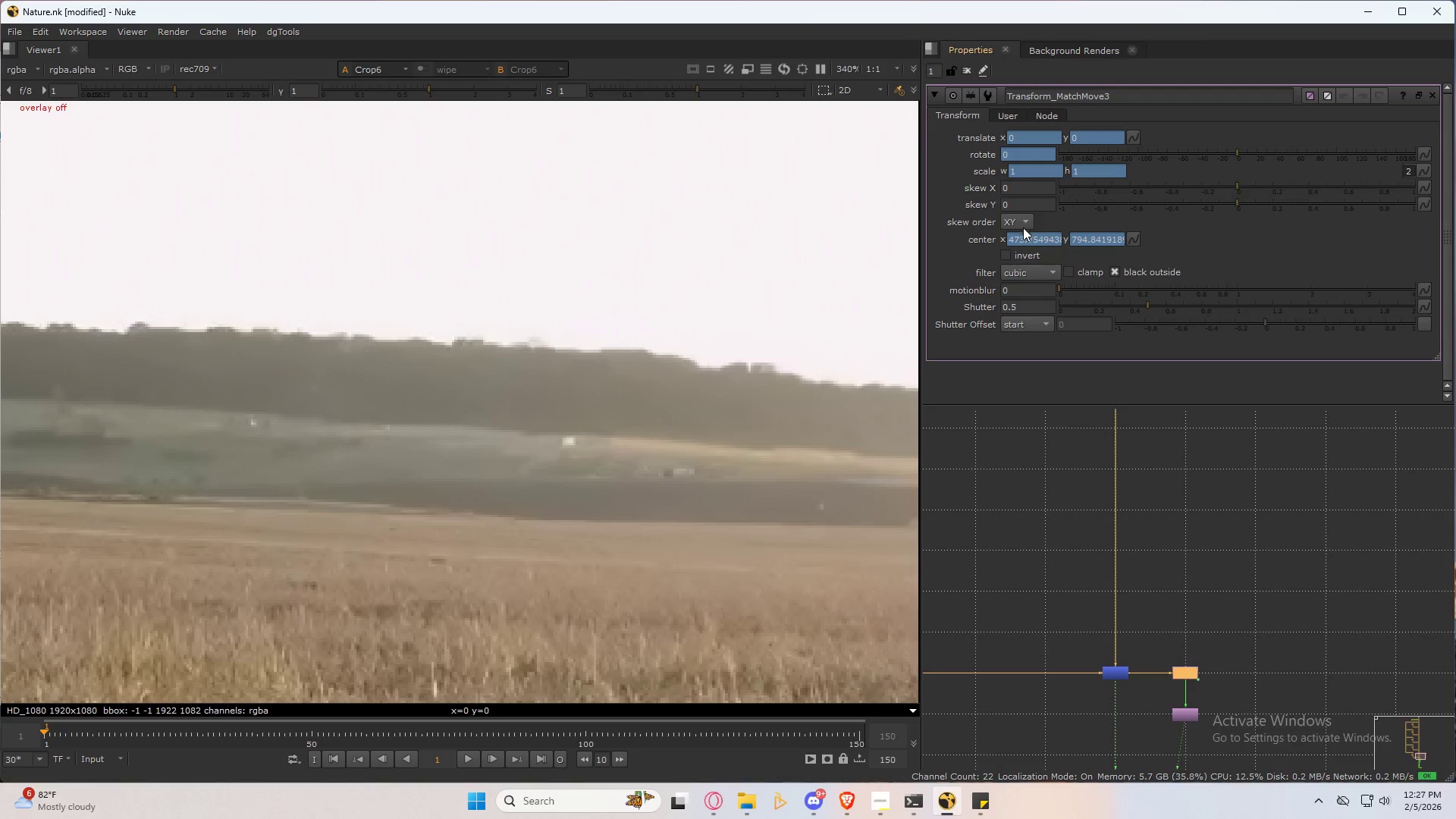 
left_click([1009, 252])
 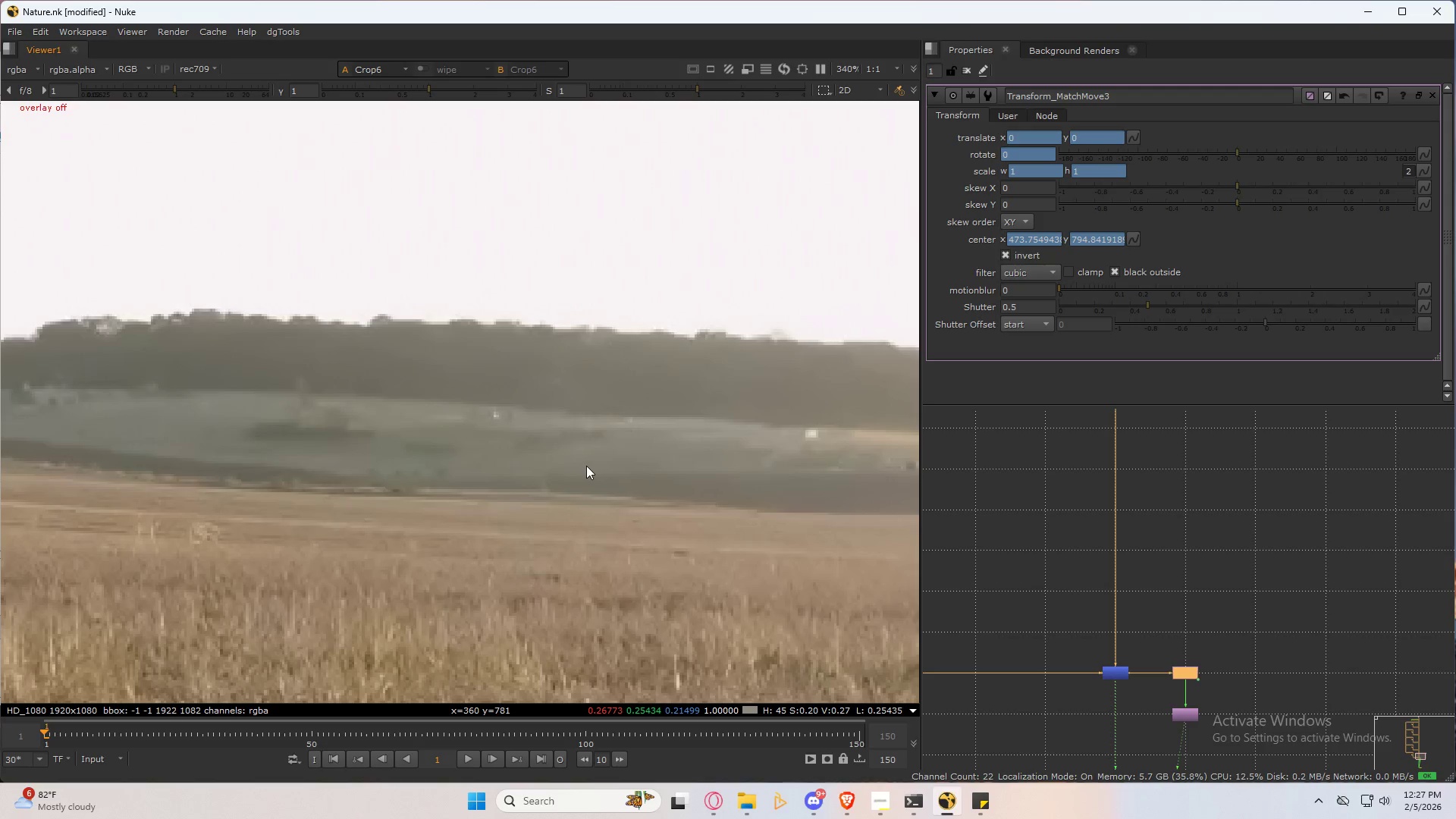 
key(Space)
 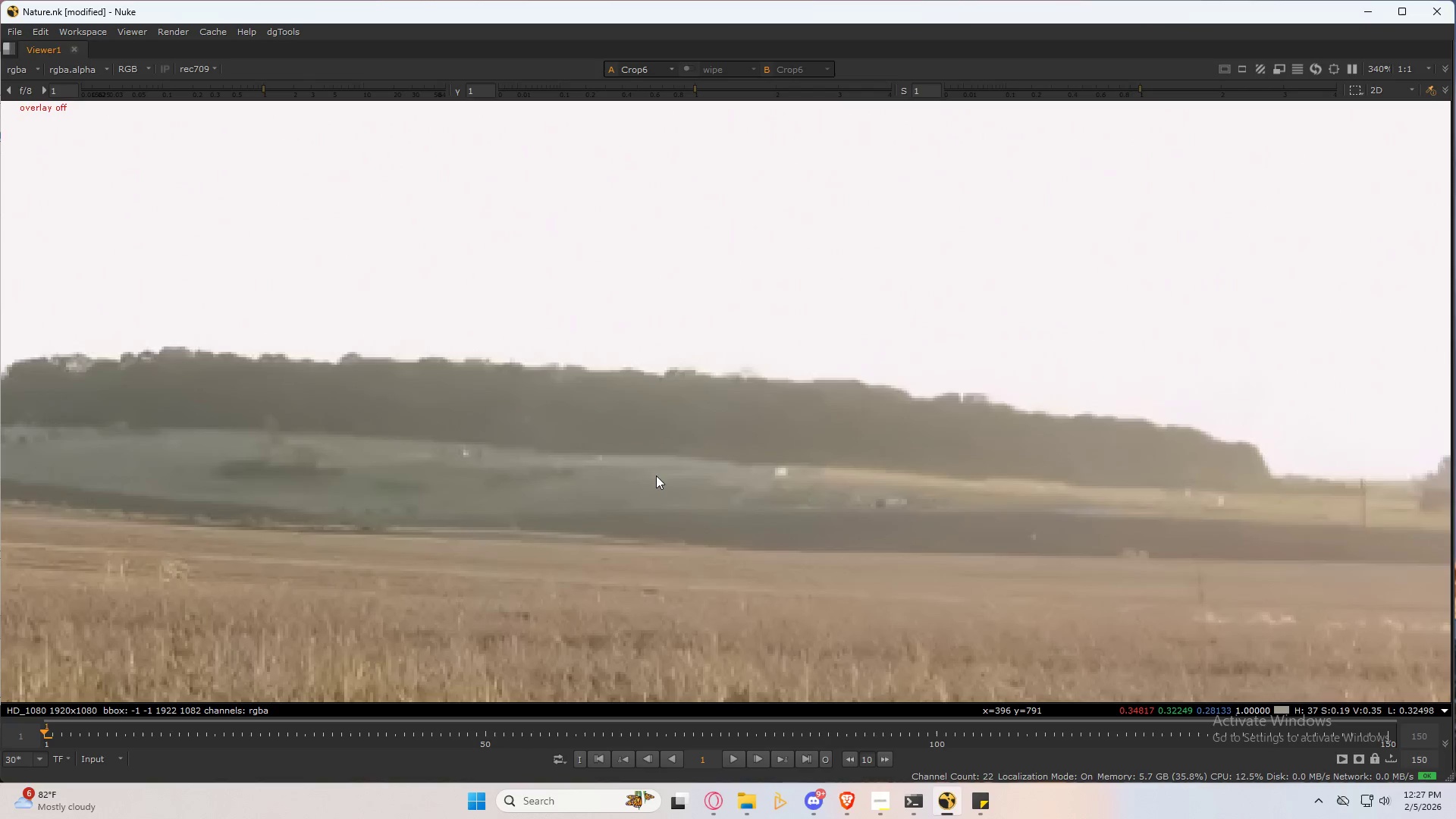 
scroll: coordinate [653, 475], scroll_direction: up, amount: 1.0
 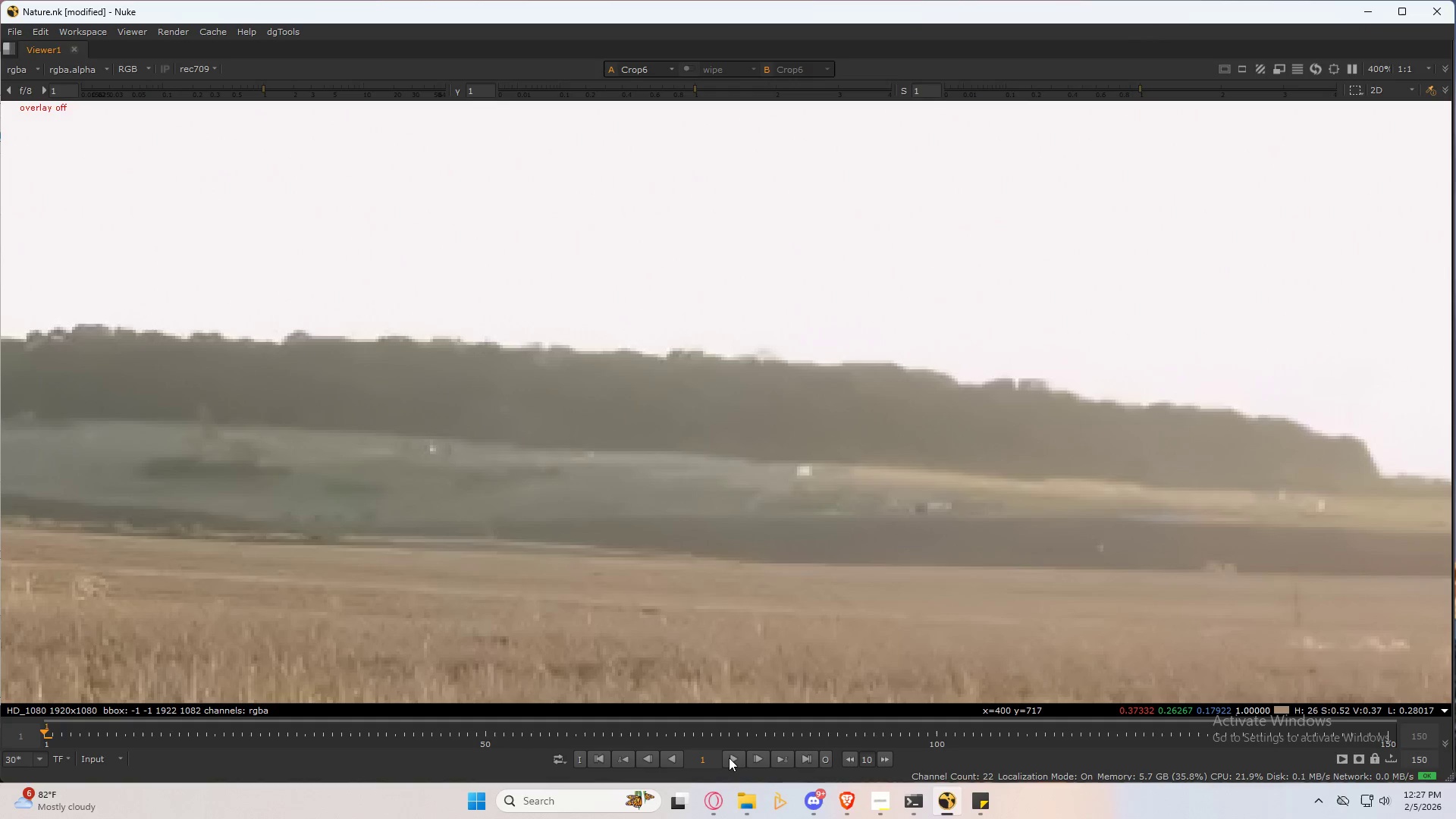 
left_click([732, 761])
 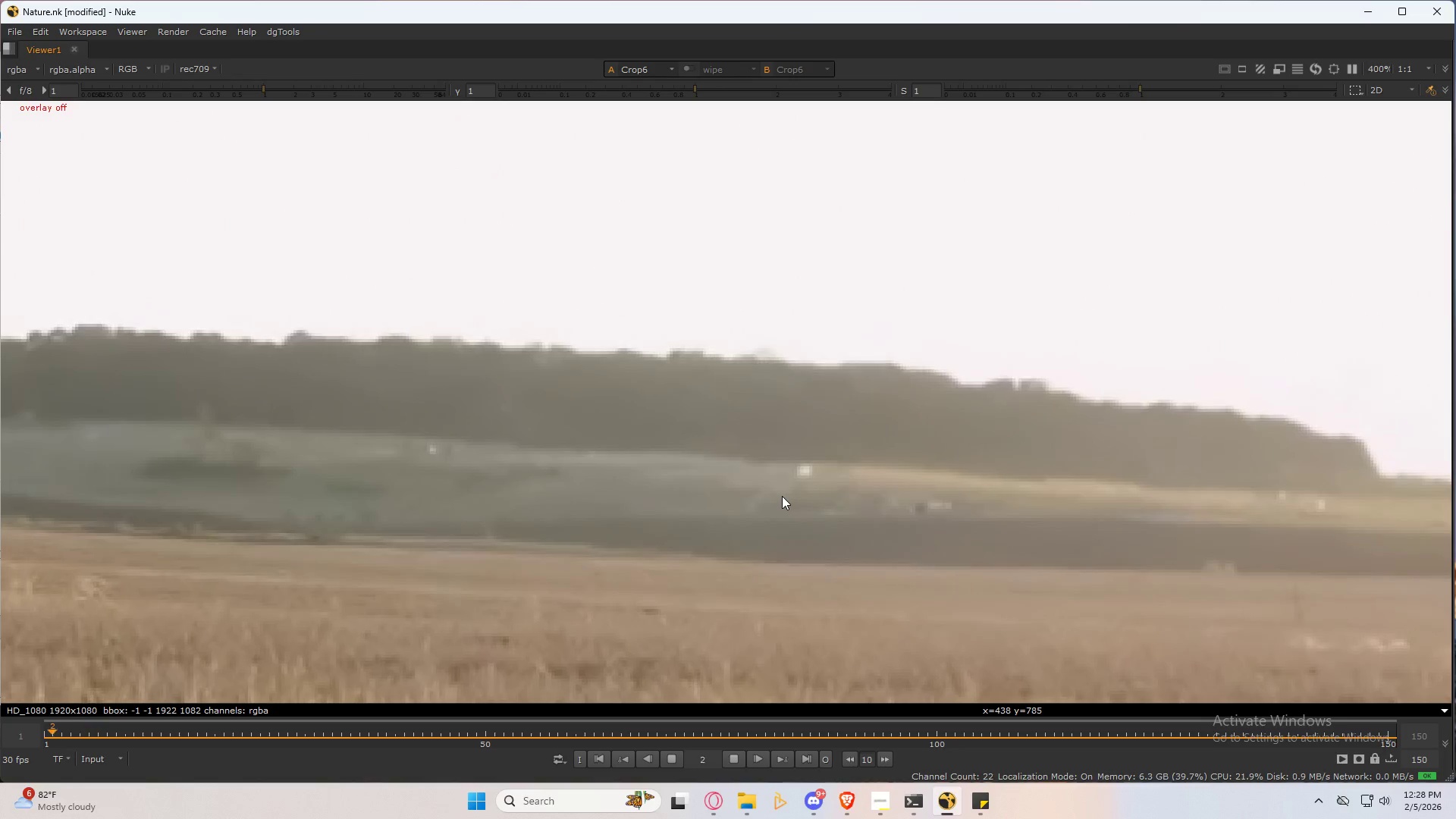 
wait(59.61)
 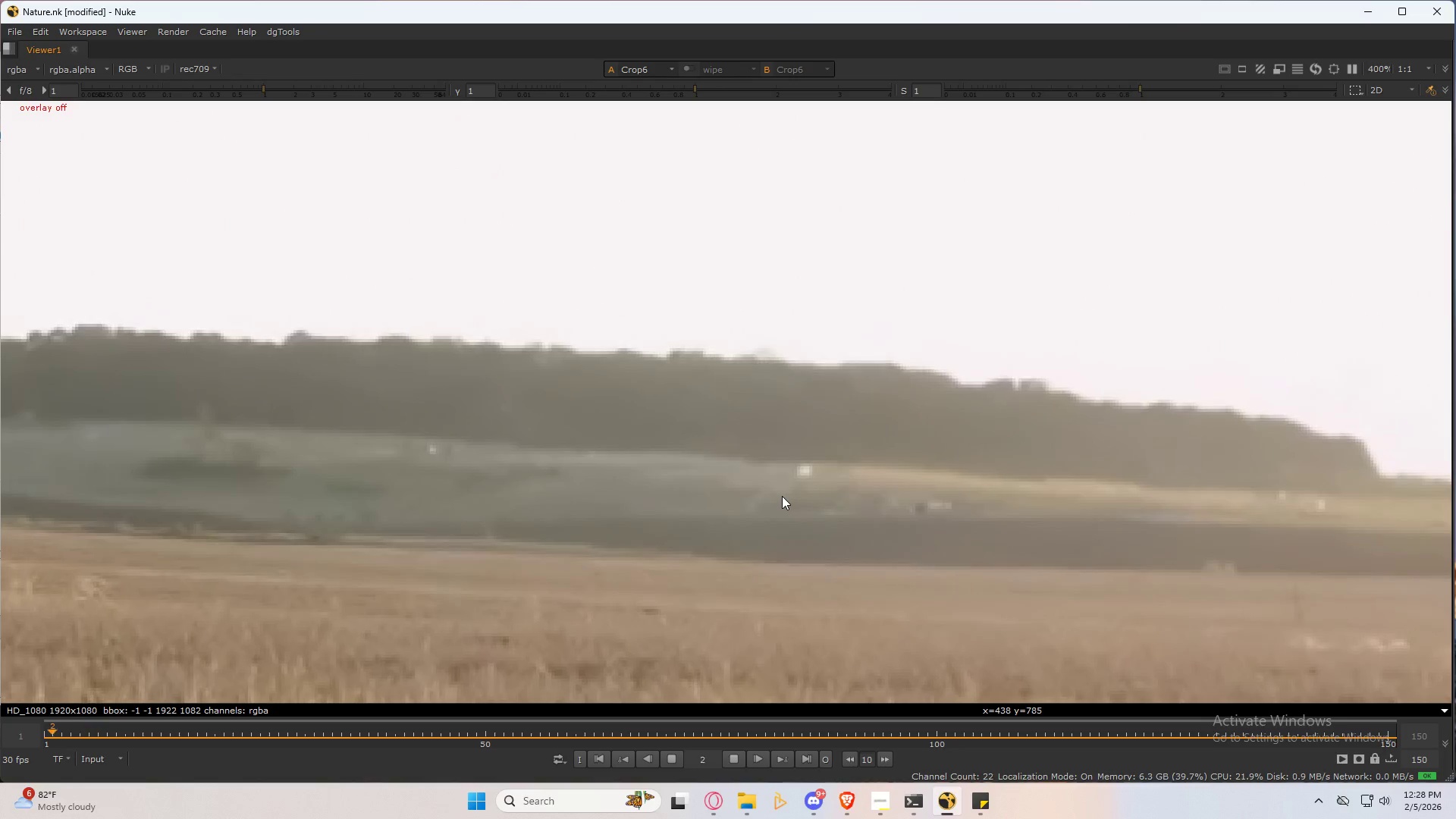 
left_click([733, 759])
 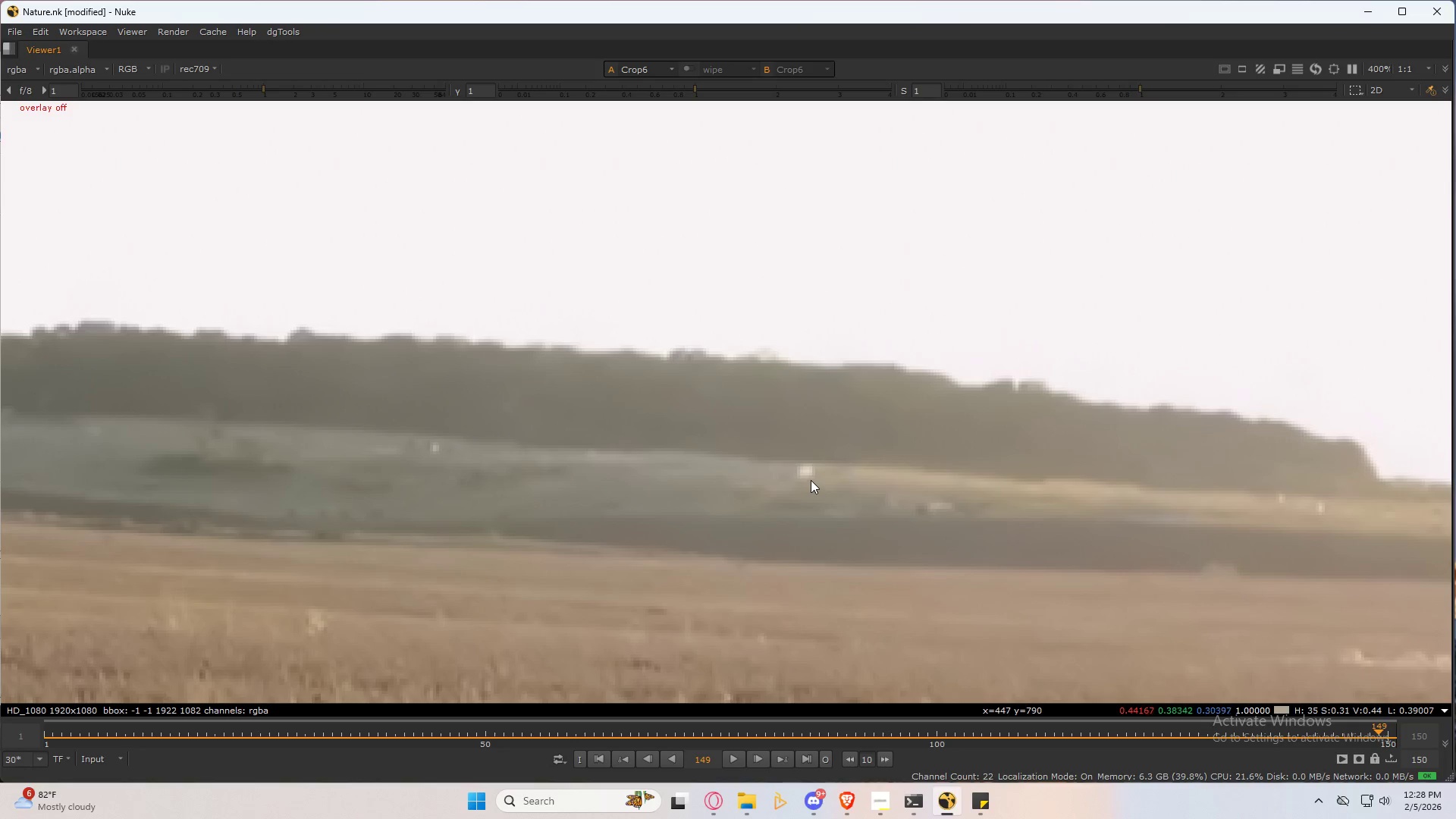 
scroll: coordinate [808, 473], scroll_direction: up, amount: 2.0
 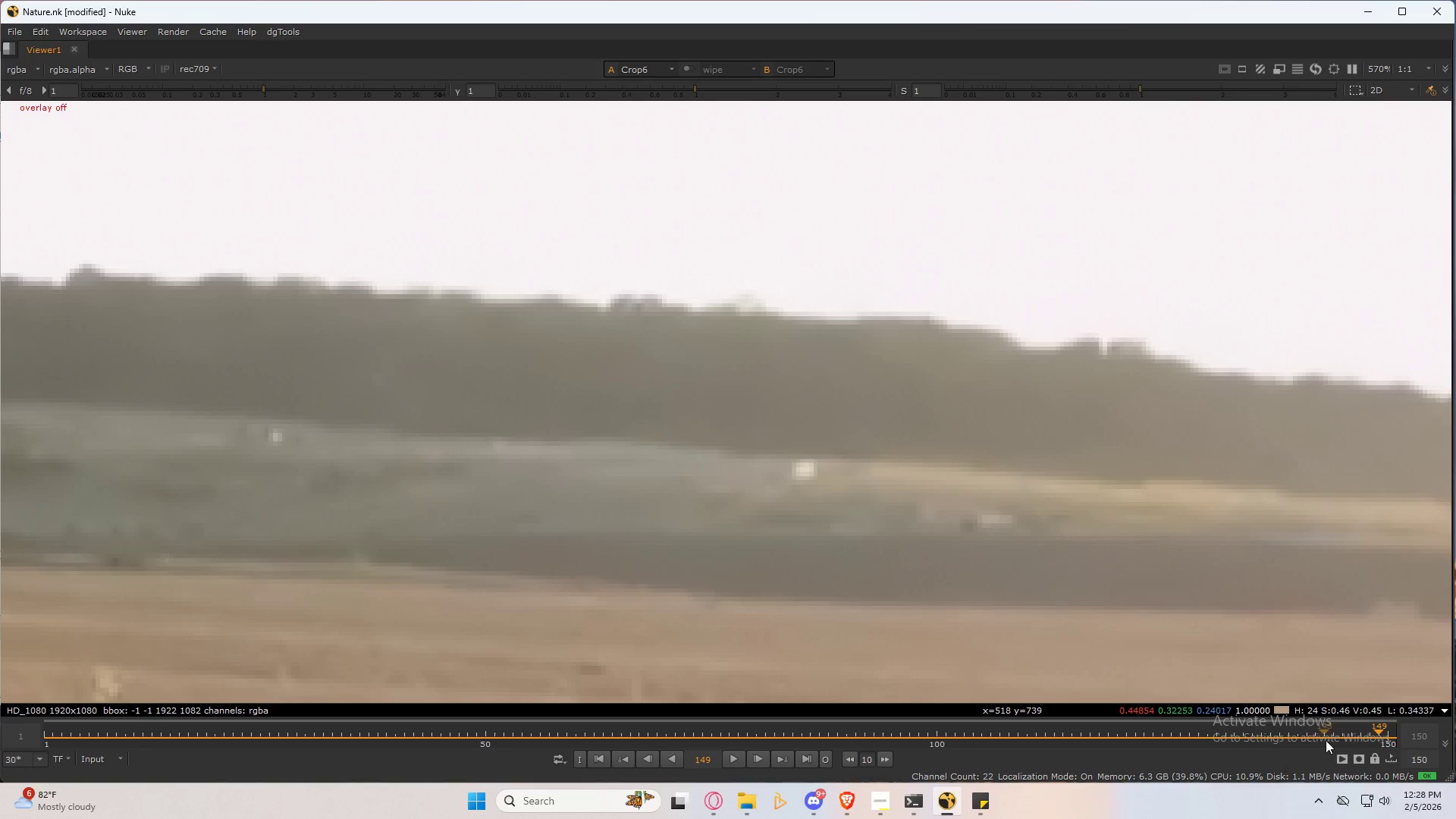 
left_click_drag(start_coordinate=[1345, 735], to_coordinate=[1149, 724])
 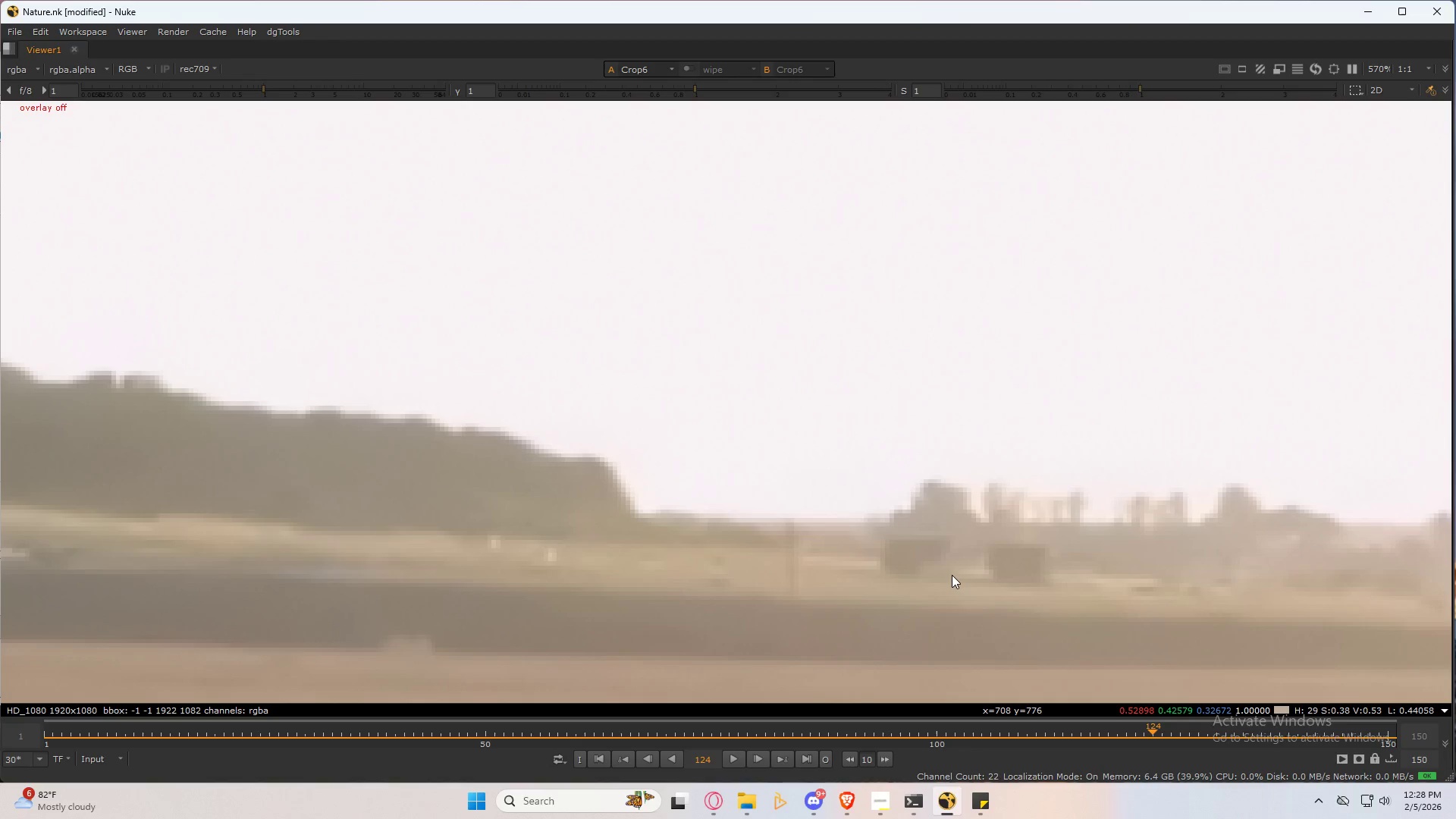 
key(Space)
 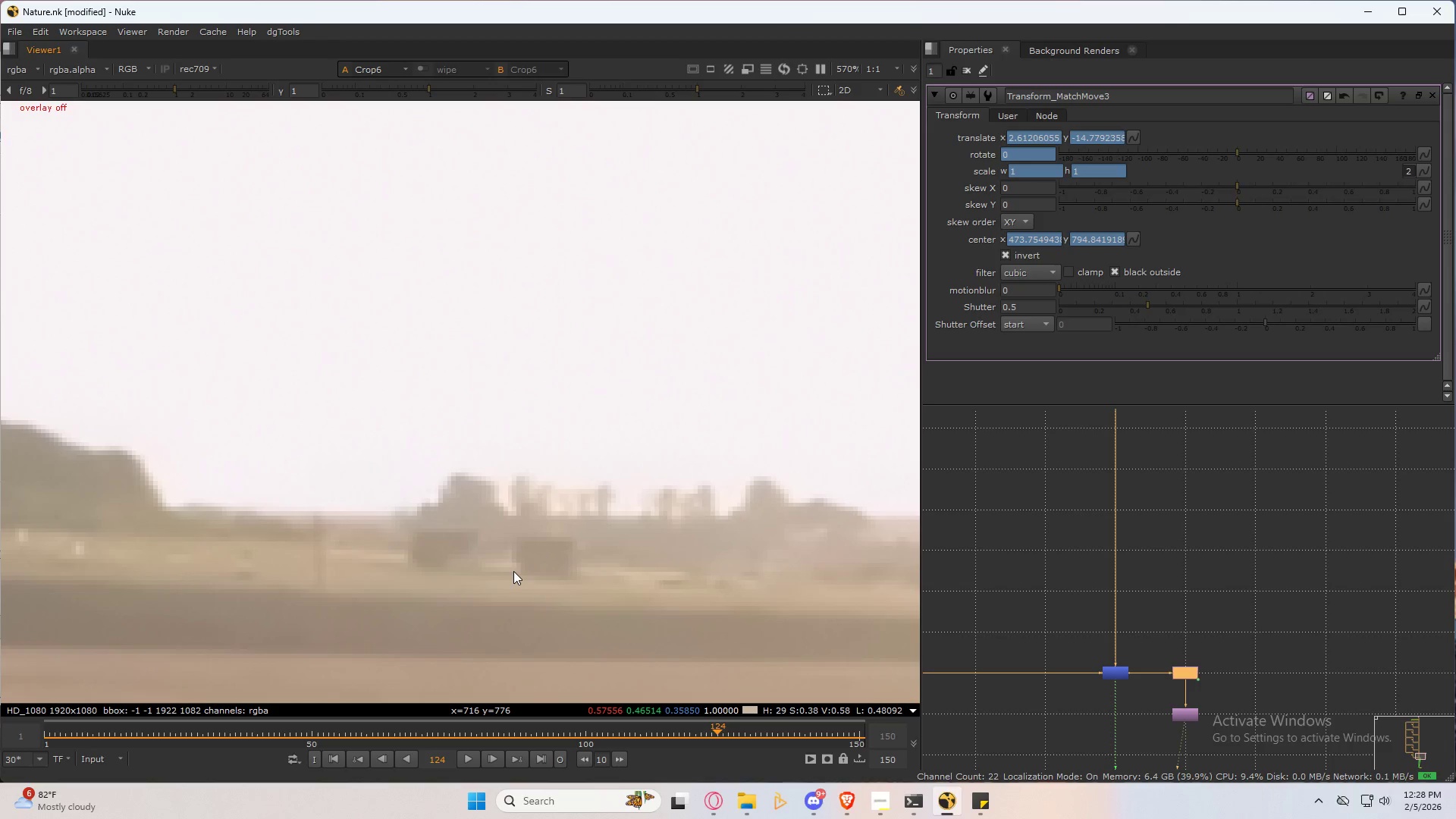 
scroll: coordinate [533, 582], scroll_direction: up, amount: 3.0
 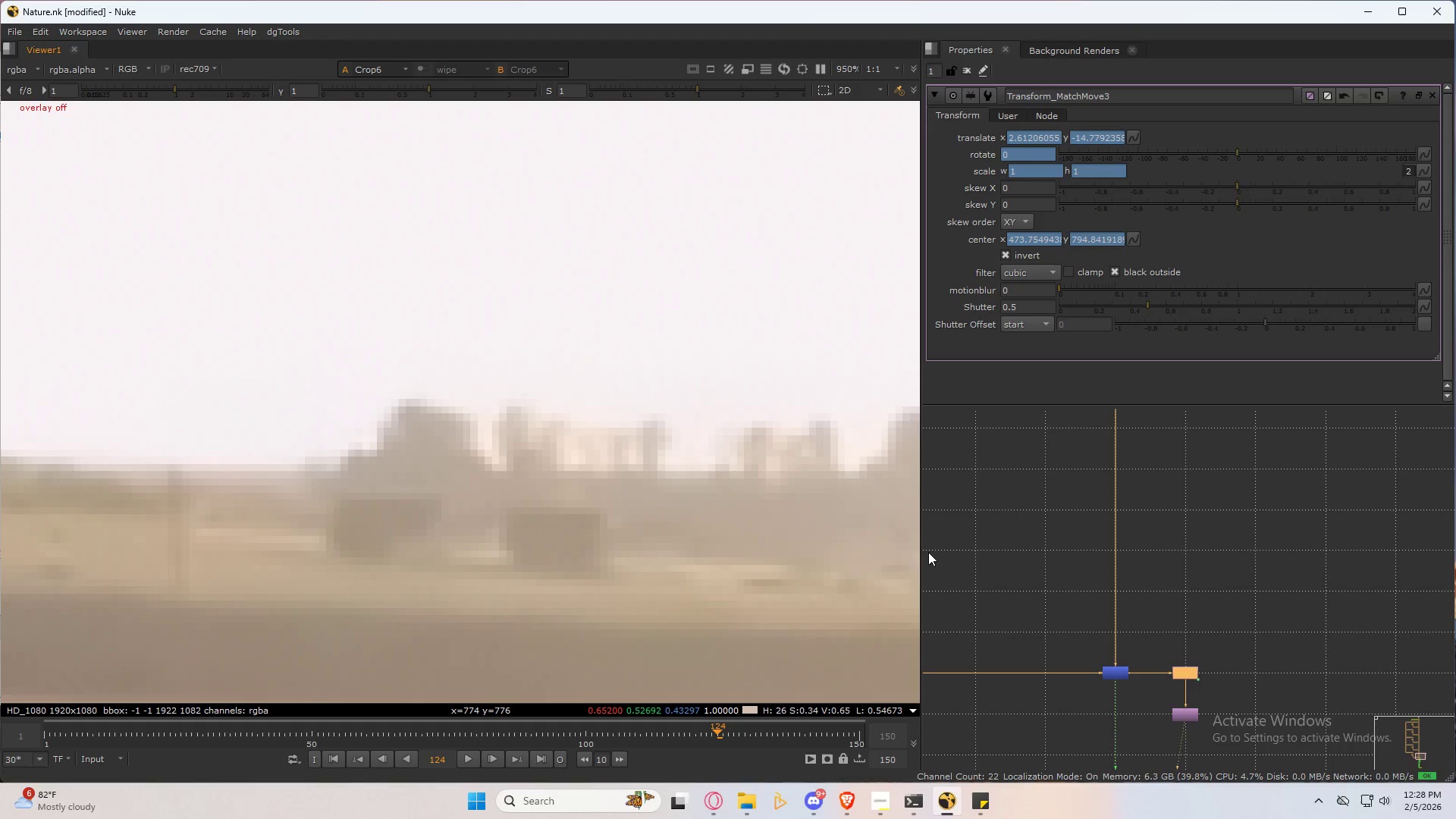 
wait(6.13)
 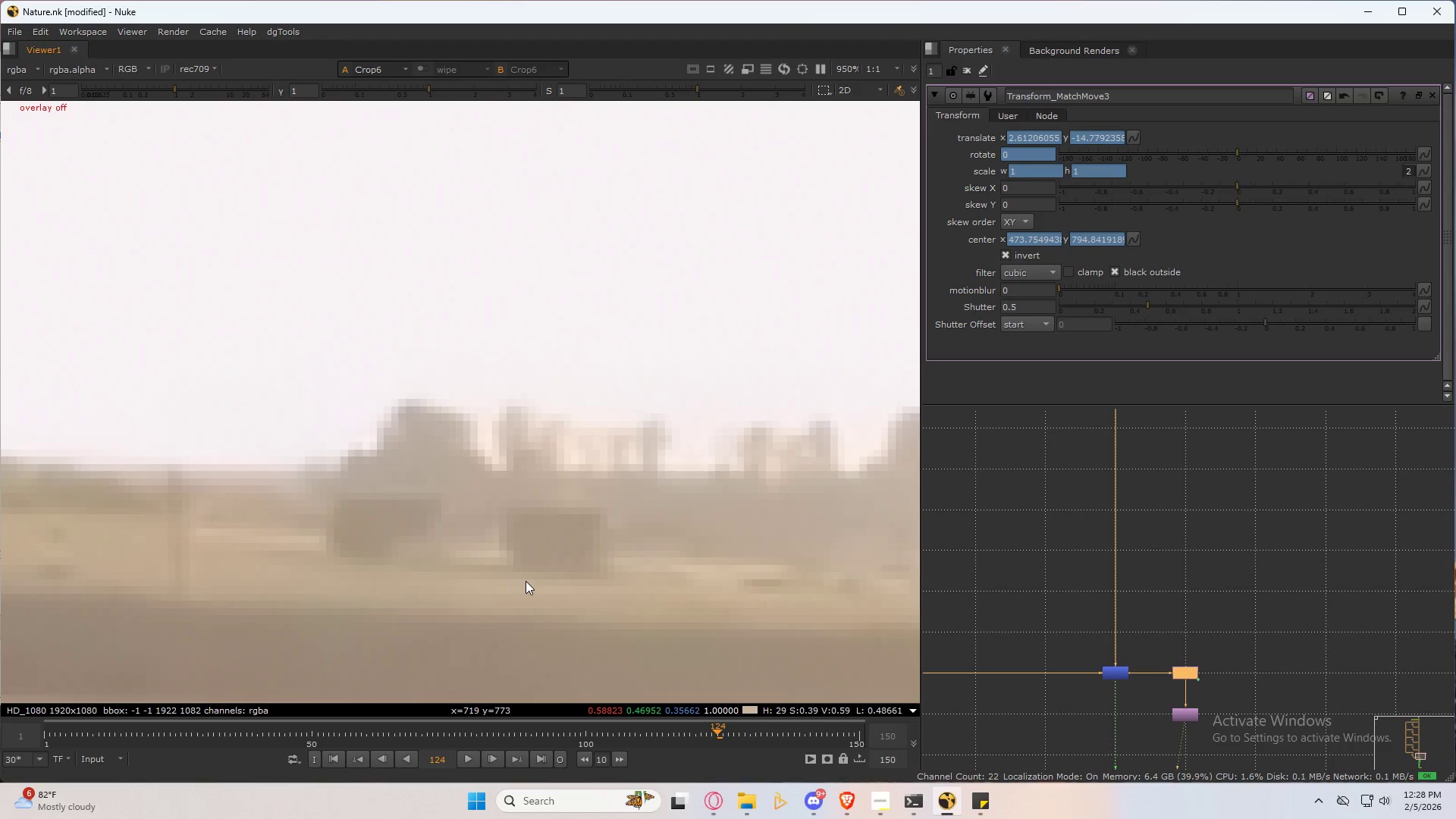 
scroll: coordinate [1206, 577], scroll_direction: down, amount: 12.0
 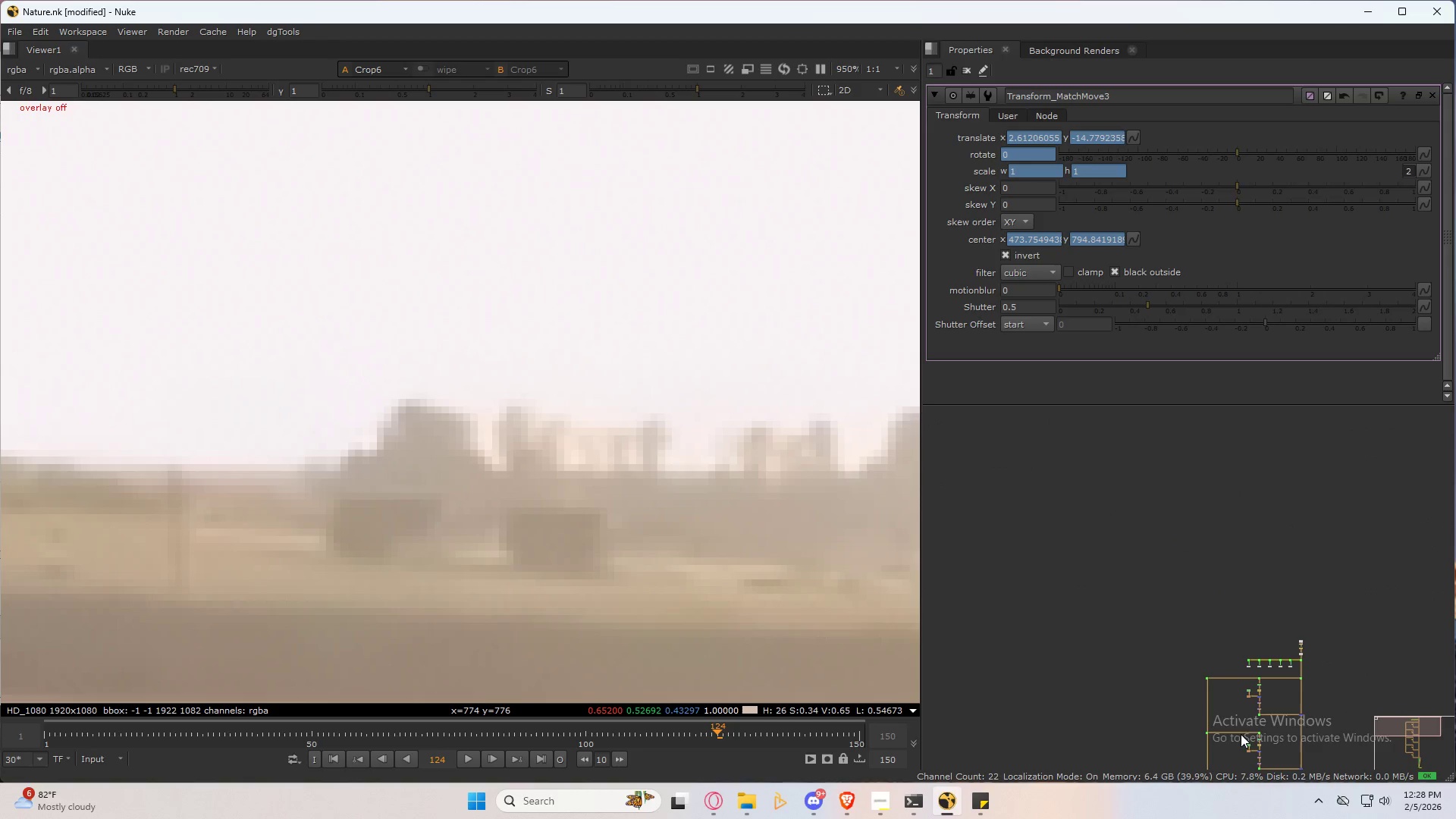 
left_click([1175, 623])
 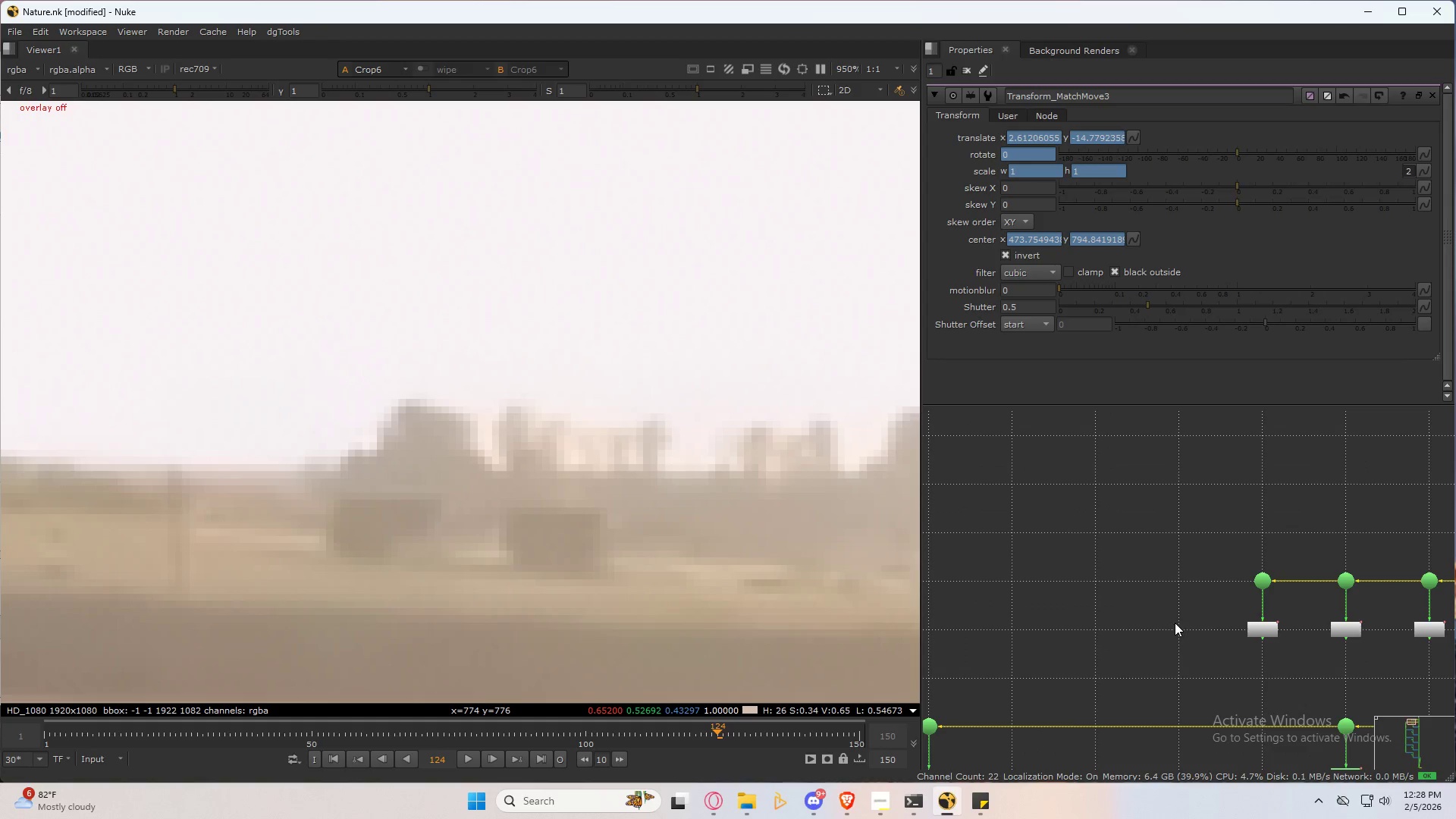 
scroll: coordinate [1183, 637], scroll_direction: up, amount: 12.0
 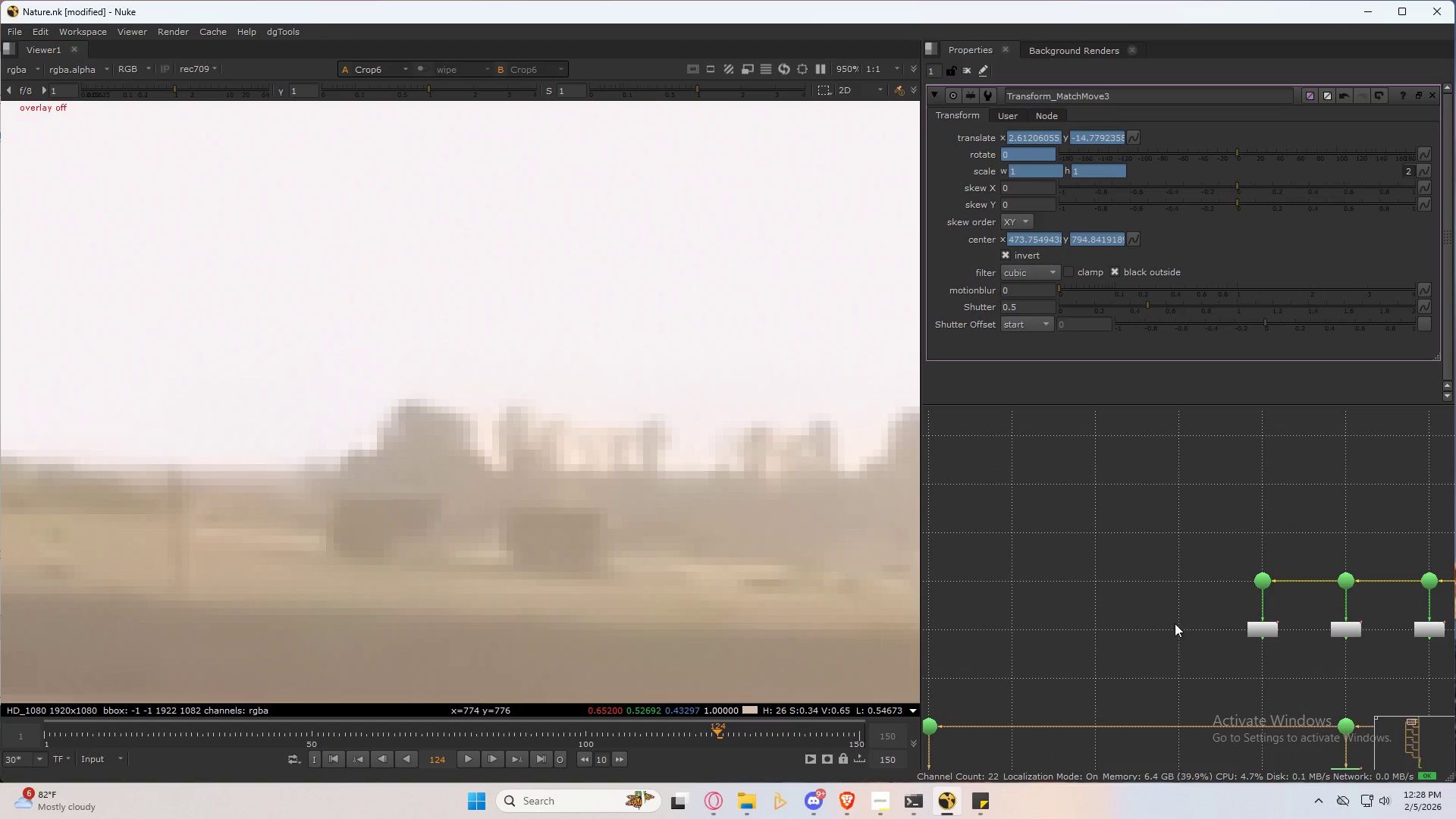 
key(Tab)
type(tr)
 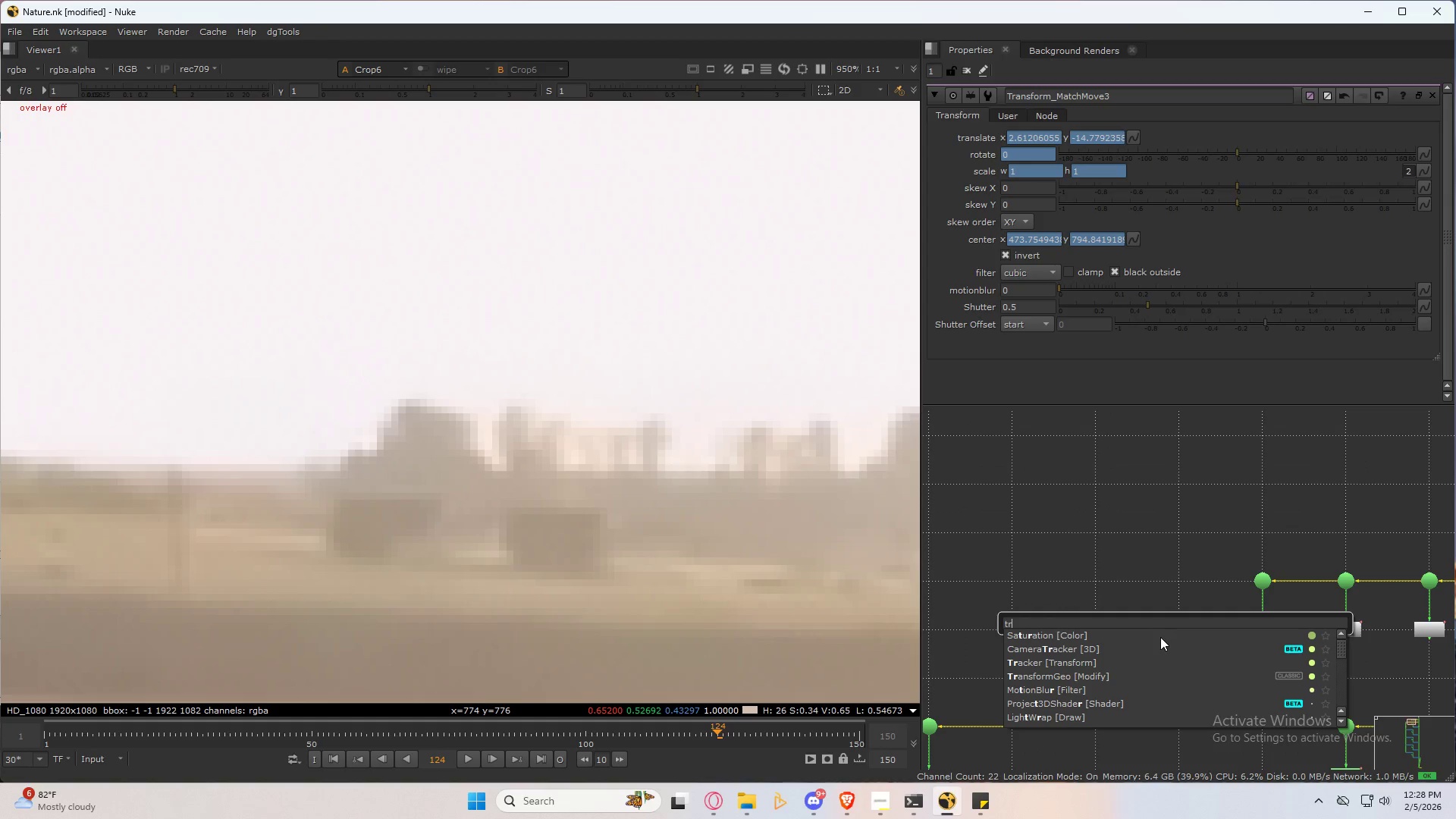 
type(ac)
 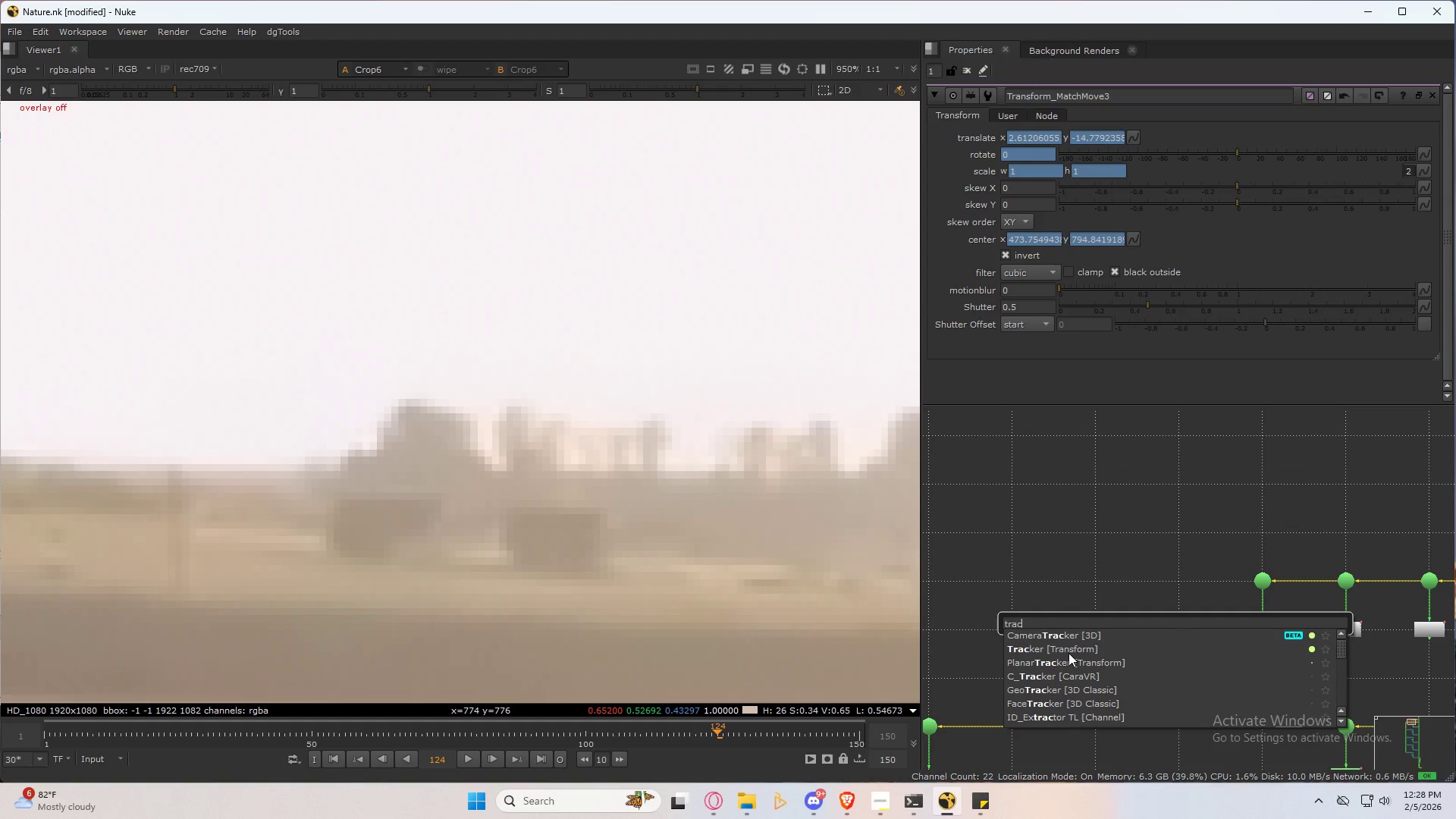 
left_click([1073, 649])
 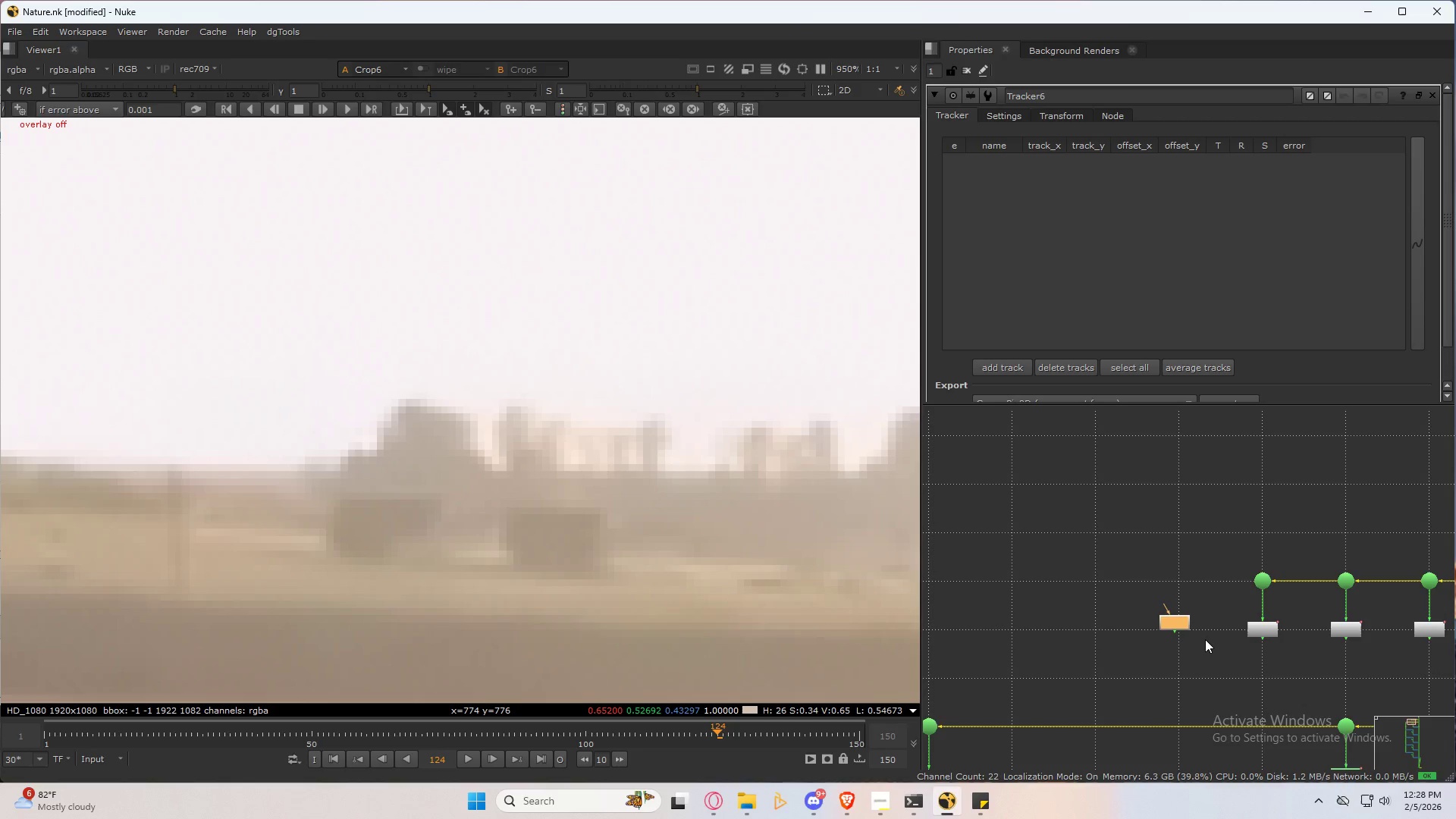 
scroll: coordinate [1205, 639], scroll_direction: up, amount: 2.0
 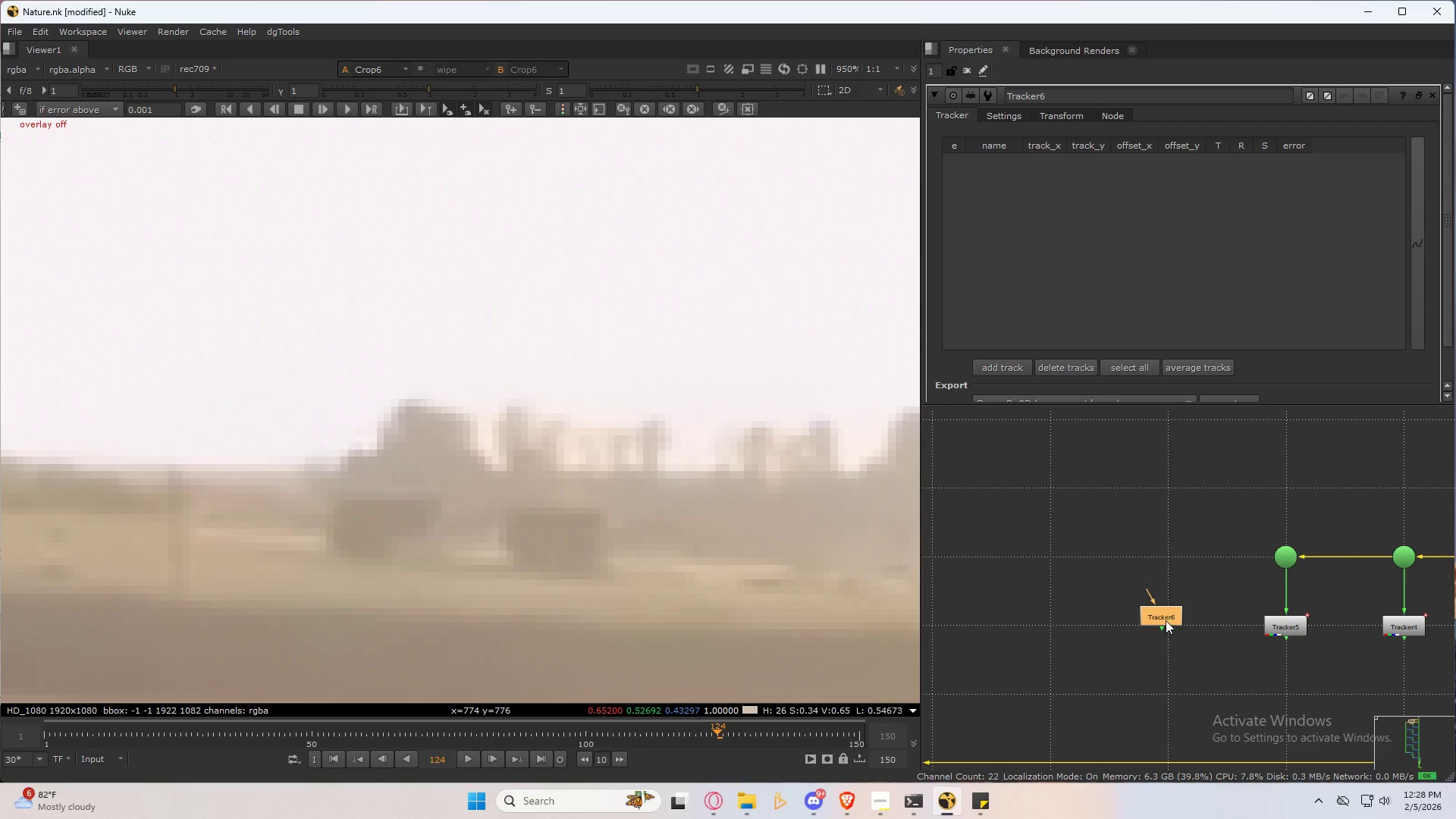 
left_click_drag(start_coordinate=[1165, 617], to_coordinate=[1171, 629])
 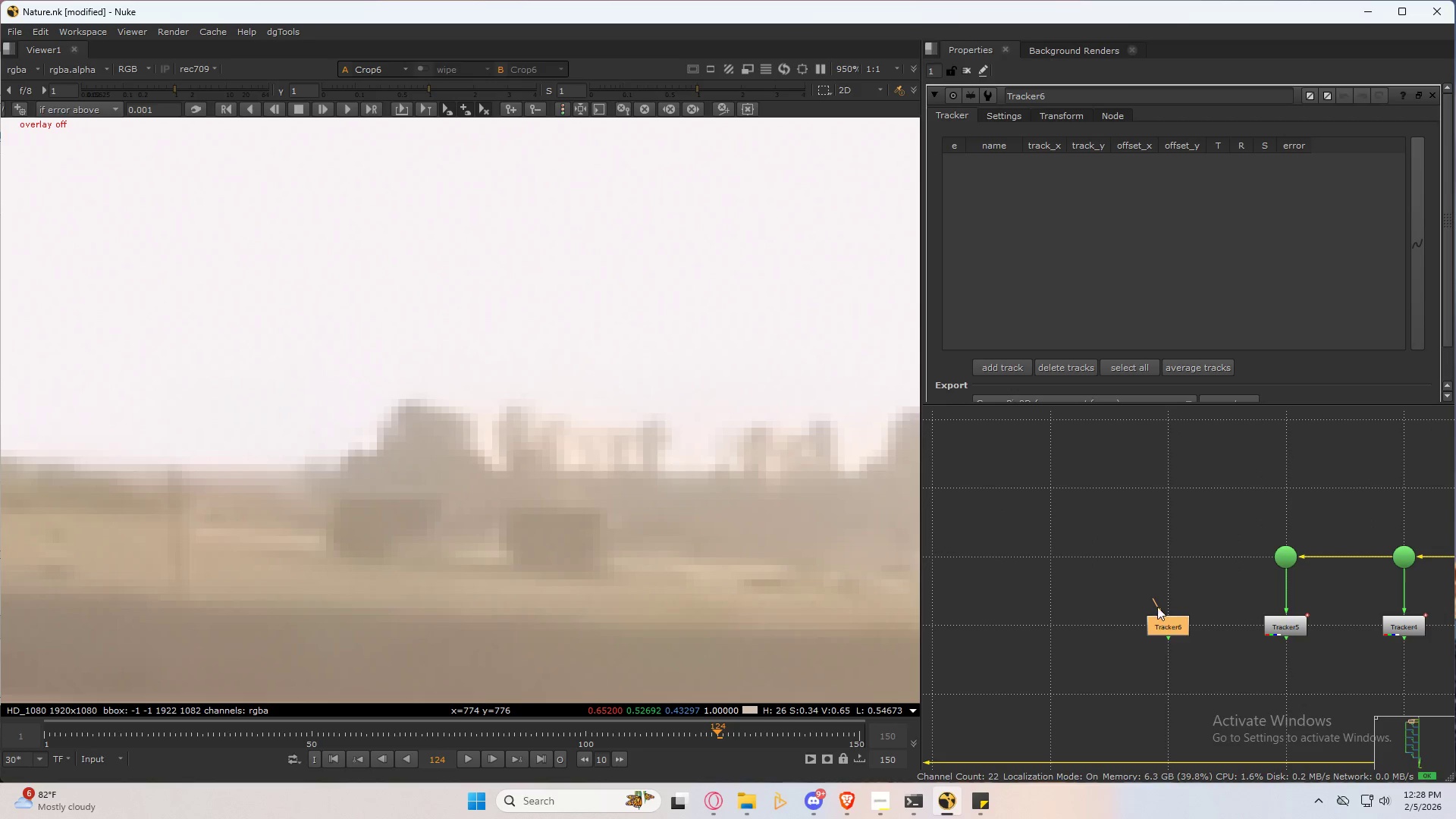 
left_click_drag(start_coordinate=[1157, 601], to_coordinate=[1290, 554])
 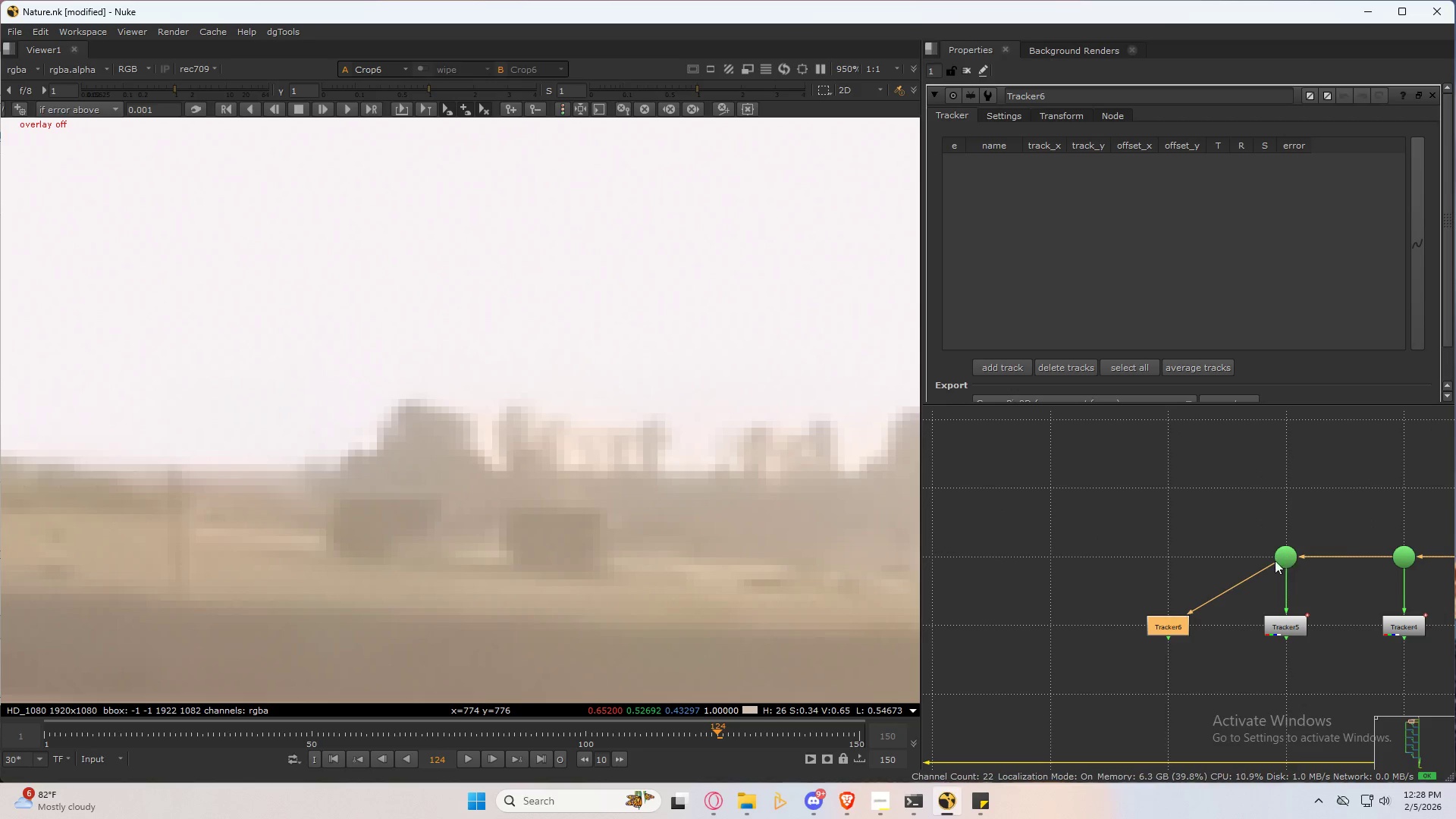 
hold_key(key=ControlLeft, duration=1.34)
left_click_drag(start_coordinate=[1232, 589], to_coordinate=[1168, 557])
 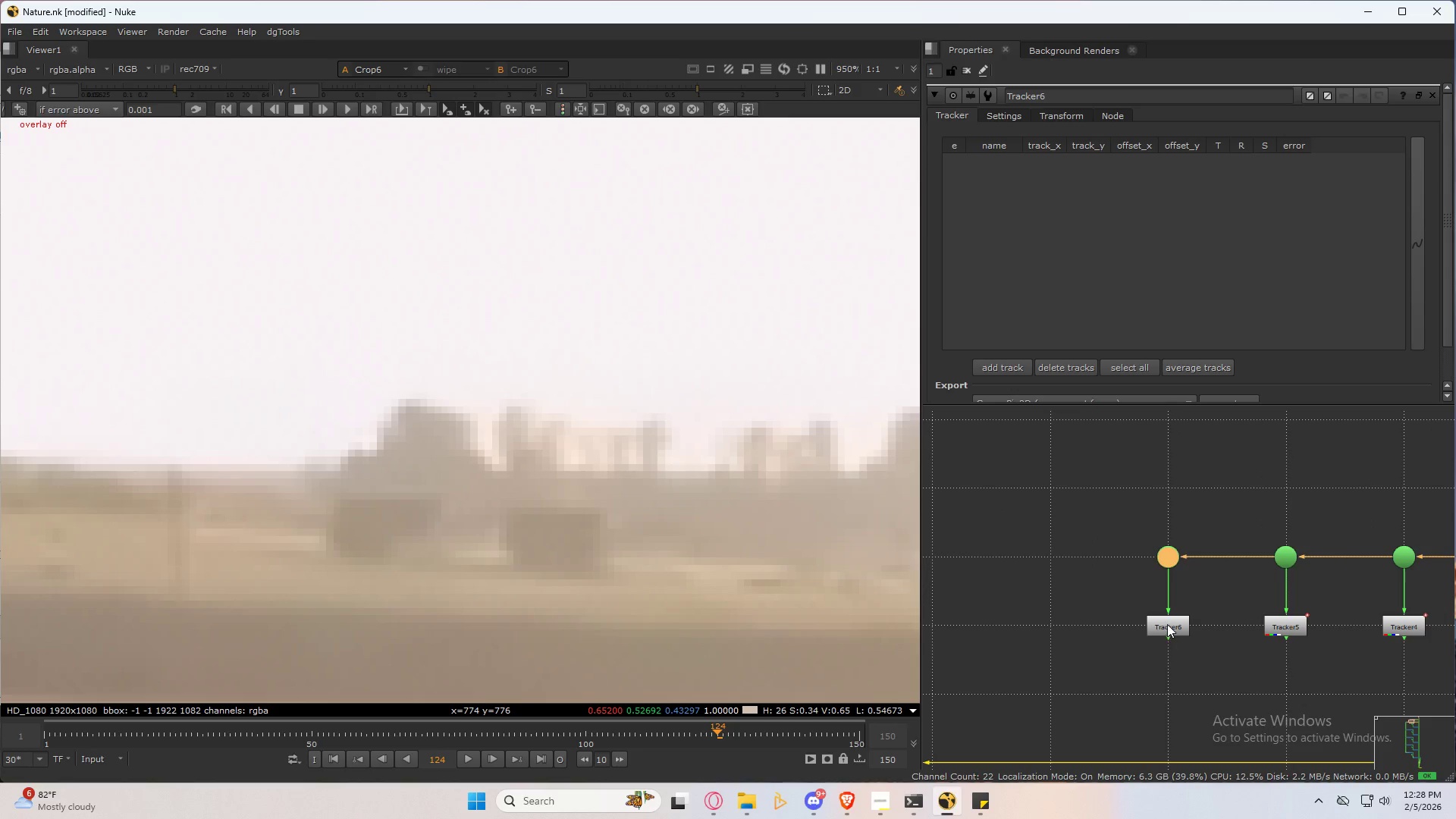 
left_click([1167, 624])
 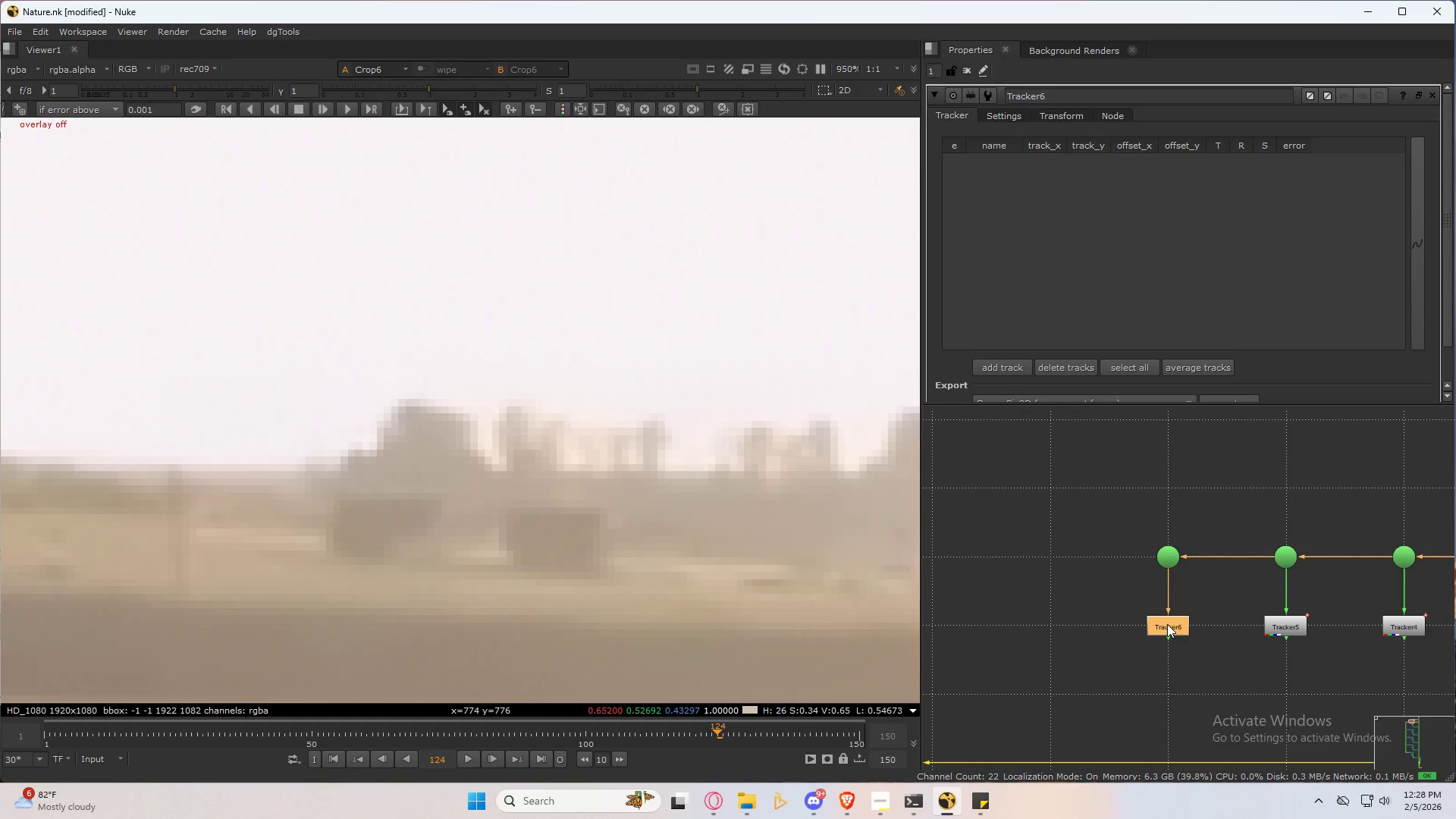 
key(1)
 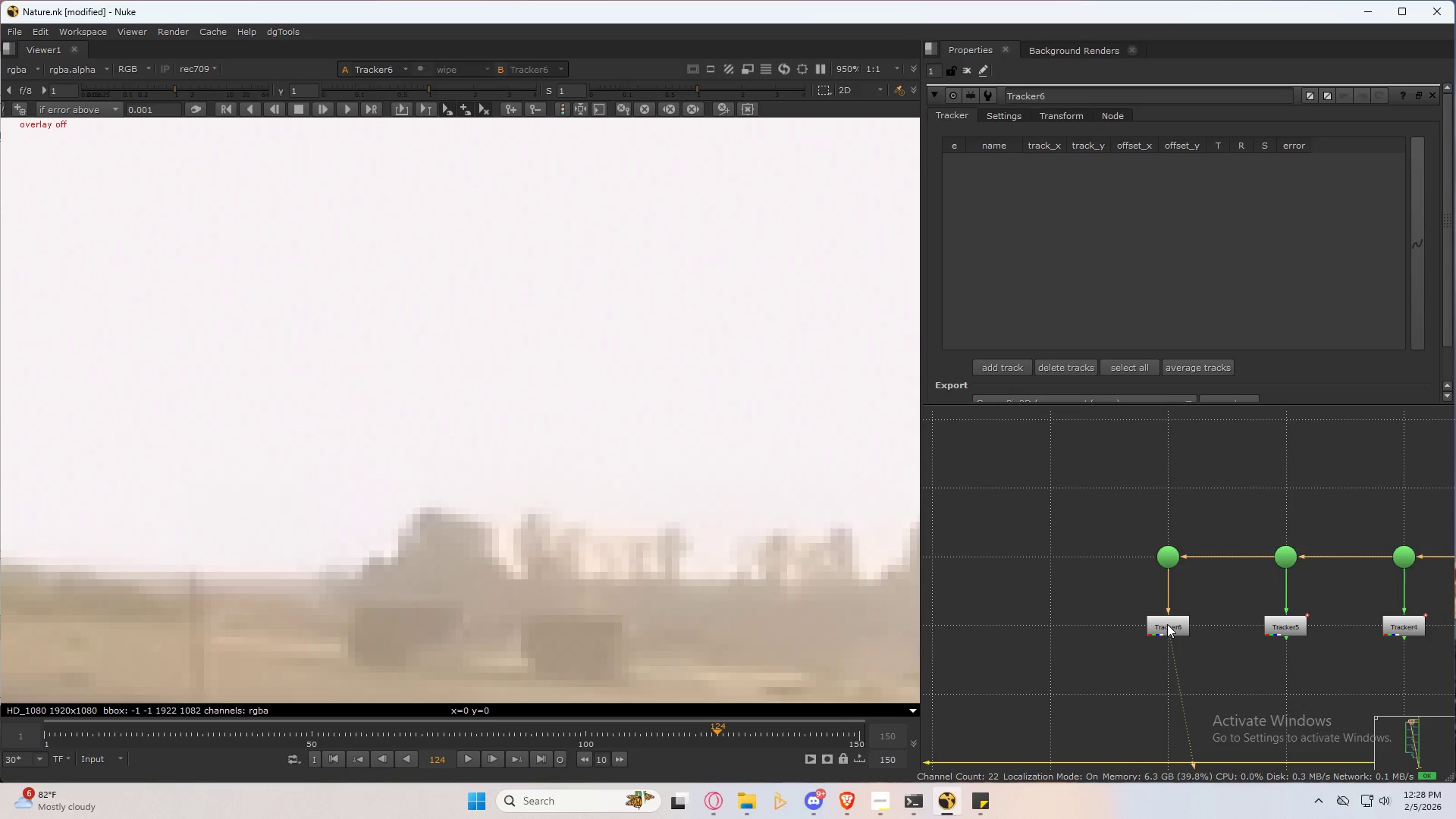 
double_click([1167, 624])
 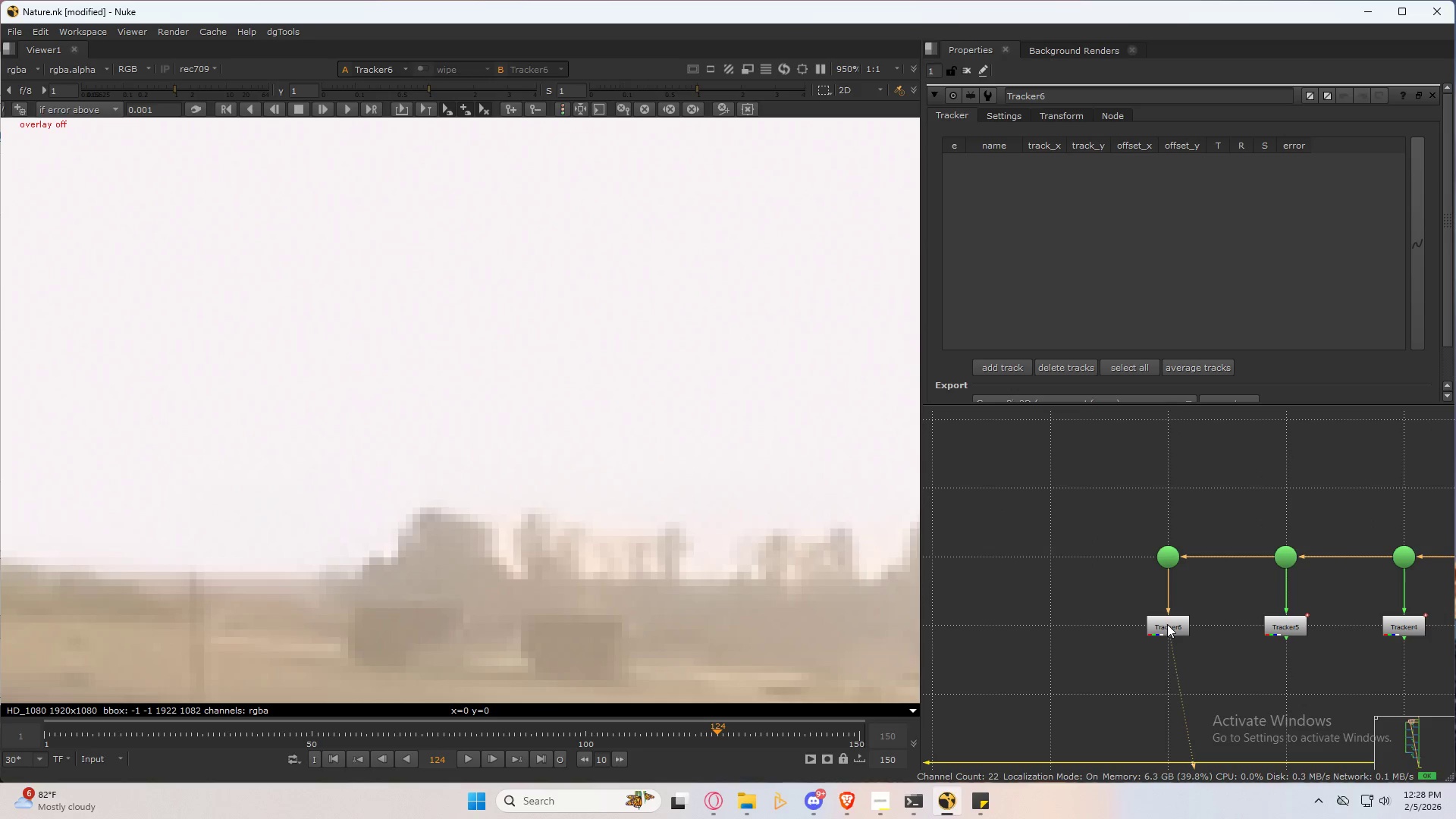 
triple_click([1167, 624])
 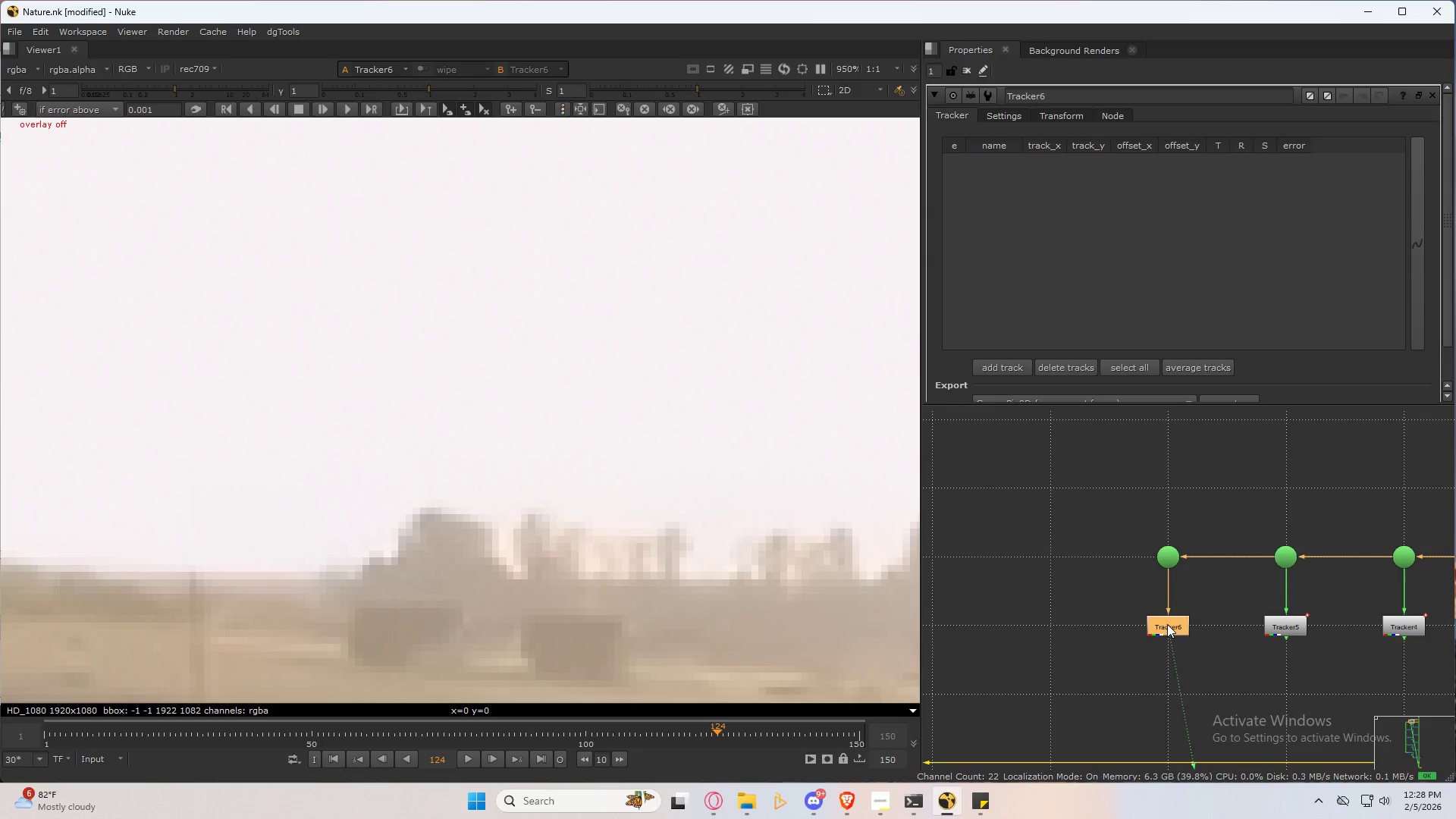 
triple_click([1167, 624])
 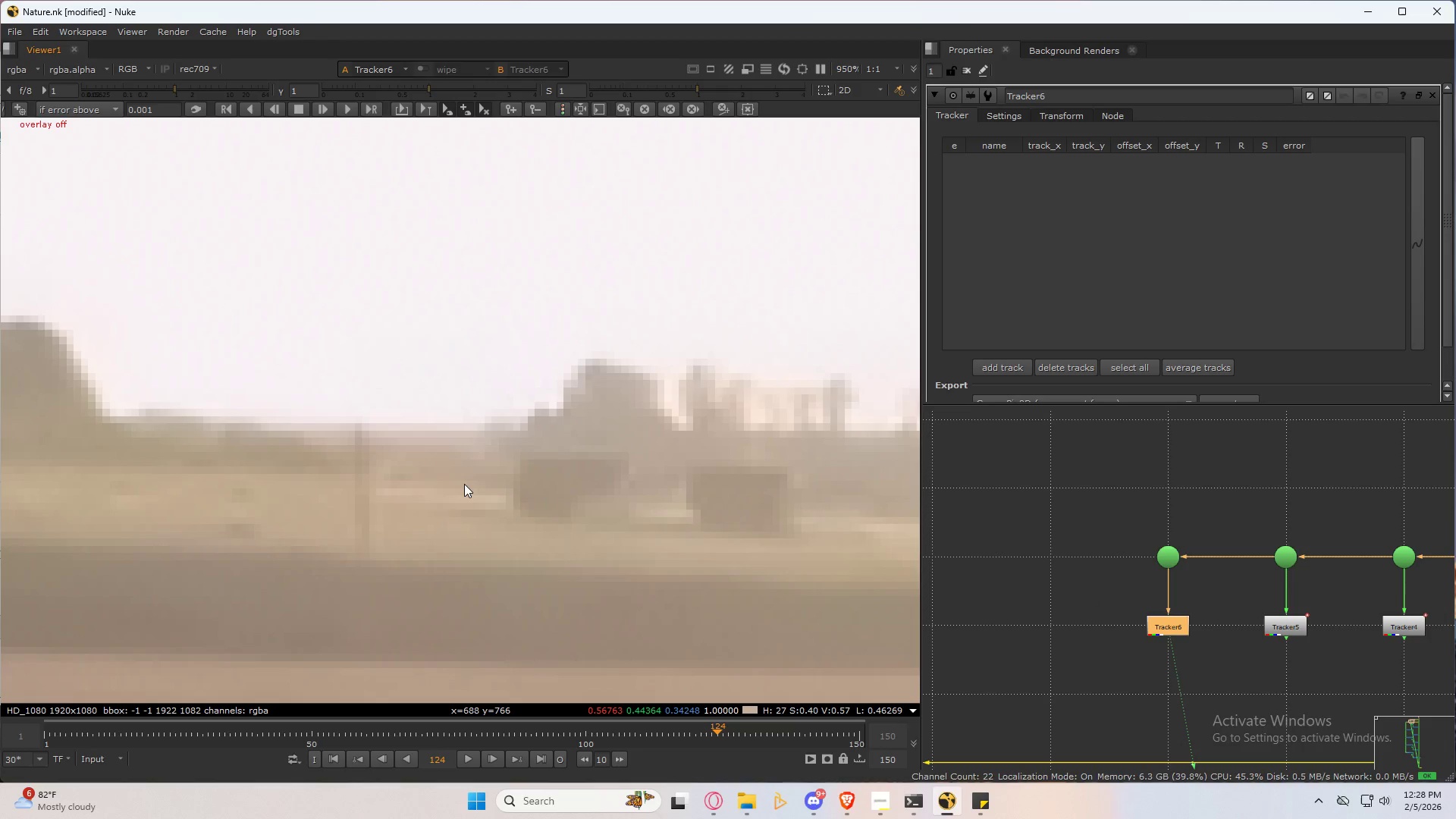 
wait(13.14)
 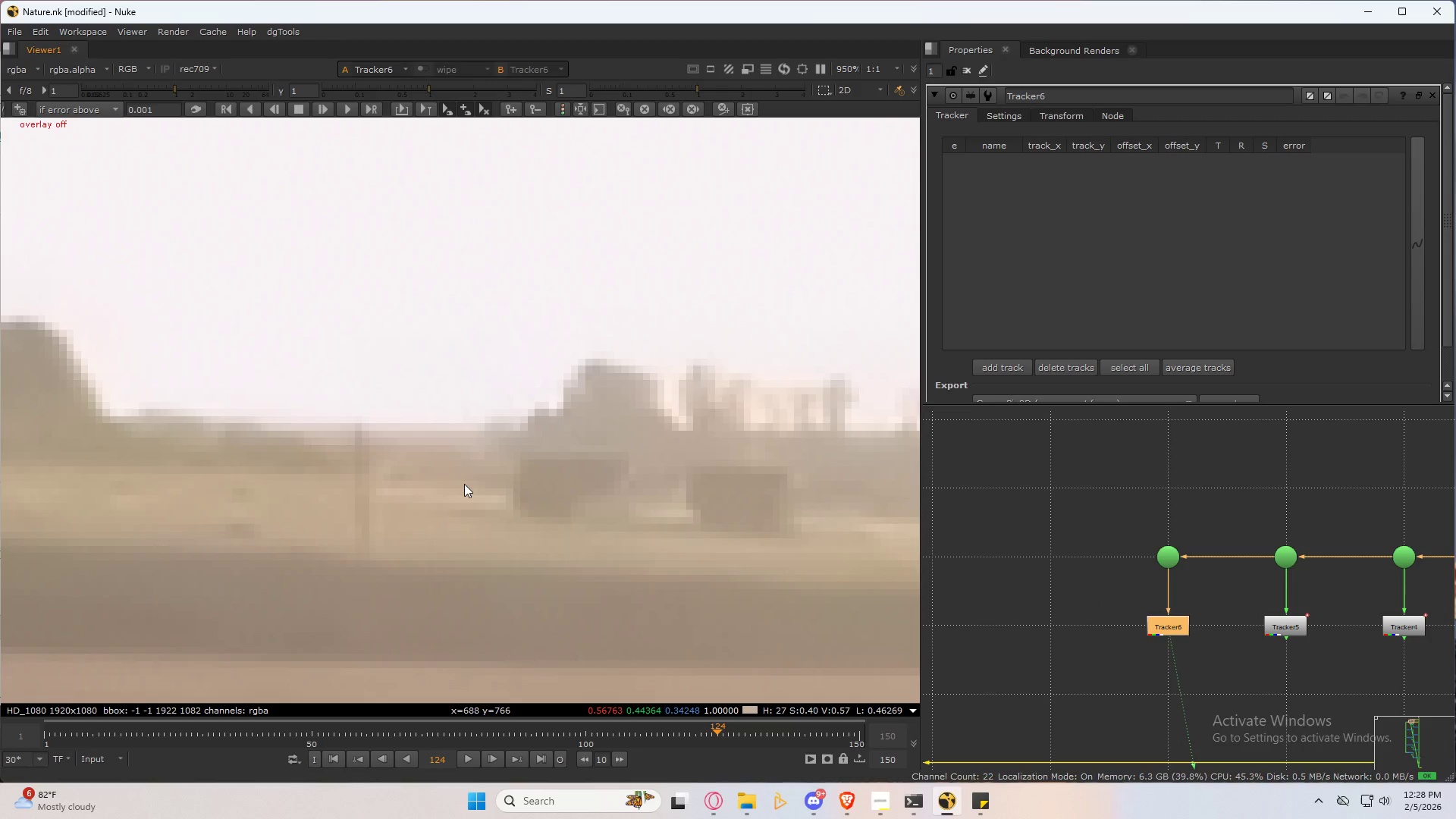 
scroll: coordinate [504, 419], scroll_direction: up, amount: 4.0
 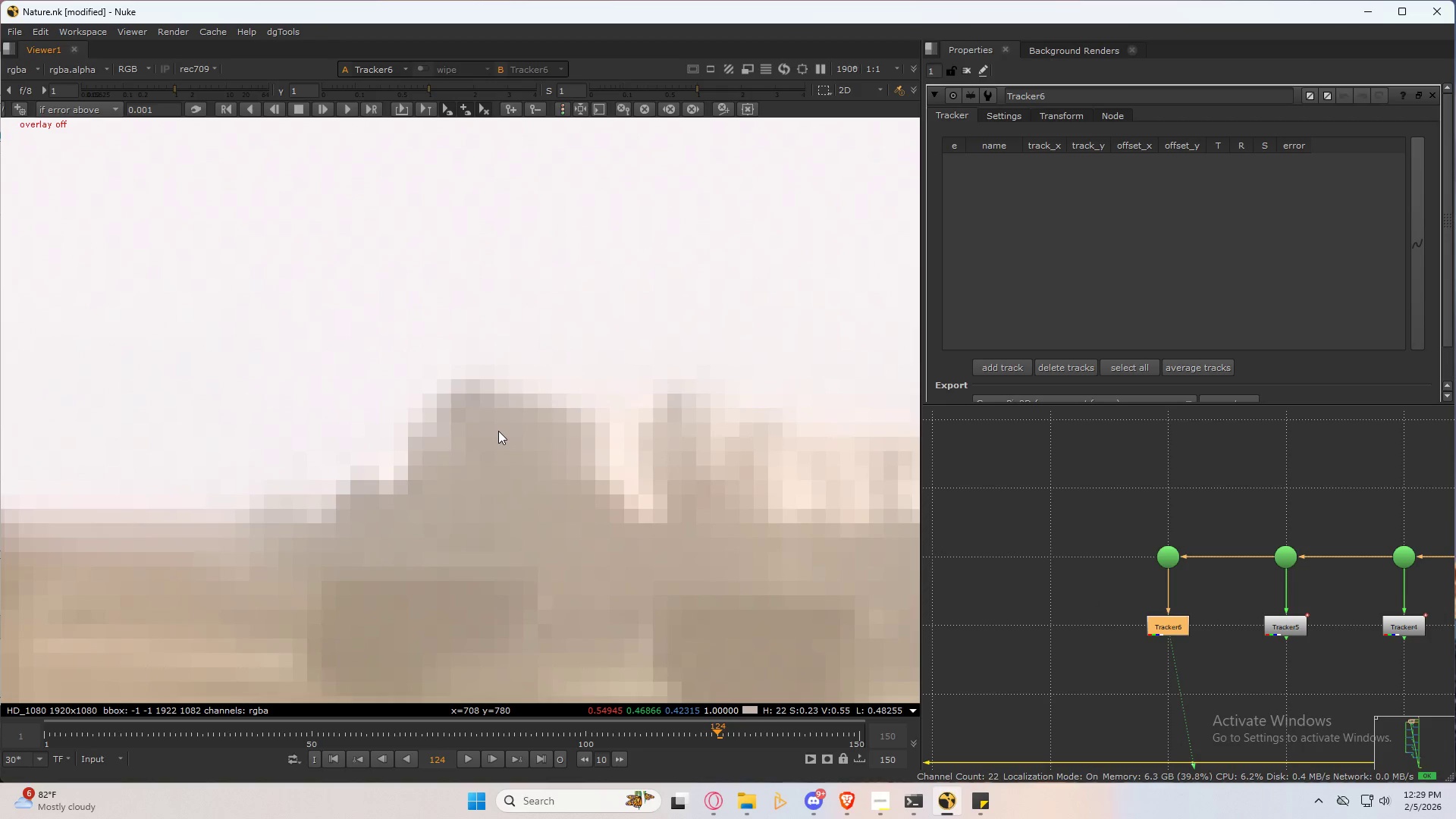 
key(Q)
 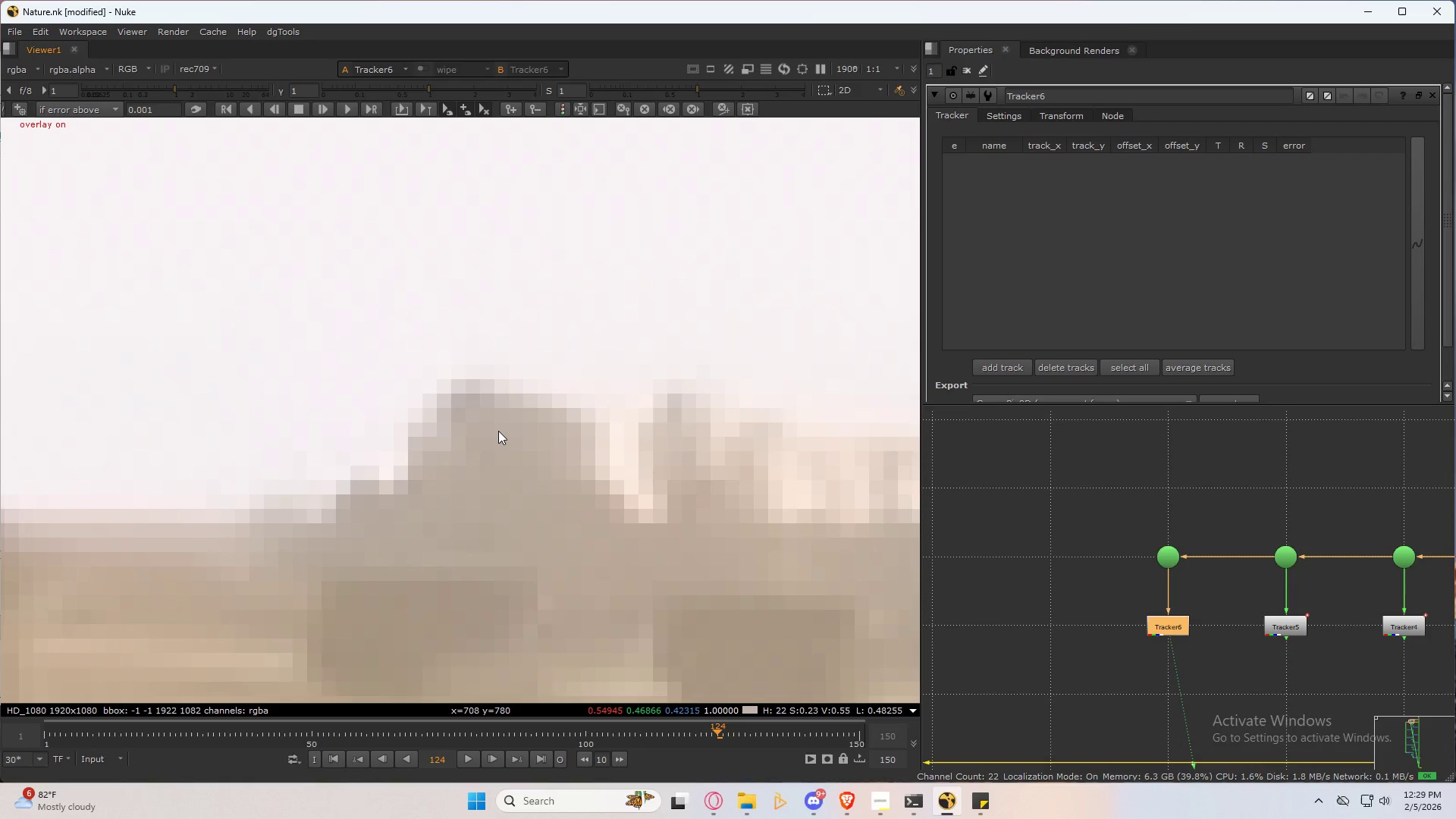 
hold_key(key=ControlLeft, duration=1.33)
hold_key(key=AltLeft, duration=1.27)
left_click([498, 431])
 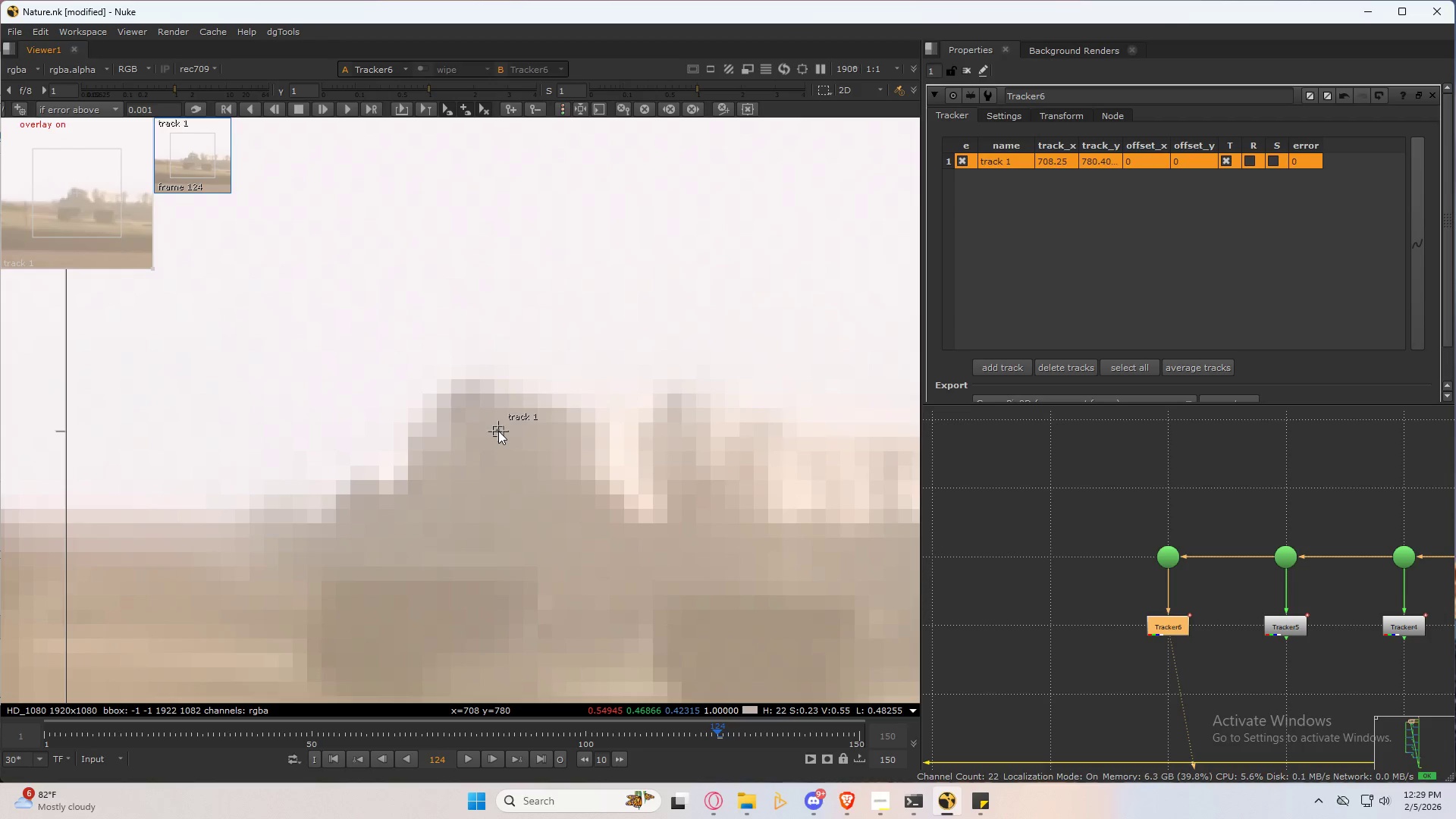 
scroll: coordinate [498, 431], scroll_direction: down, amount: 5.0
 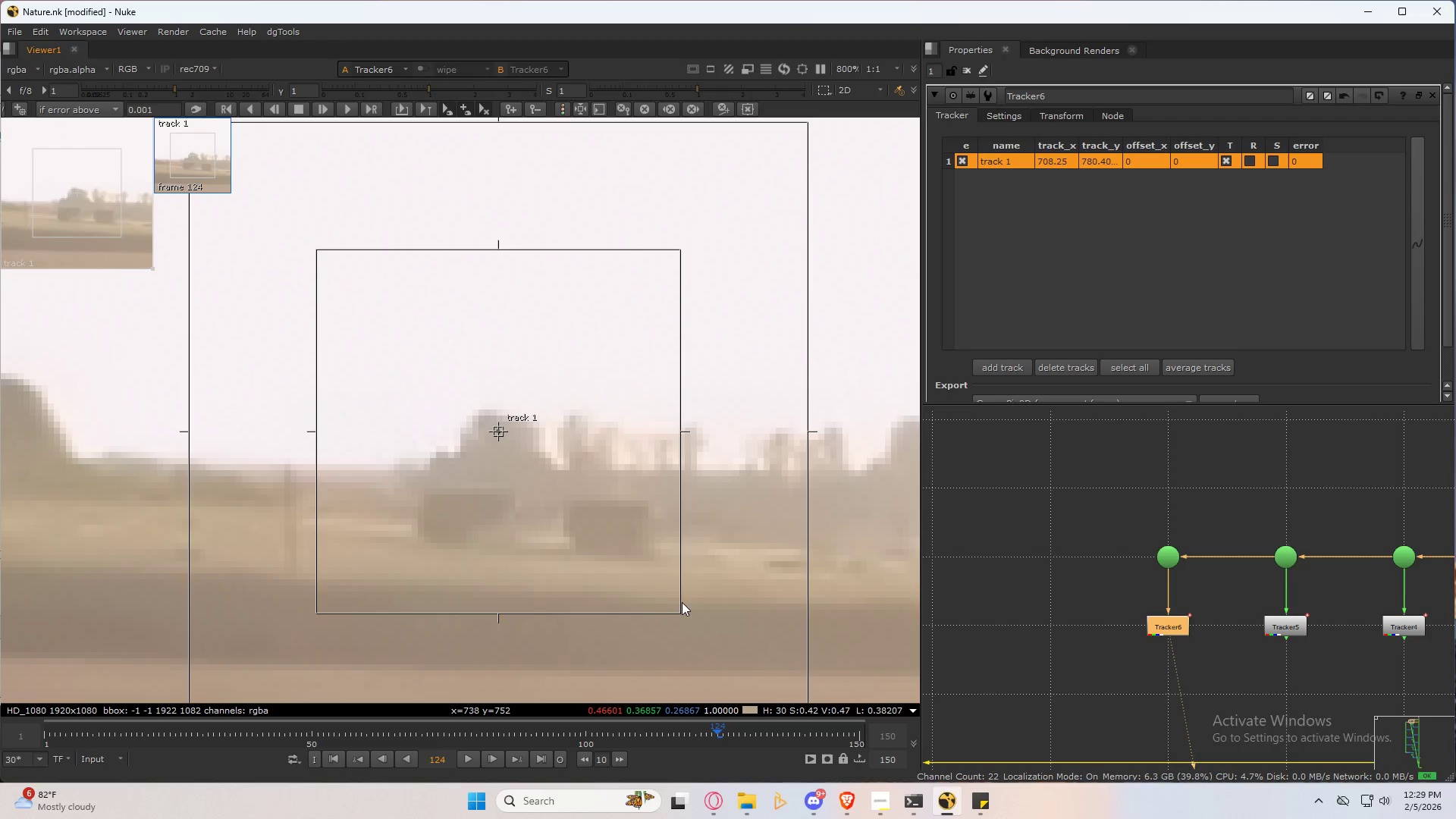 
left_click_drag(start_coordinate=[682, 604], to_coordinate=[579, 480])
 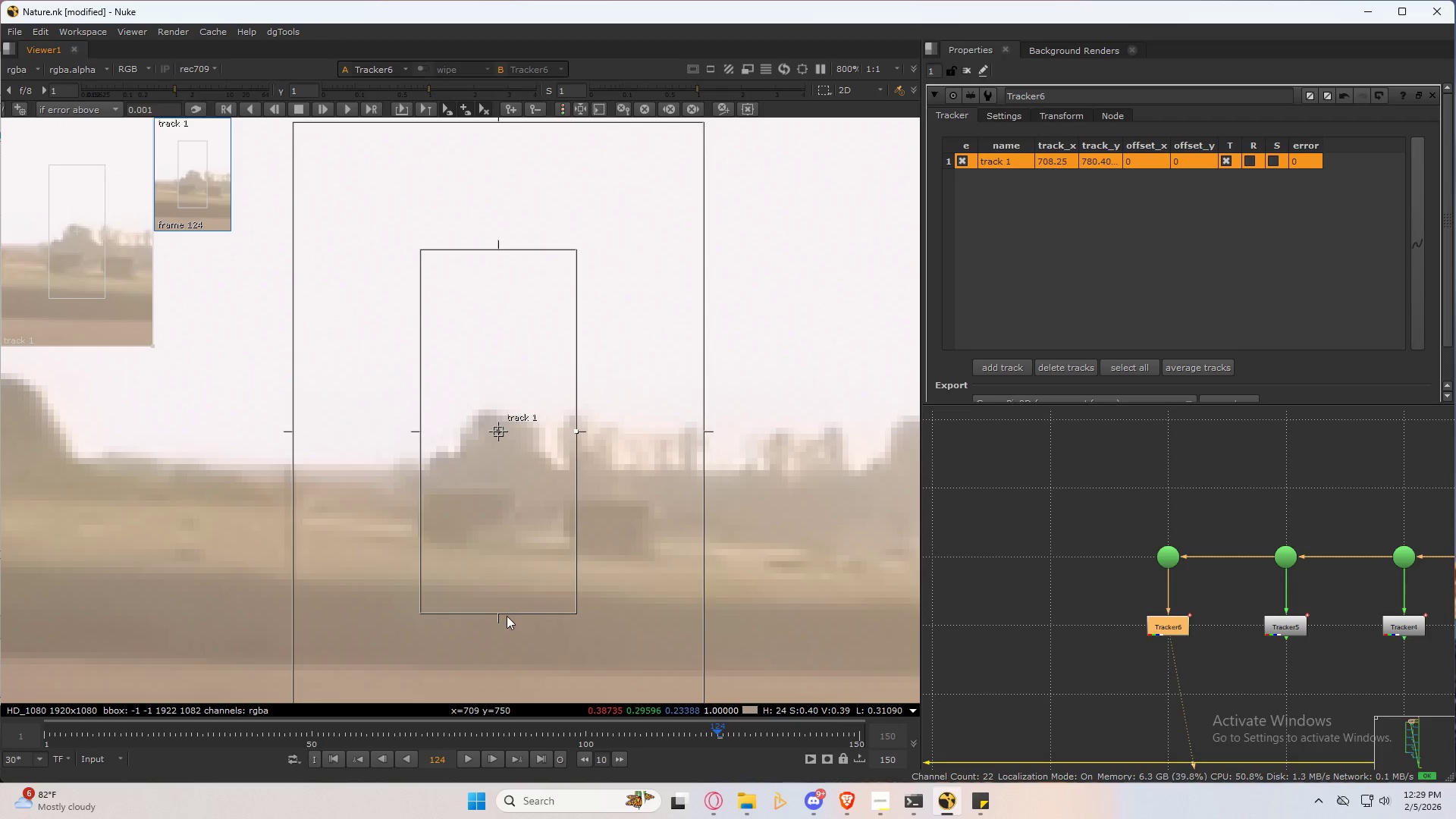 
left_click_drag(start_coordinate=[499, 619], to_coordinate=[492, 503])
 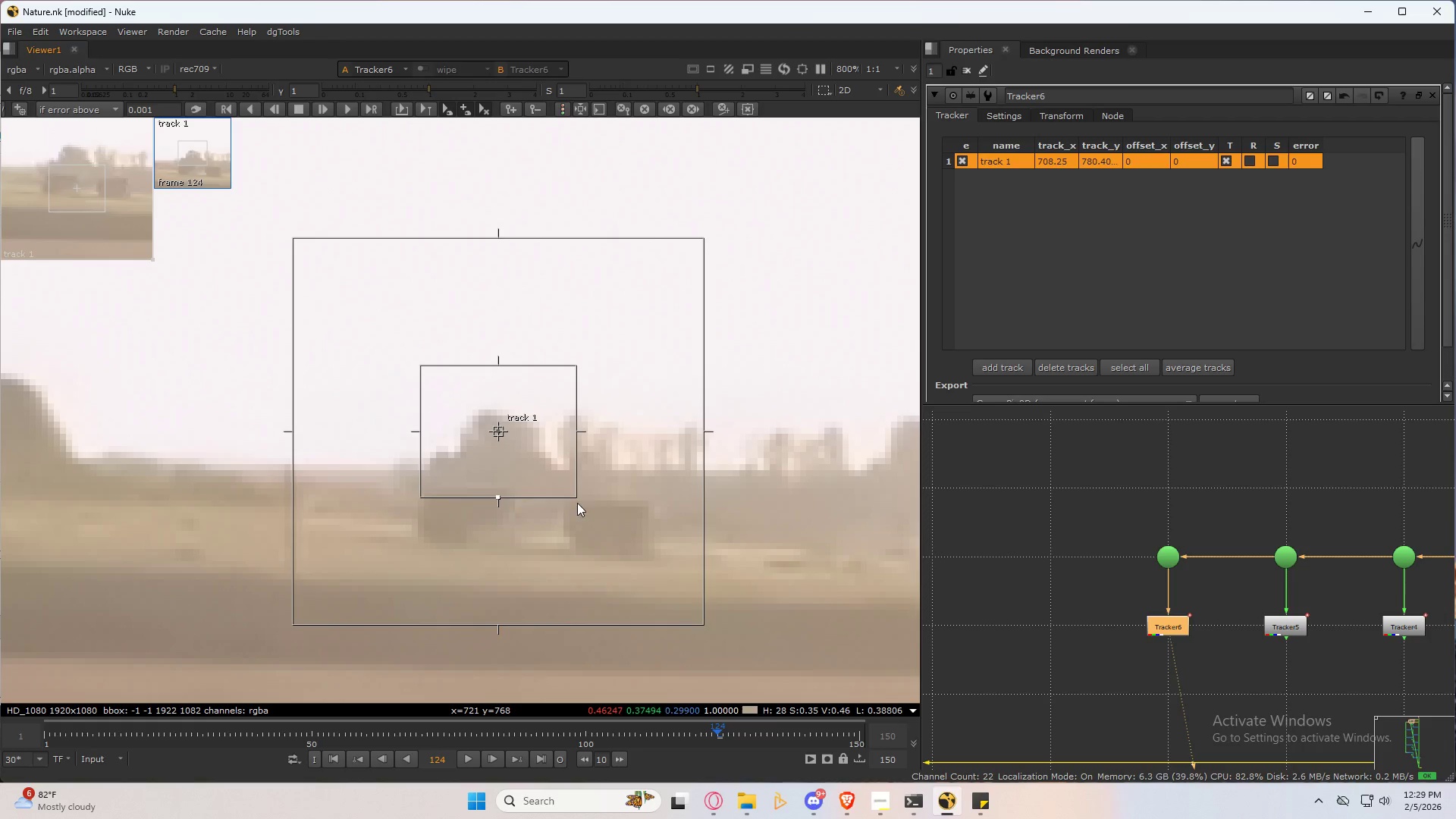 
left_click_drag(start_coordinate=[577, 500], to_coordinate=[548, 482])
 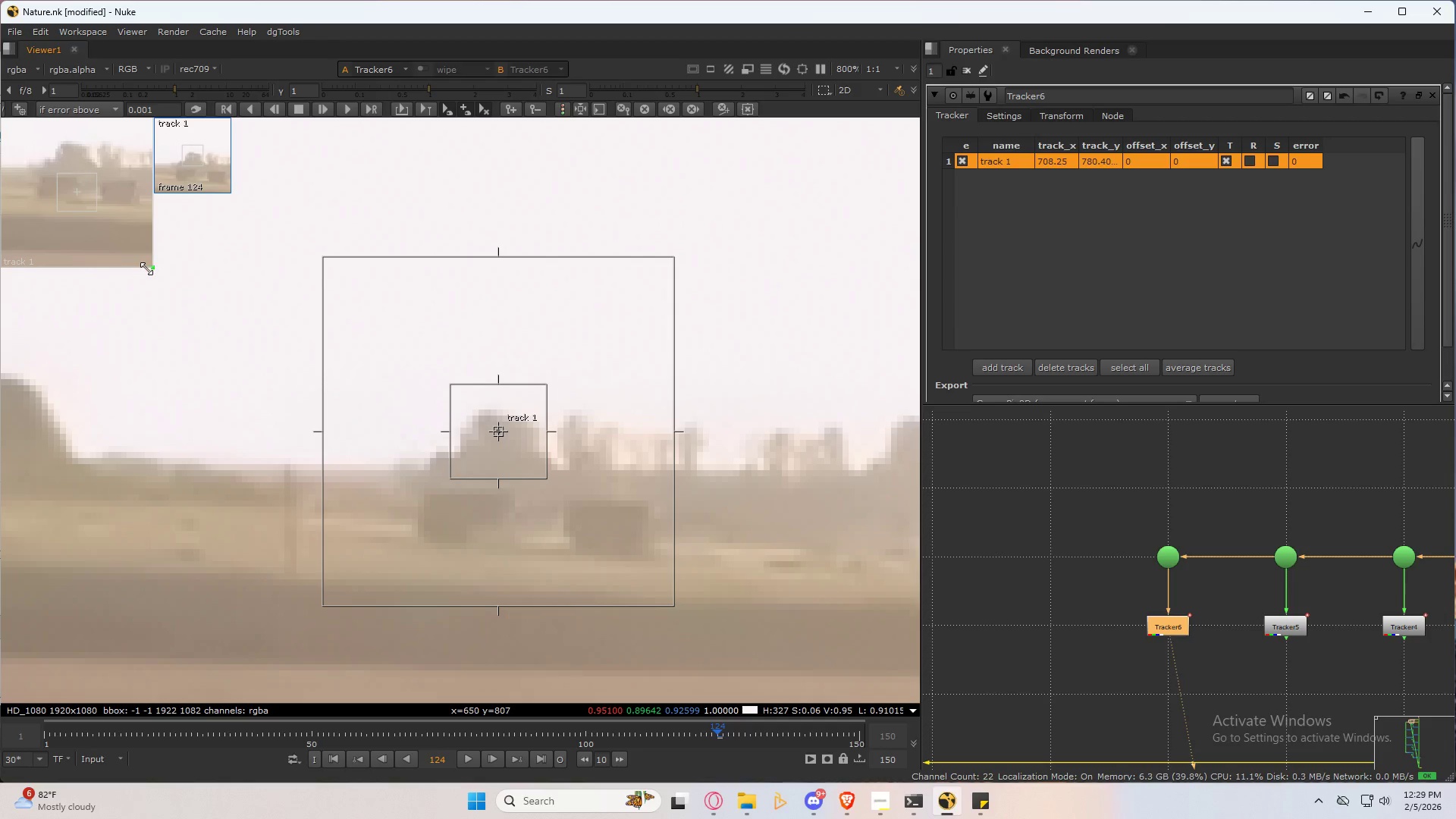 
left_click_drag(start_coordinate=[149, 267], to_coordinate=[274, 503])
 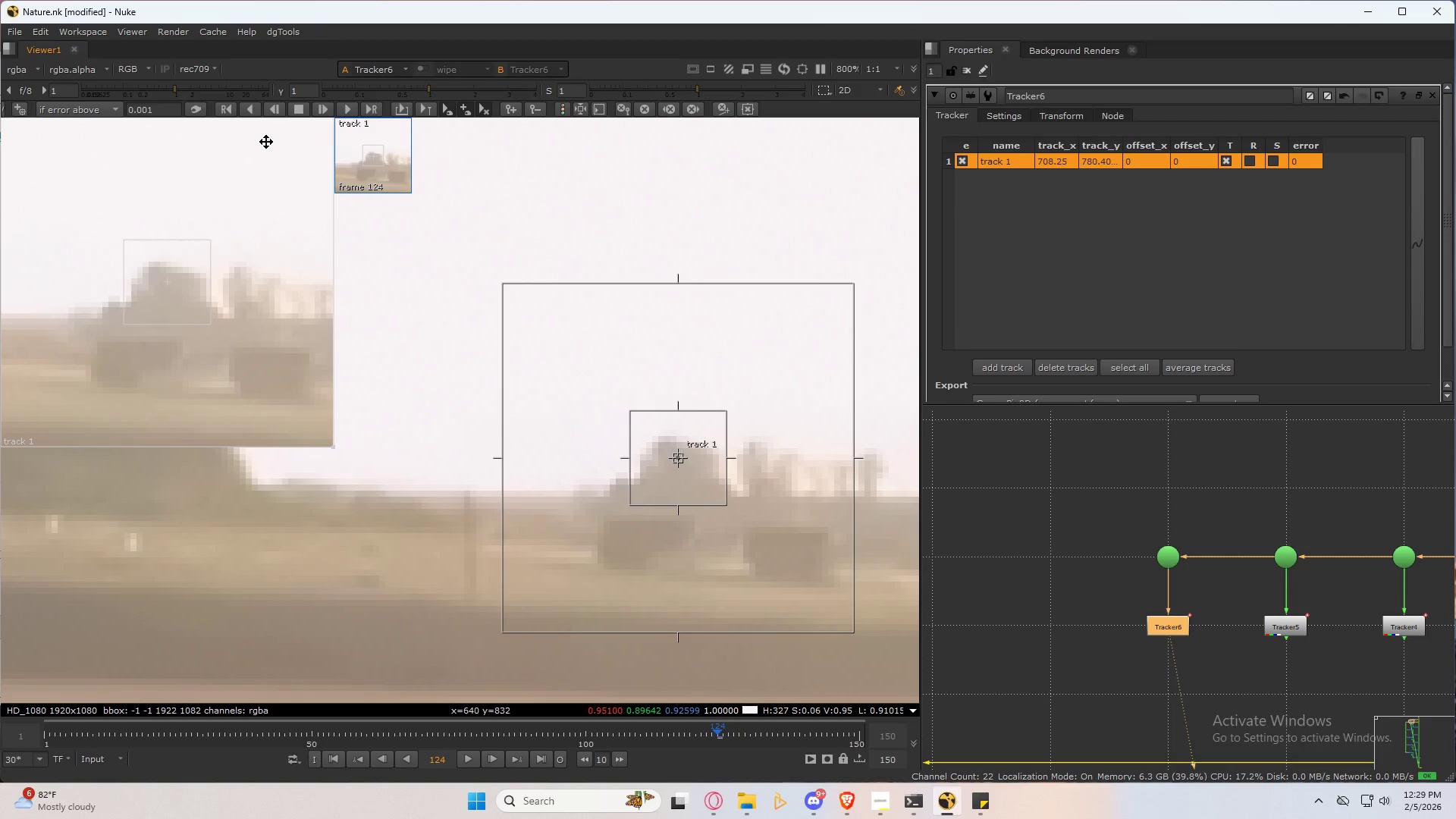 
wait(6.91)
 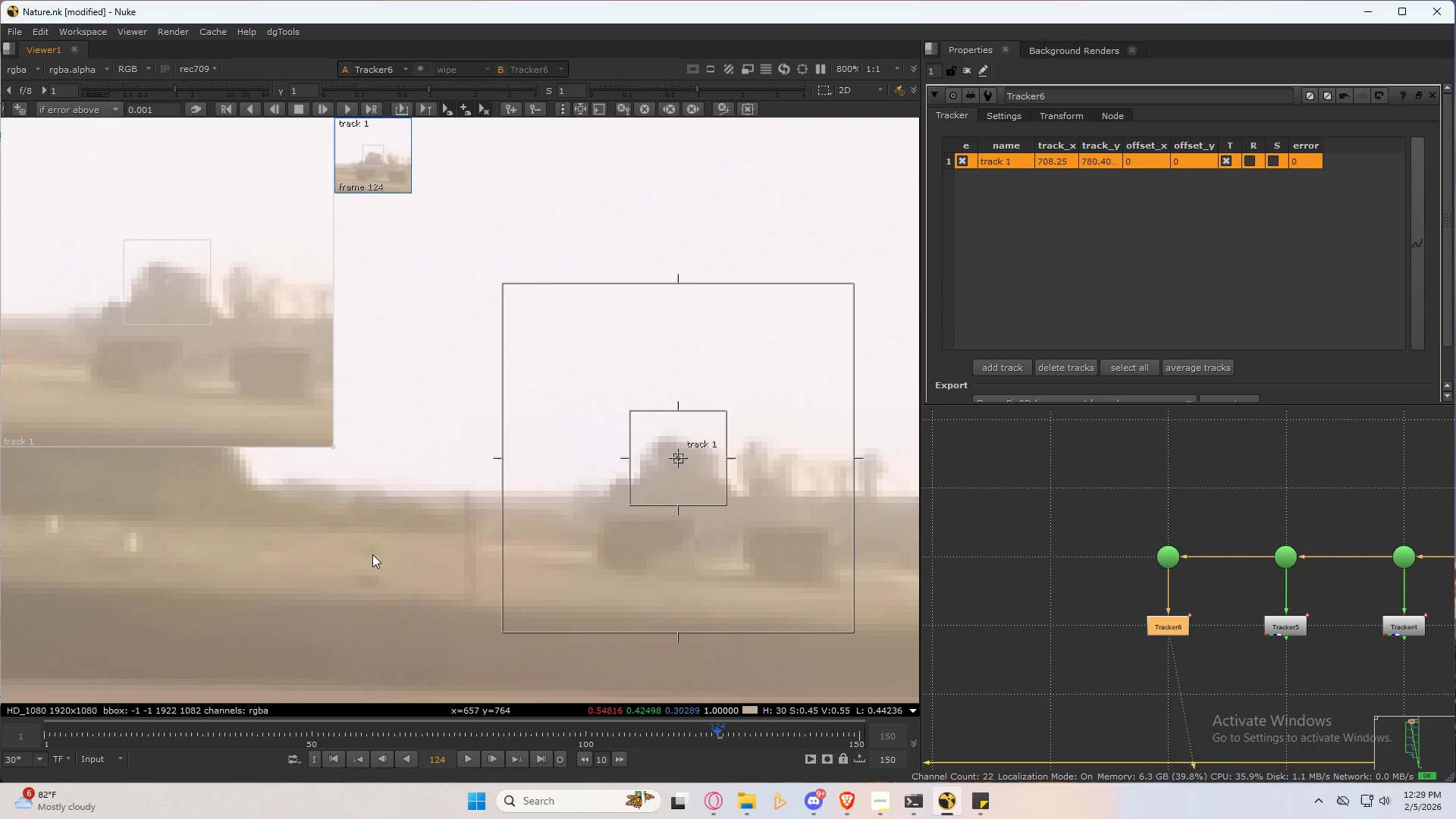 
left_click([347, 111])
 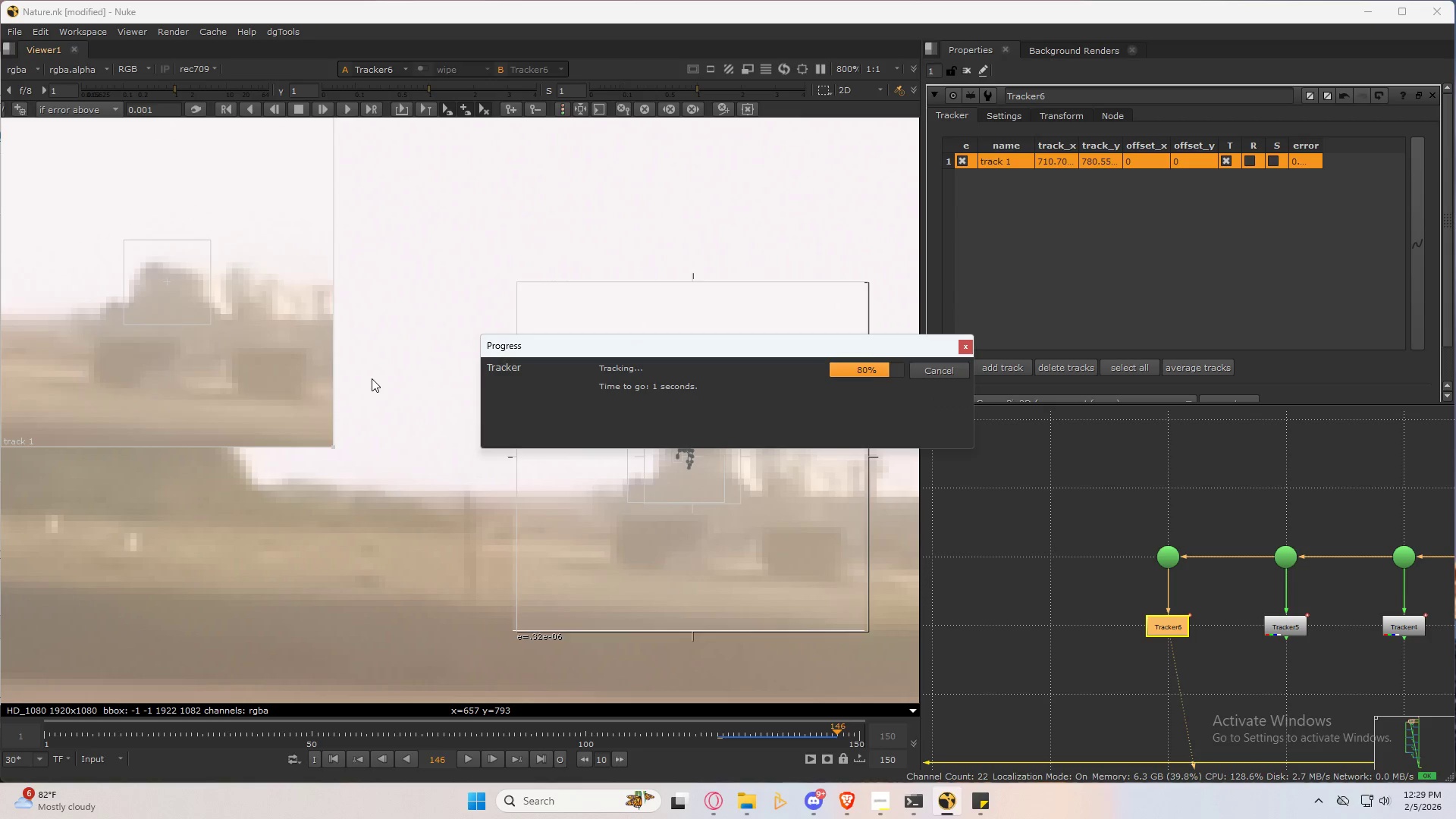 
wait(8.27)
 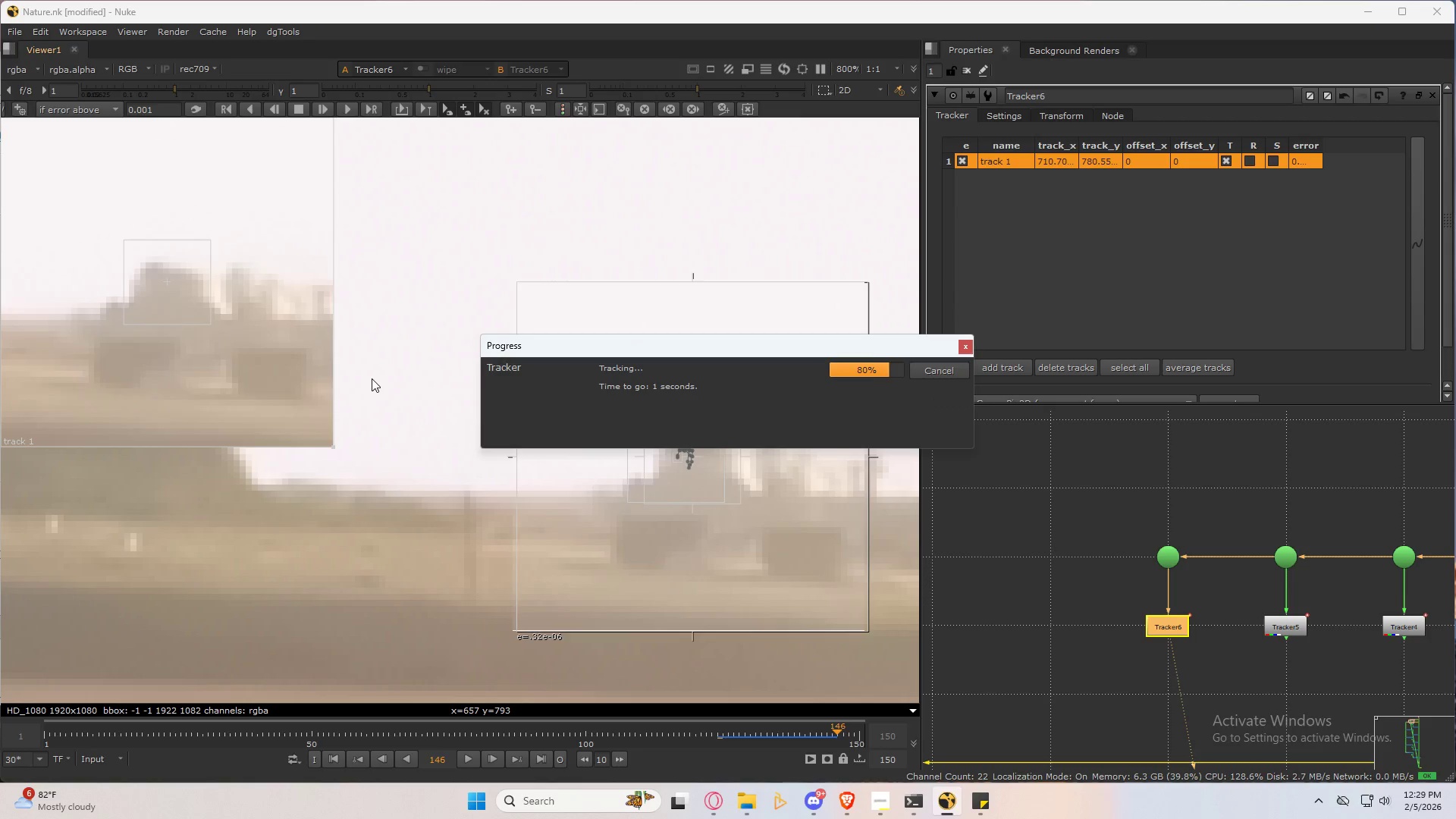 
left_click([718, 740])
 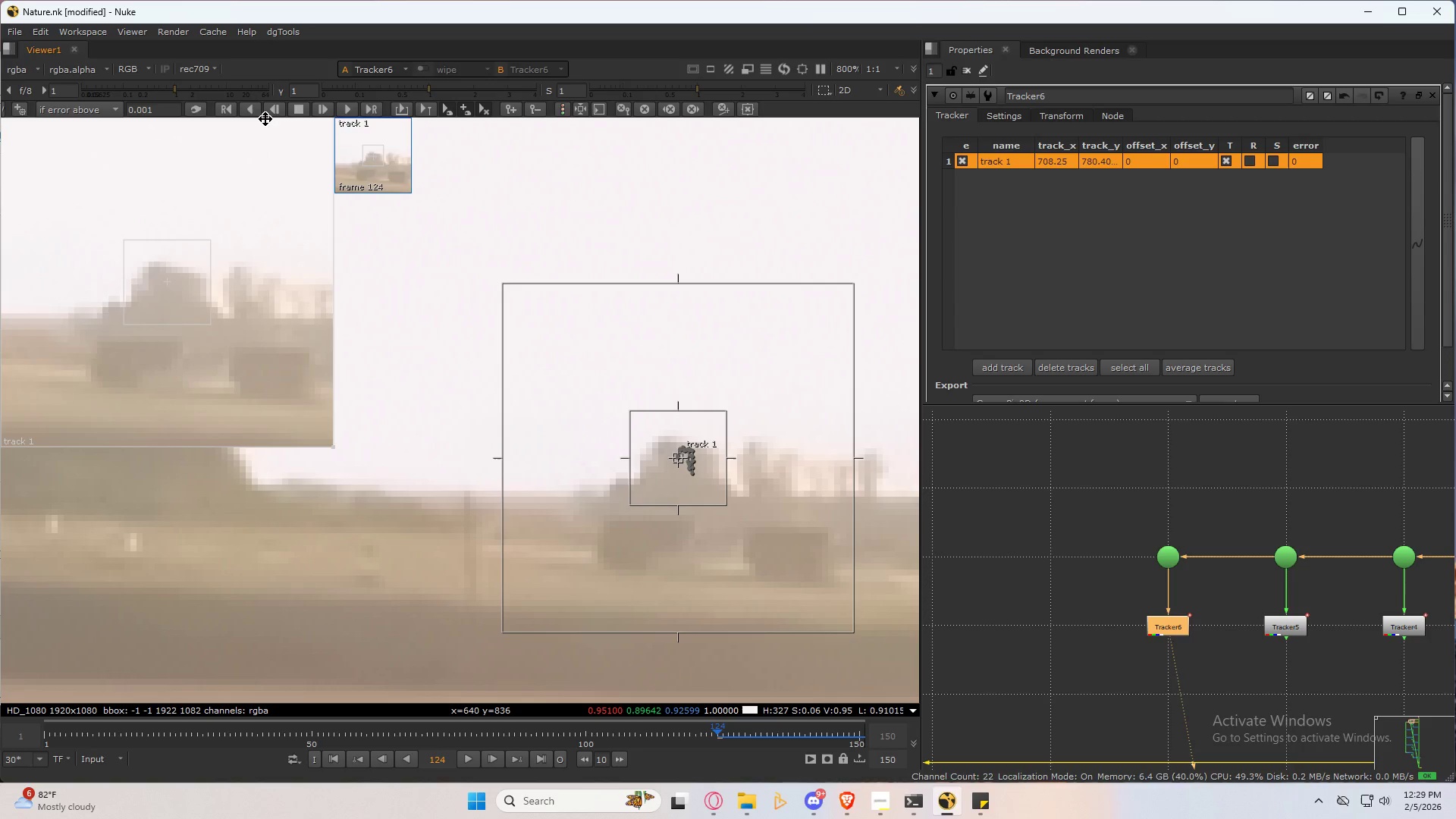 
left_click([252, 112])
 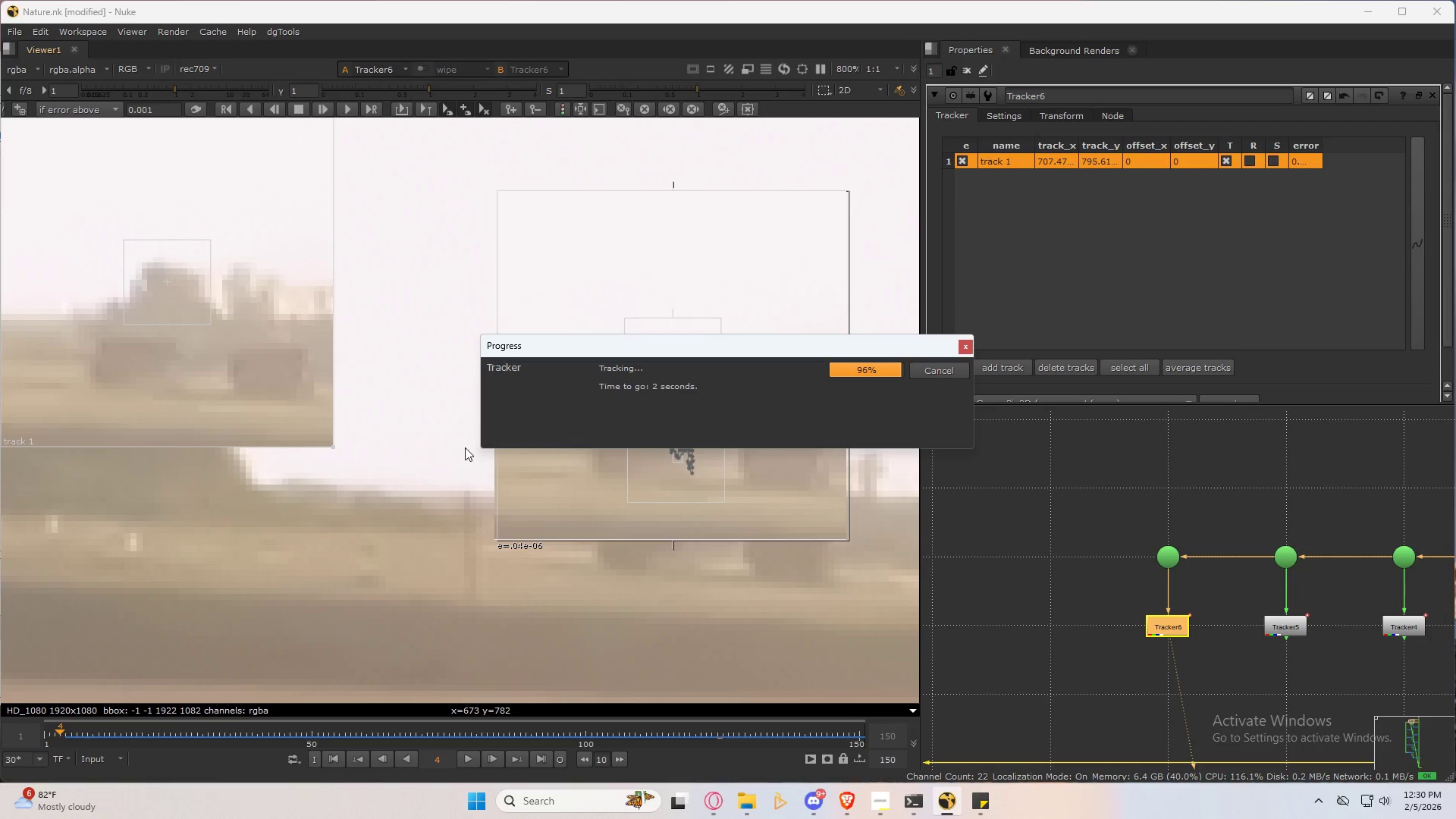 
wait(53.23)
 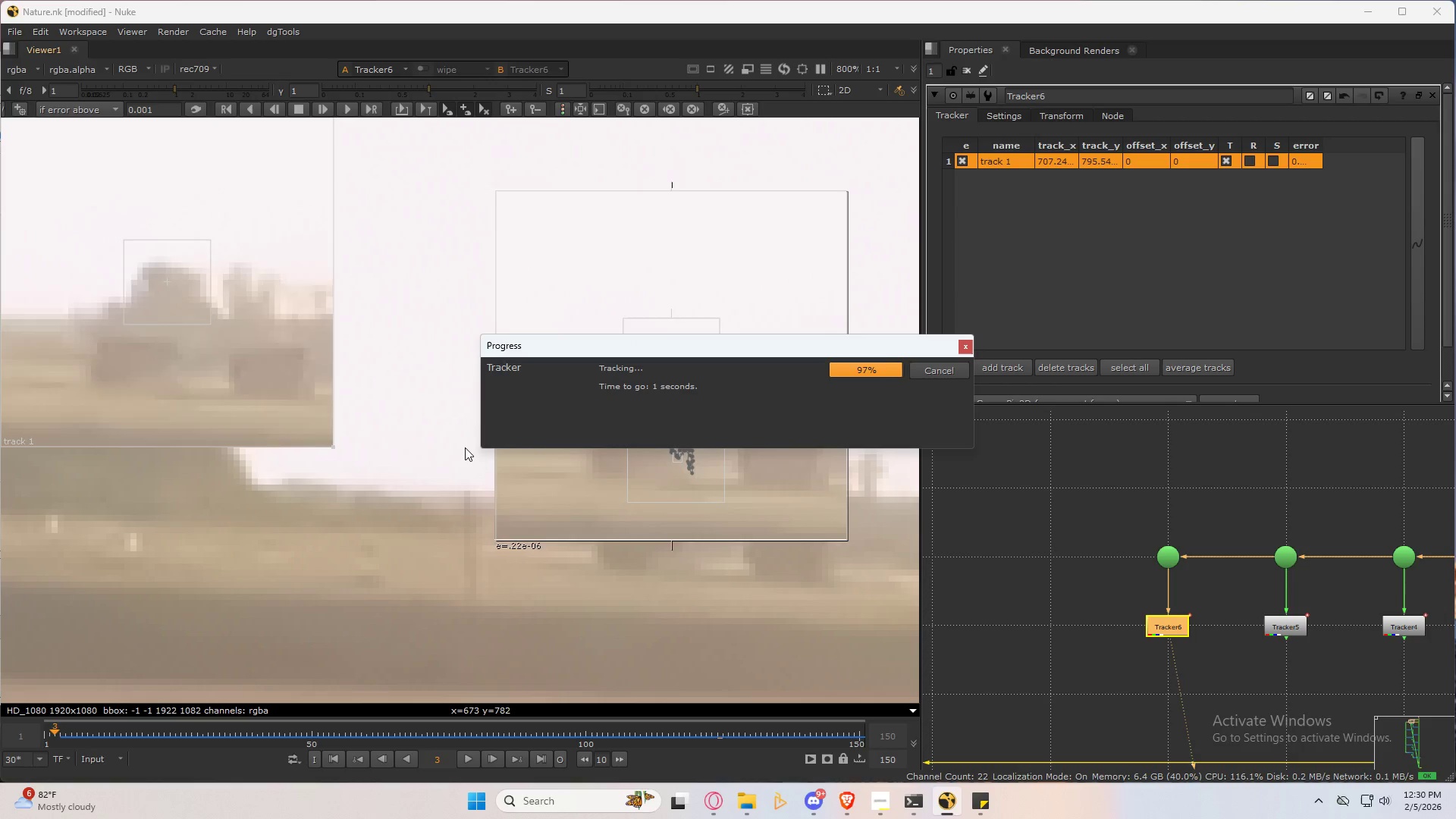 
key(Control+S)
 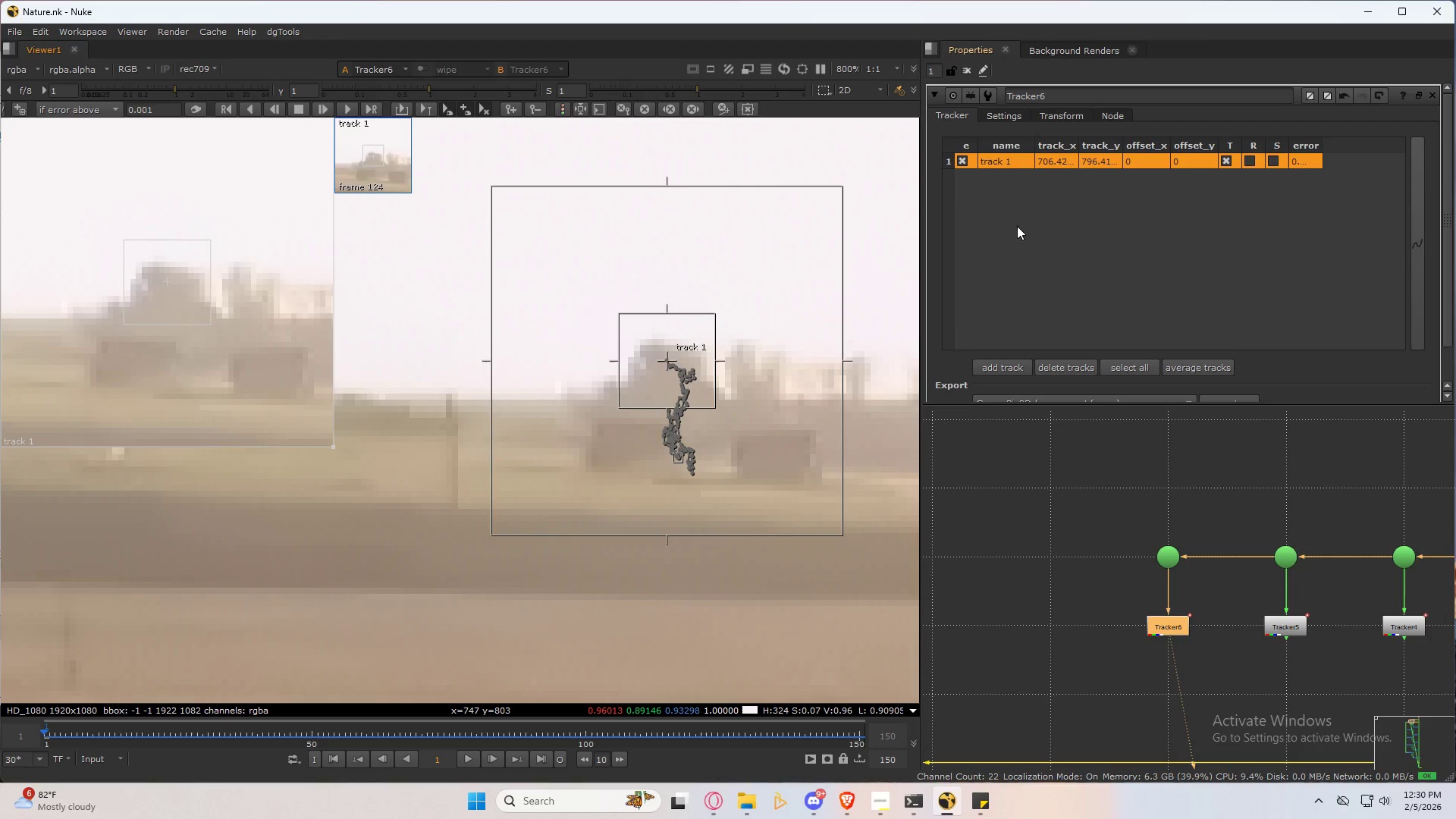 
scroll: coordinate [1083, 278], scroll_direction: down, amount: 2.0
 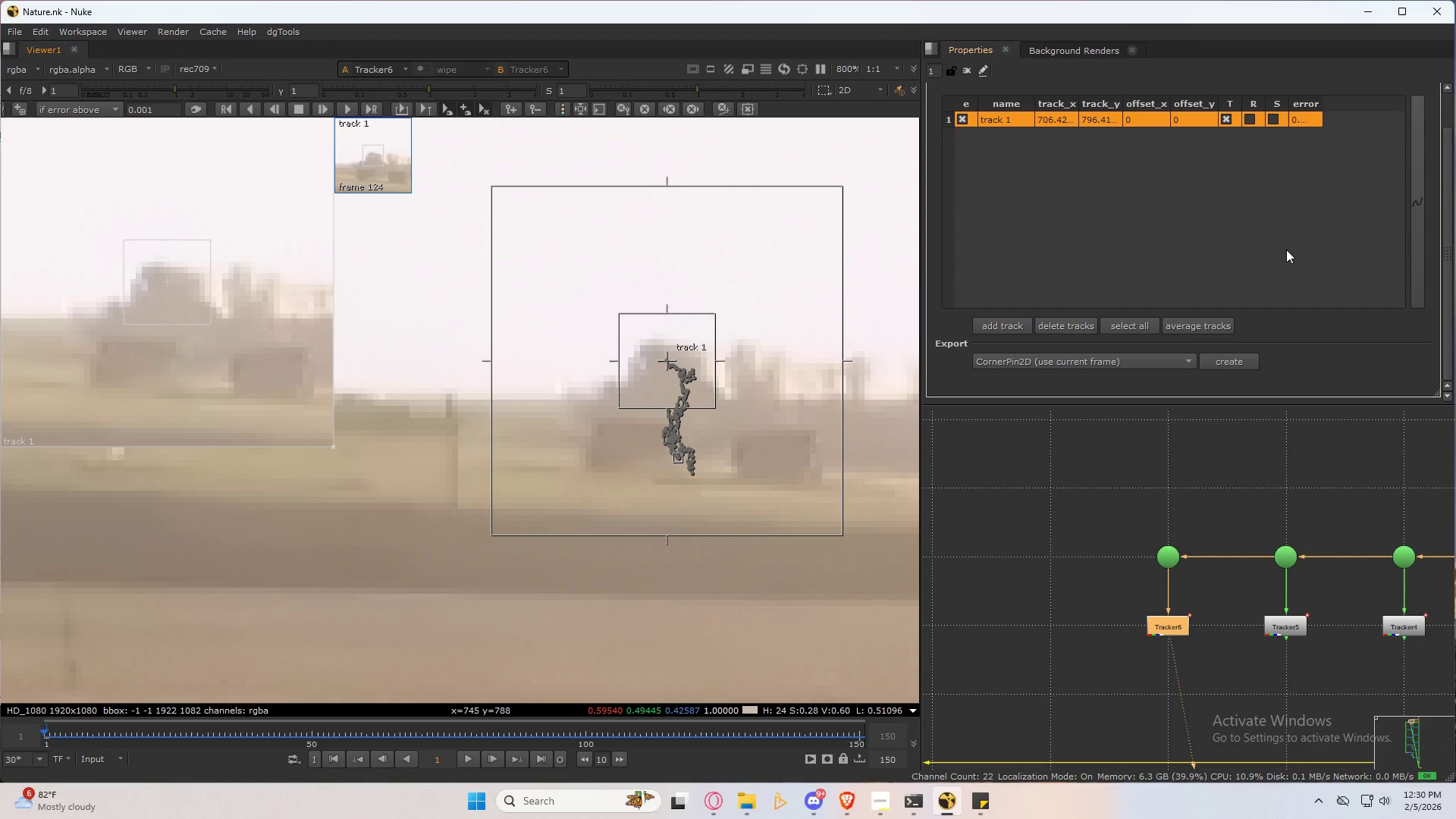 
left_click([1131, 360])
 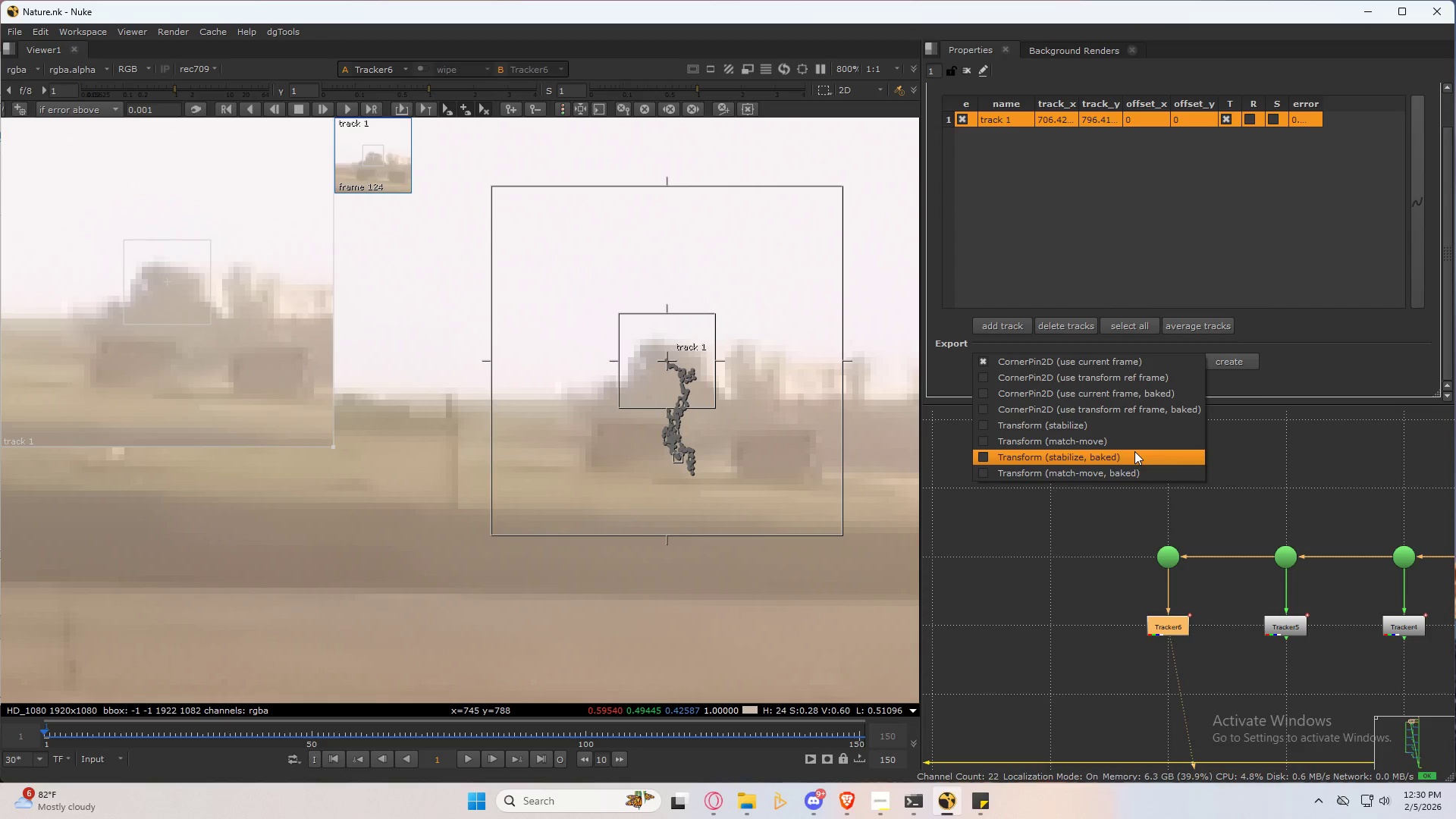 
left_click([1134, 441])
 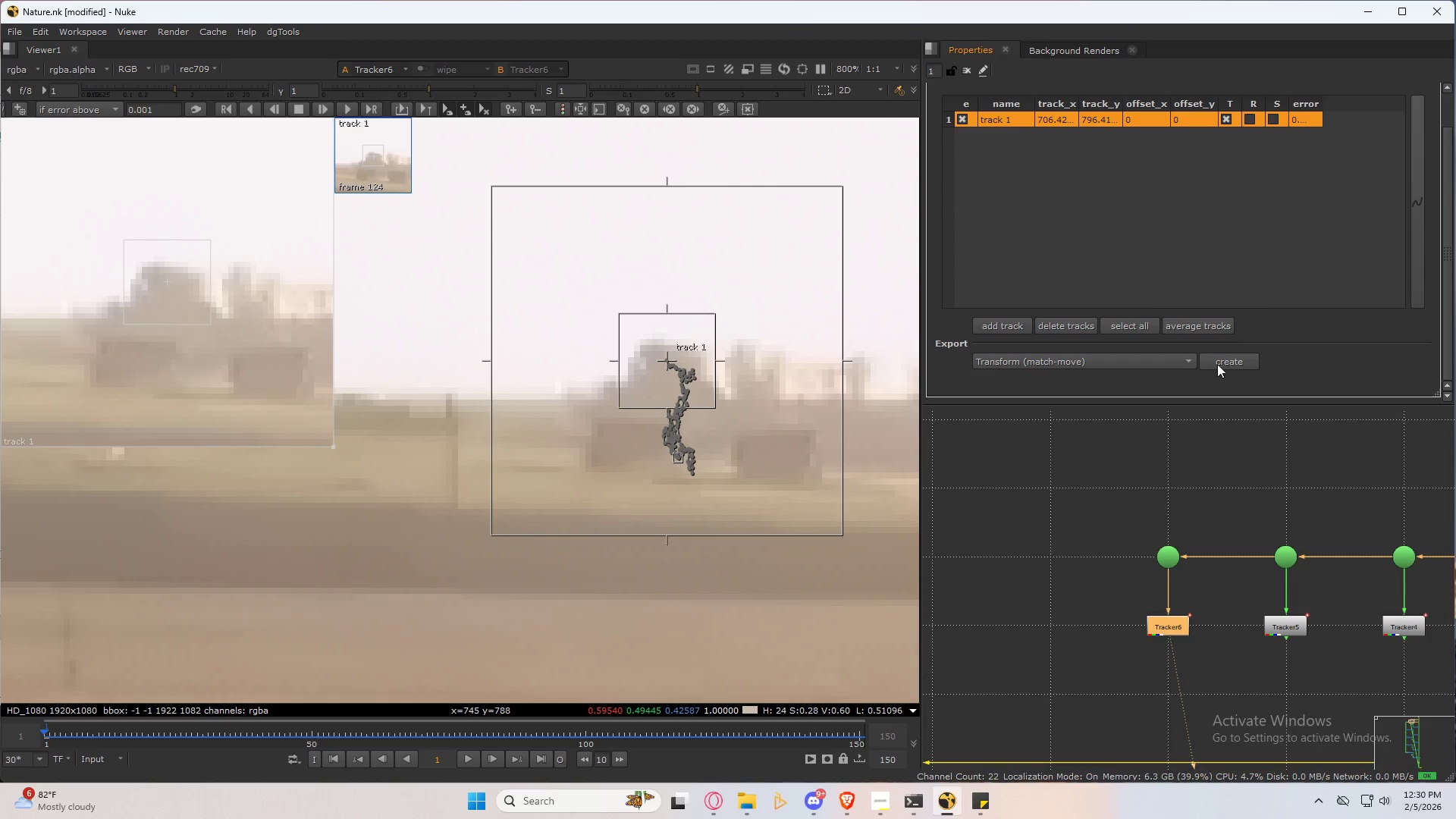 
left_click([1228, 364])
 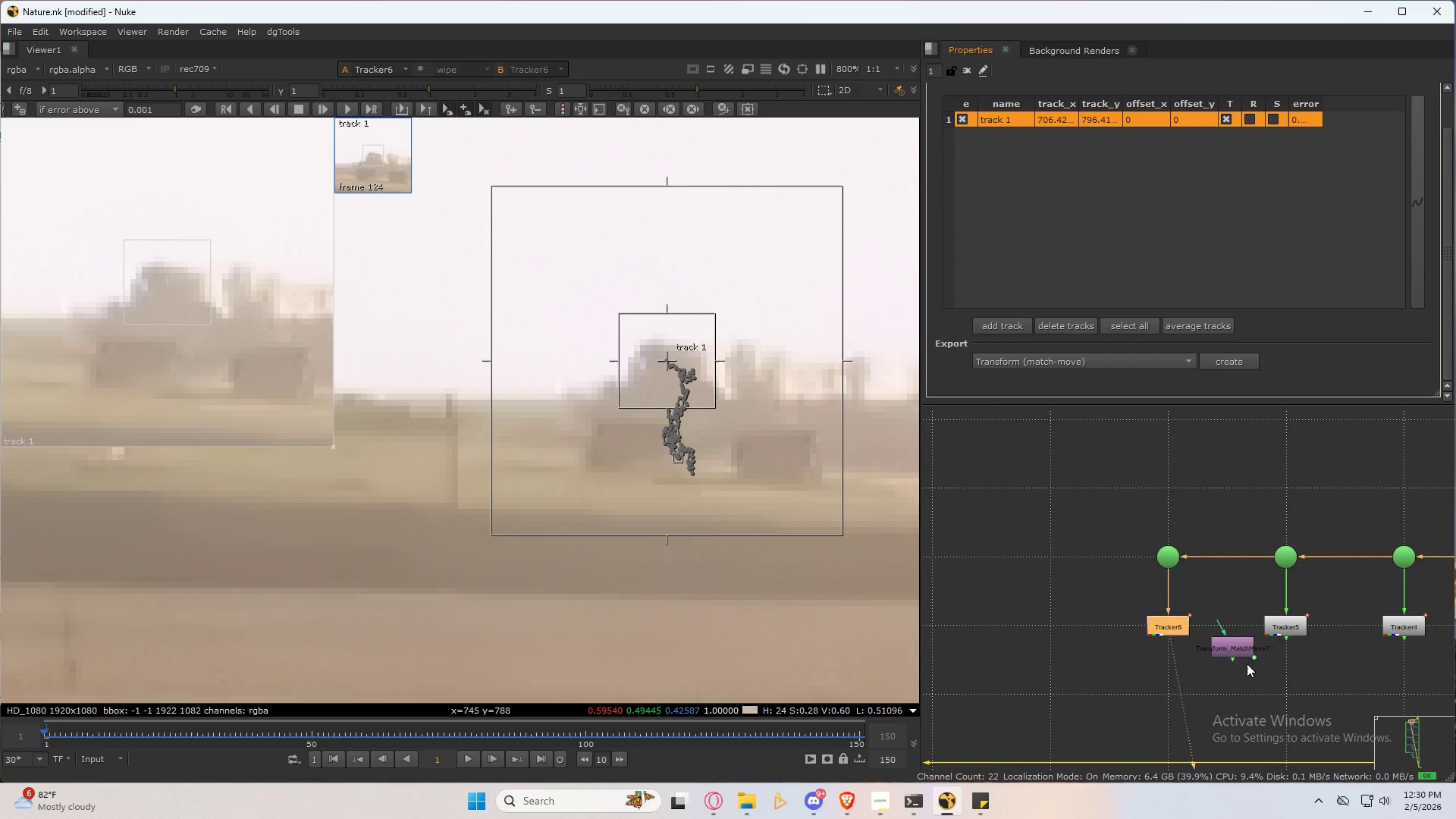 
key(Space)
 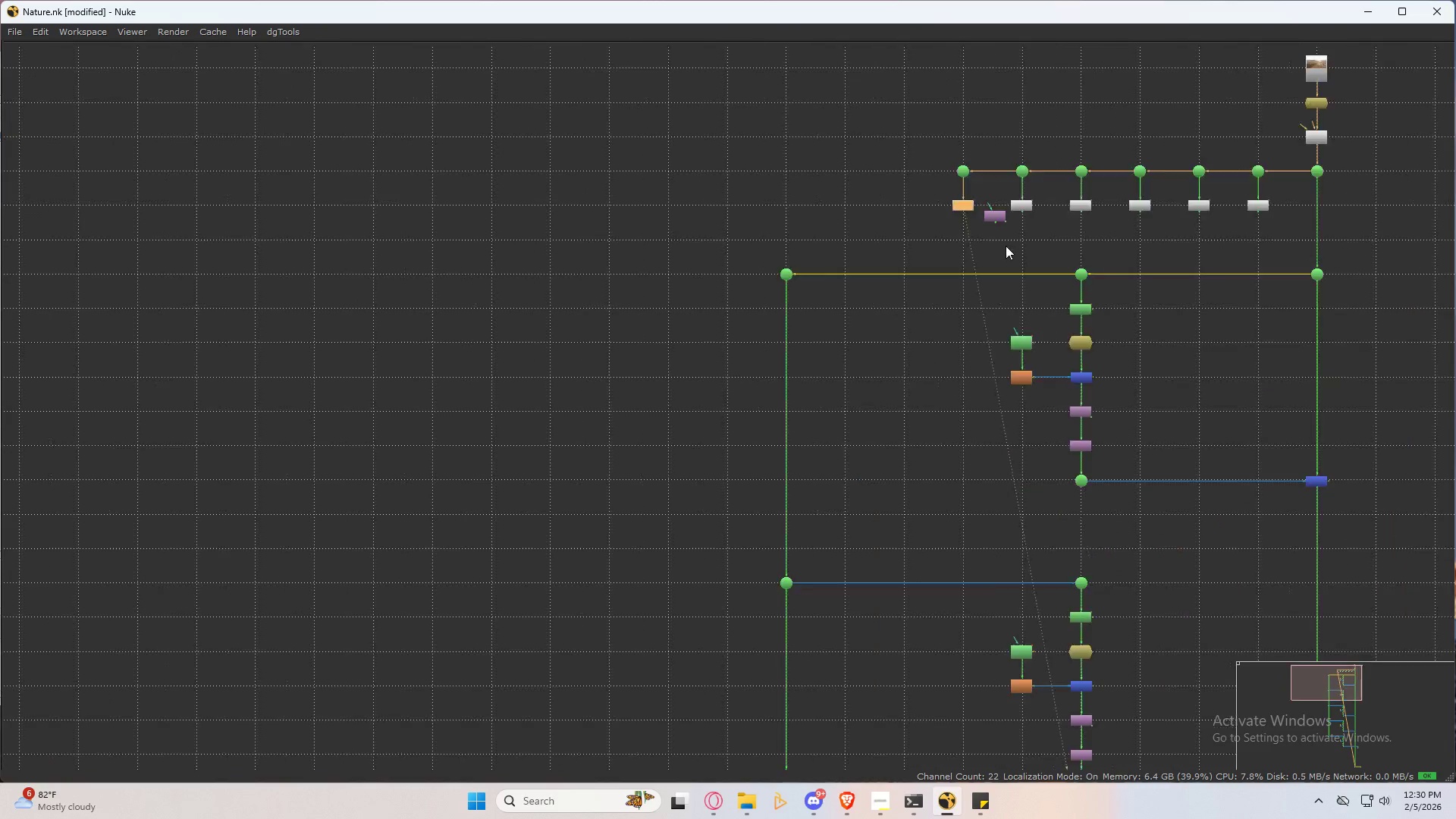 
scroll: coordinate [982, 195], scroll_direction: down, amount: 7.0
 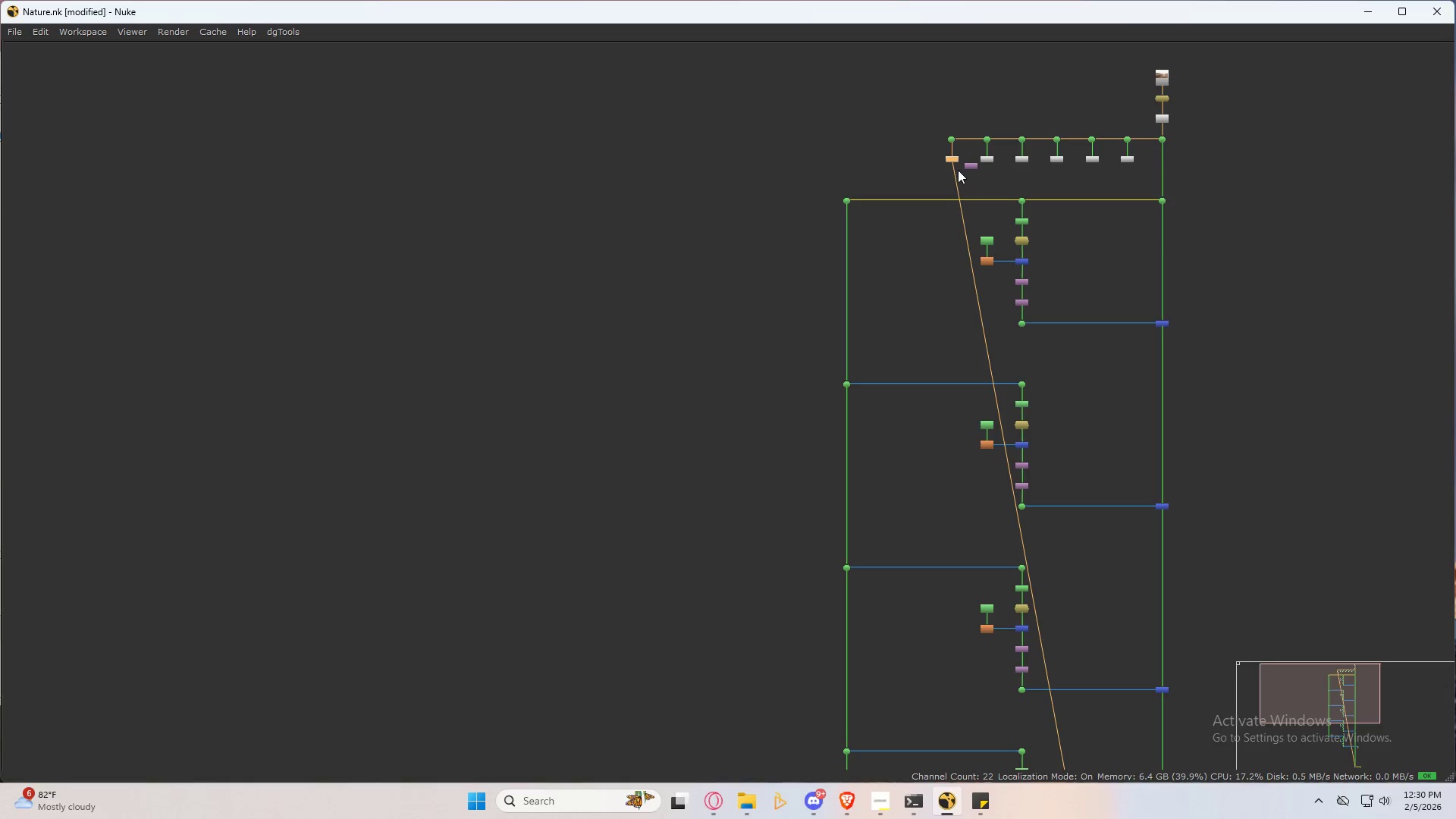 
left_click_drag(start_coordinate=[955, 170], to_coordinate=[955, 187])
 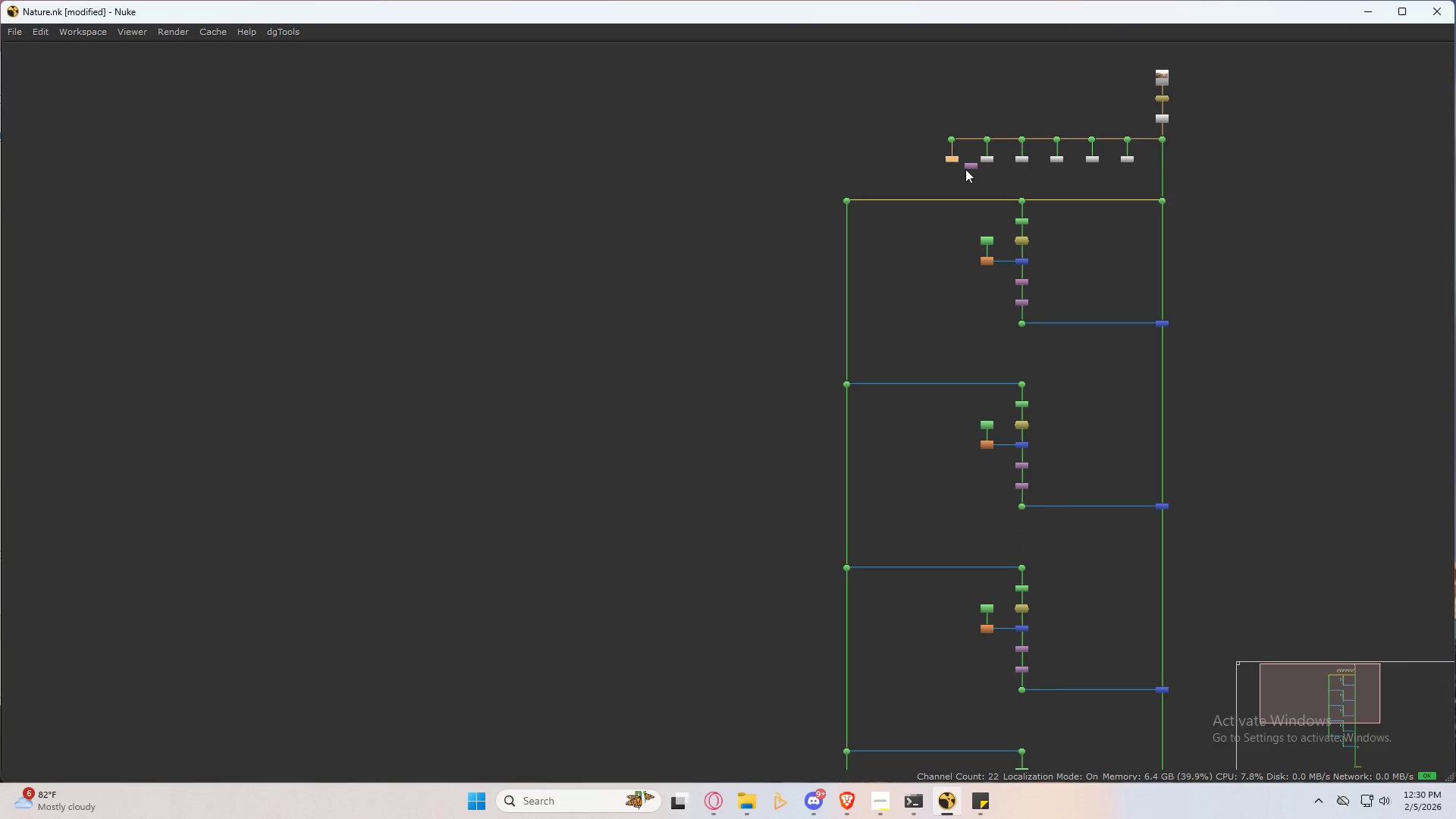 
left_click_drag(start_coordinate=[968, 167], to_coordinate=[729, 676])
 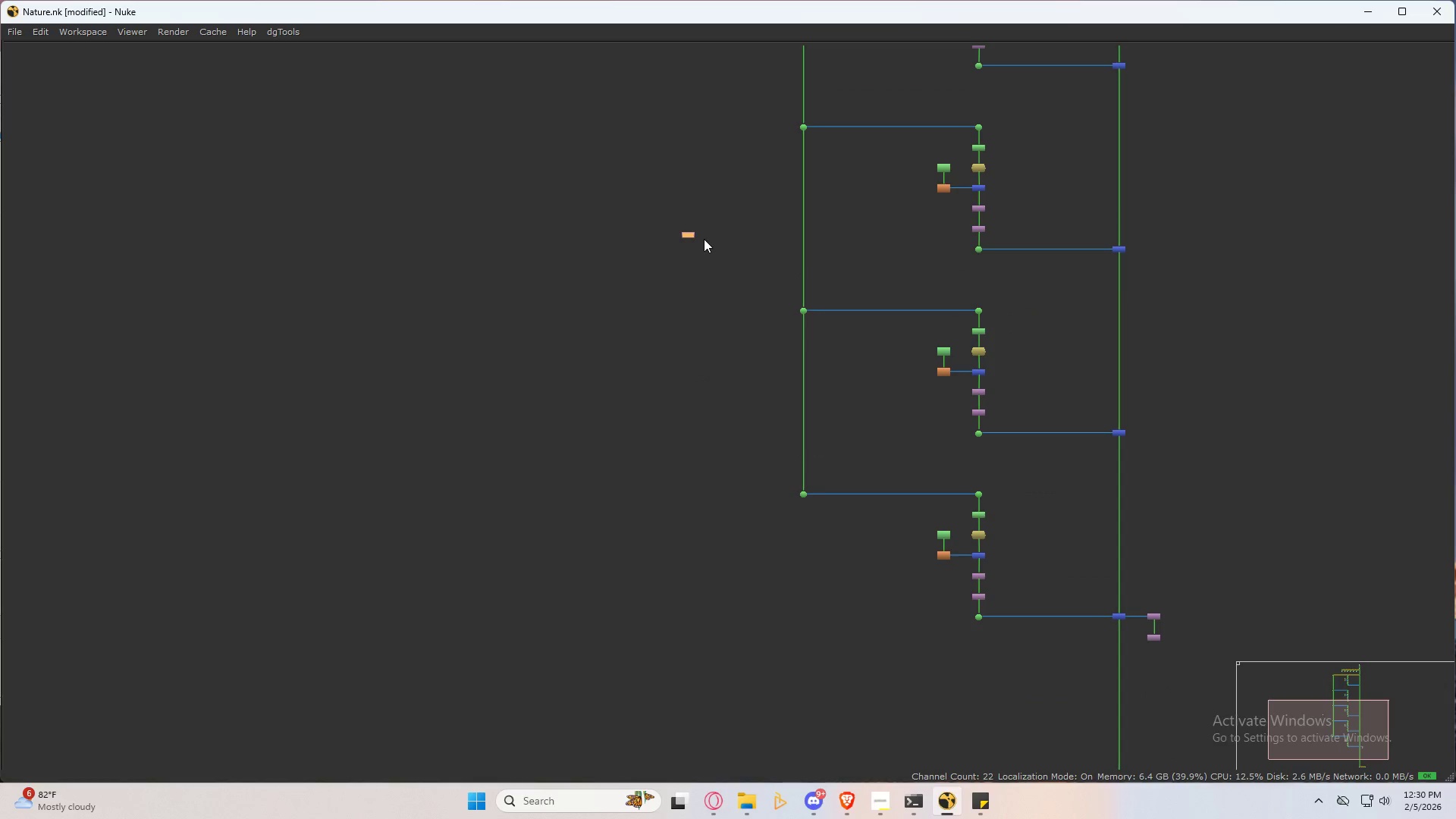 
left_click_drag(start_coordinate=[692, 231], to_coordinate=[977, 726])
 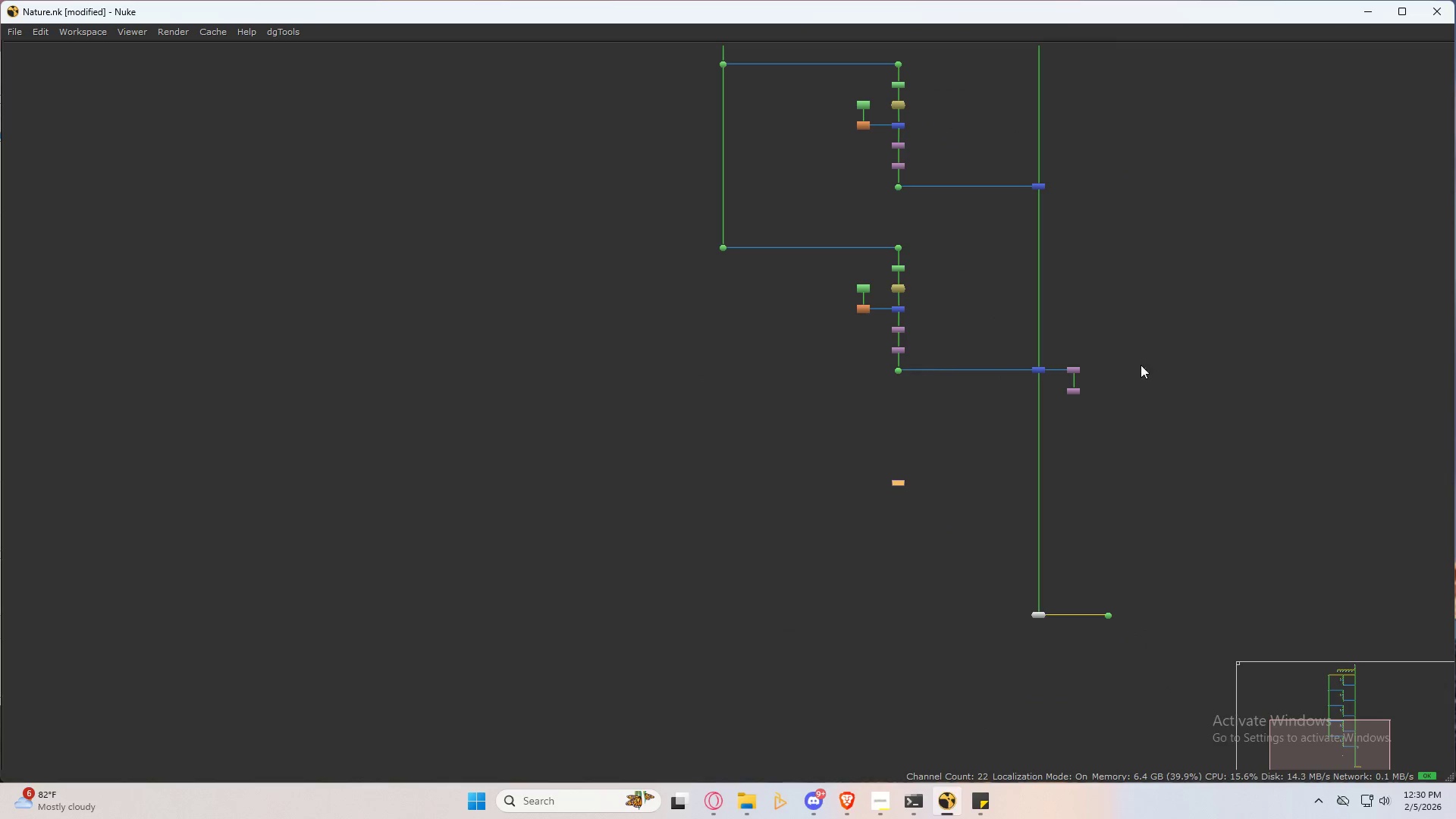 
left_click_drag(start_coordinate=[1111, 425], to_coordinate=[1055, 334])
 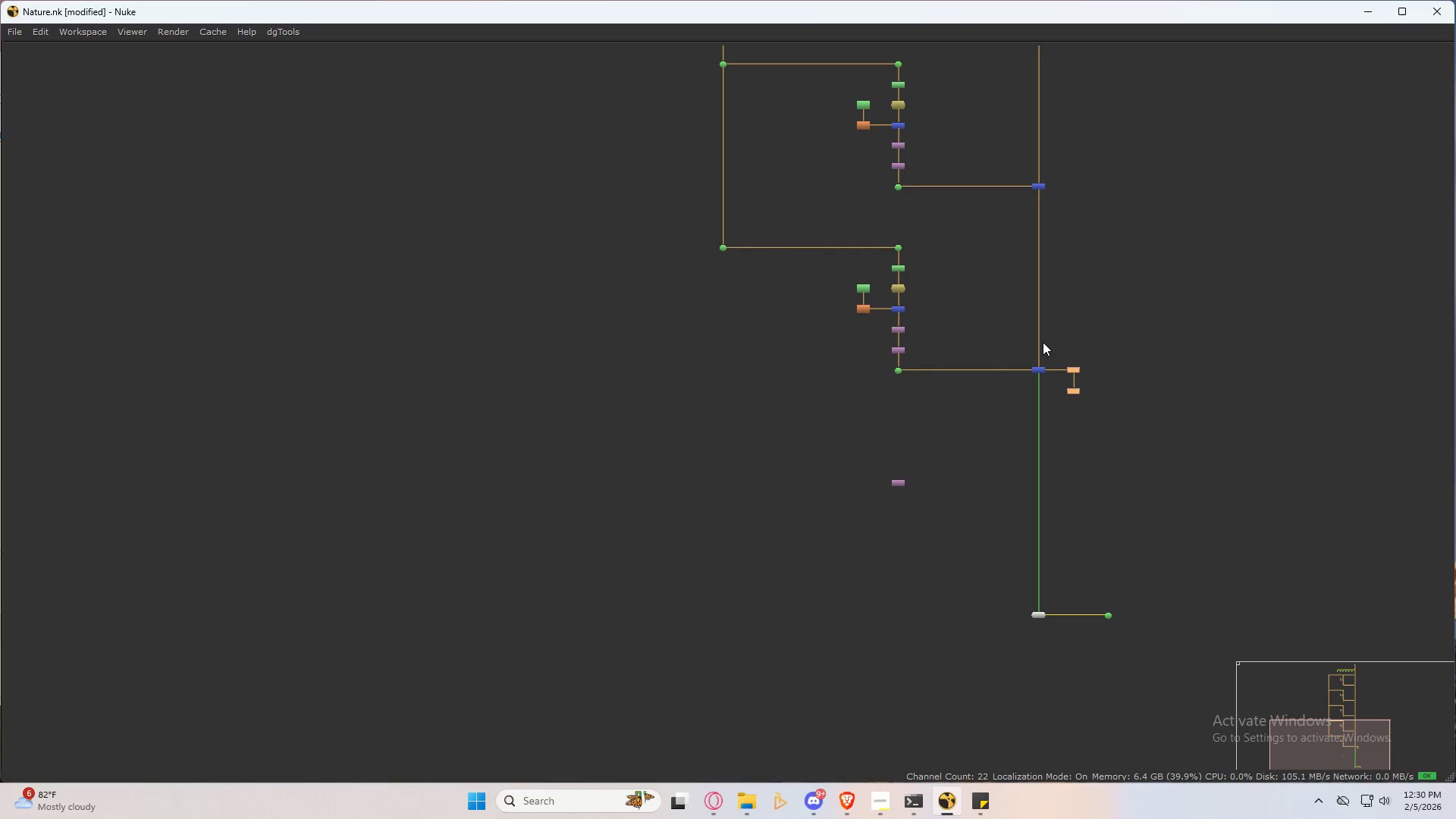 
key(Delete)
 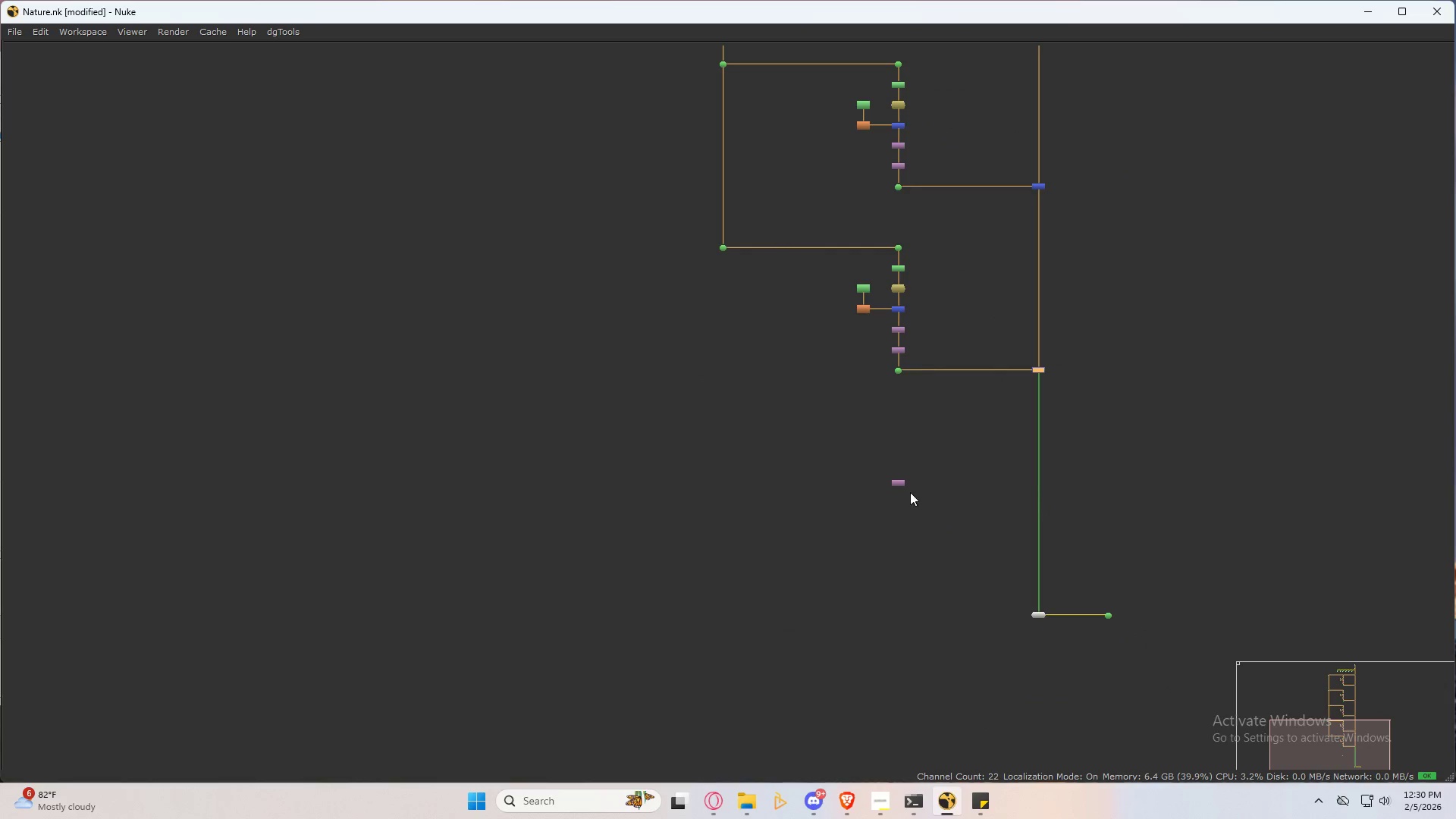 
left_click_drag(start_coordinate=[895, 481], to_coordinate=[900, 499])
 